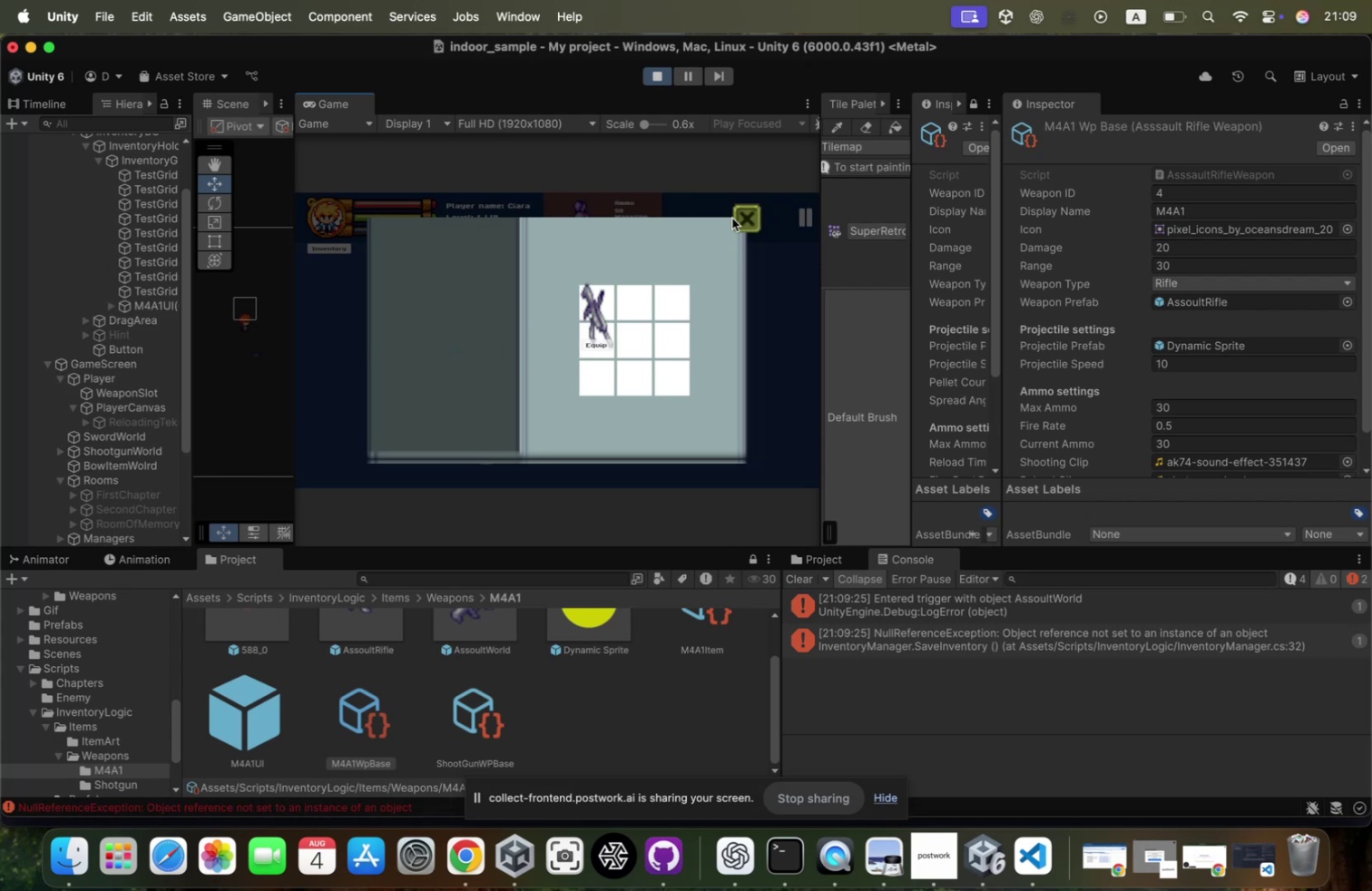 
left_click([725, 214])
 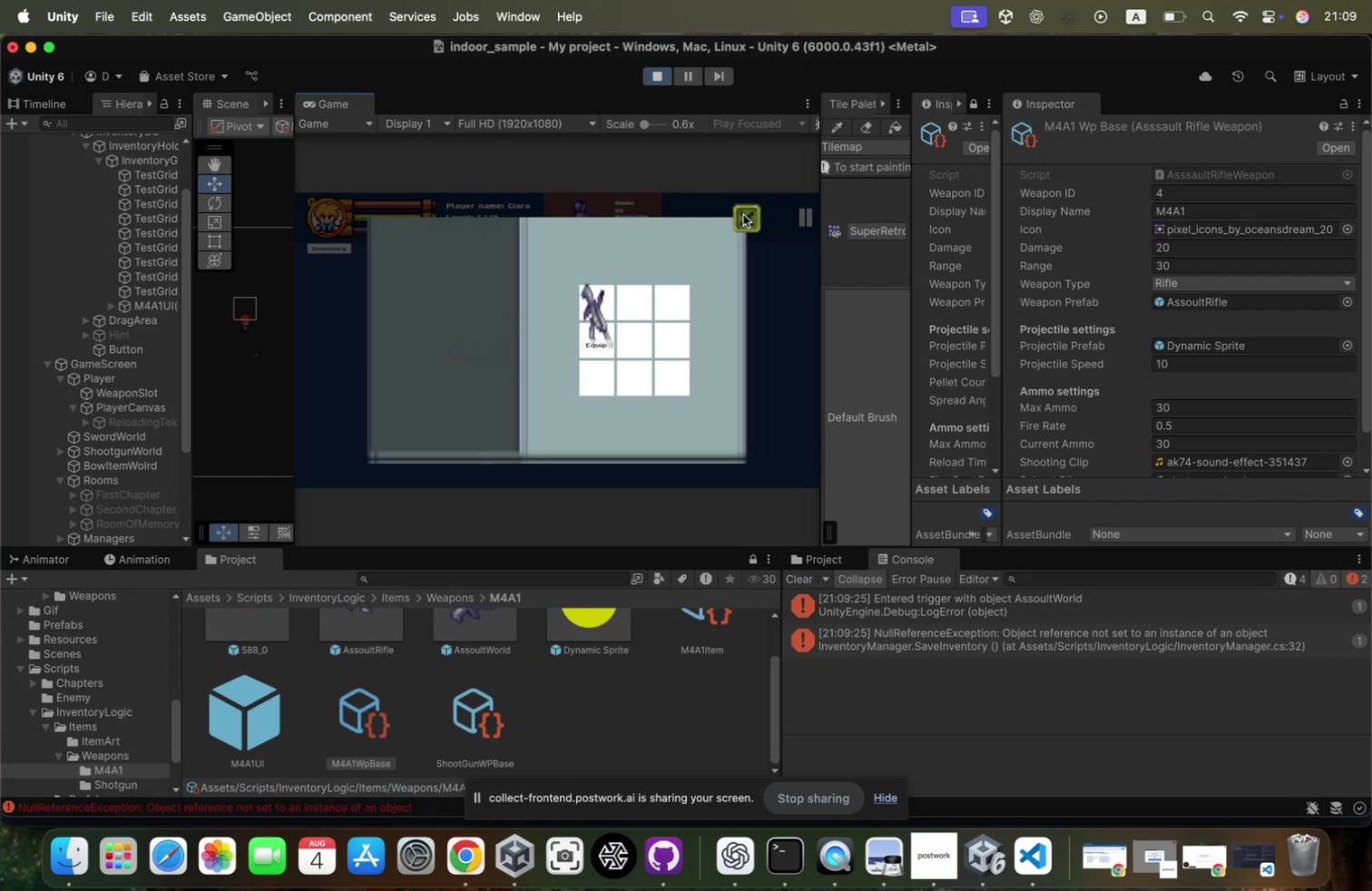 
left_click([745, 214])
 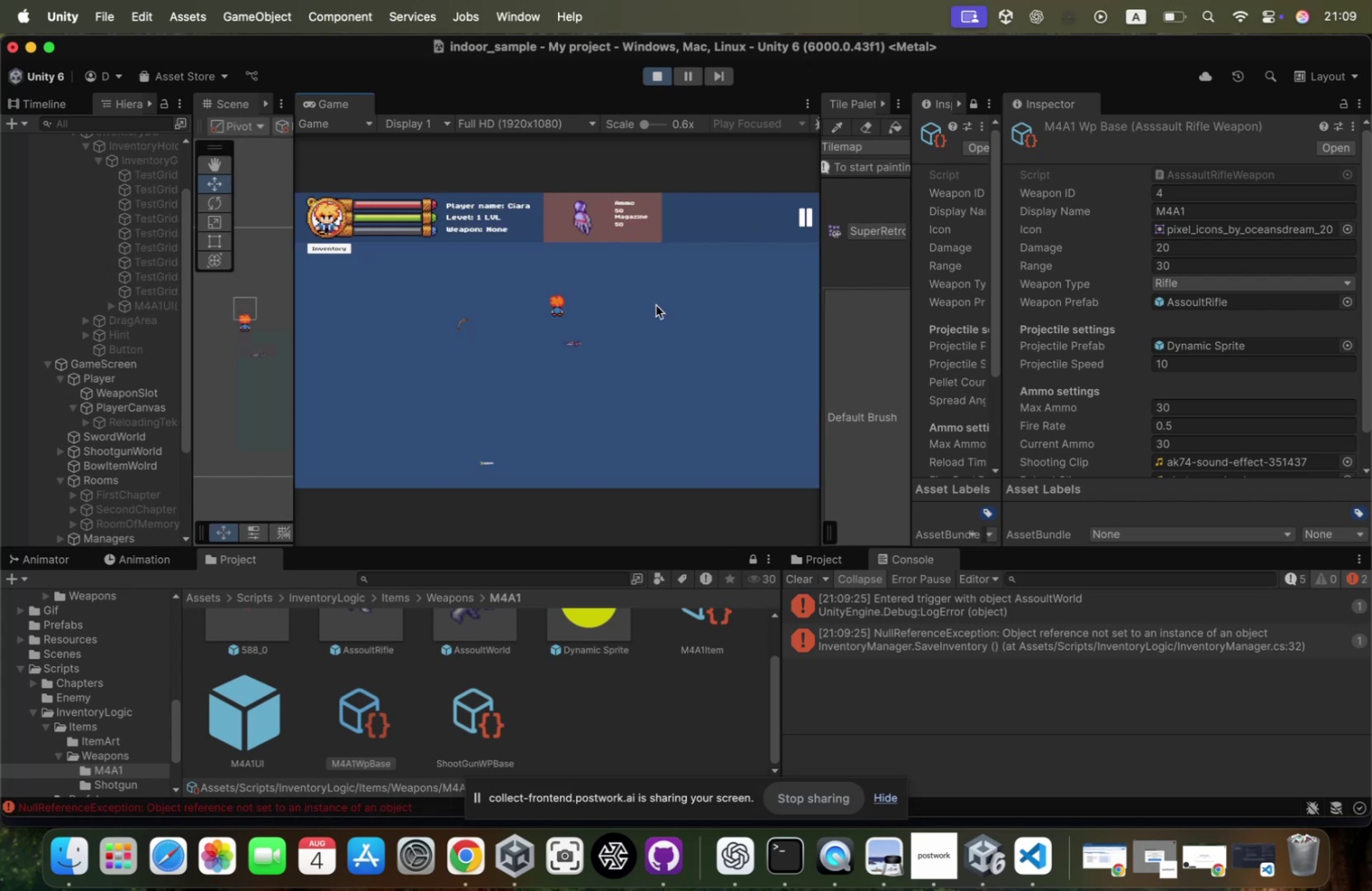 
key(ArrowDown)
 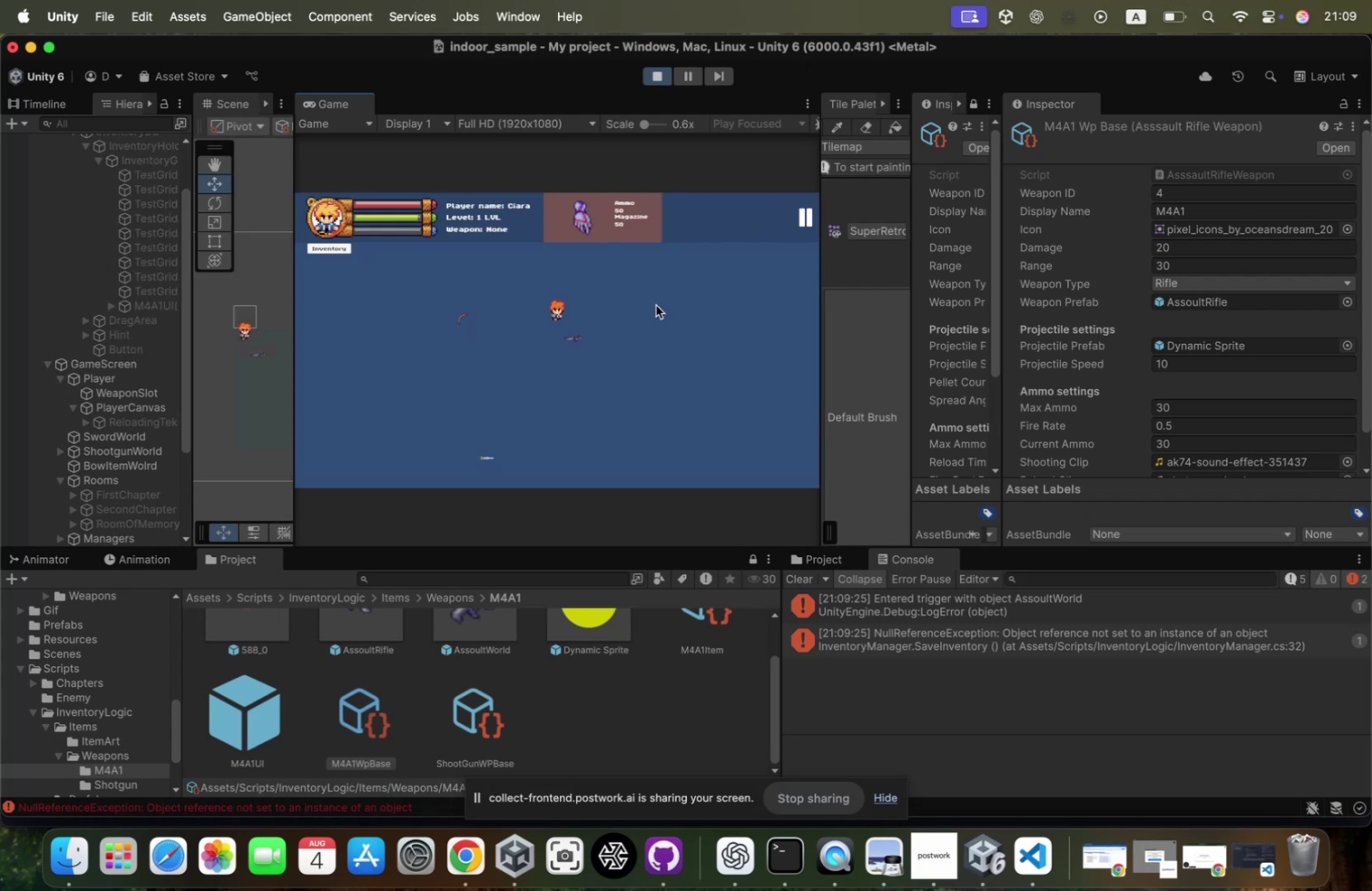 
key(ArrowRight)
 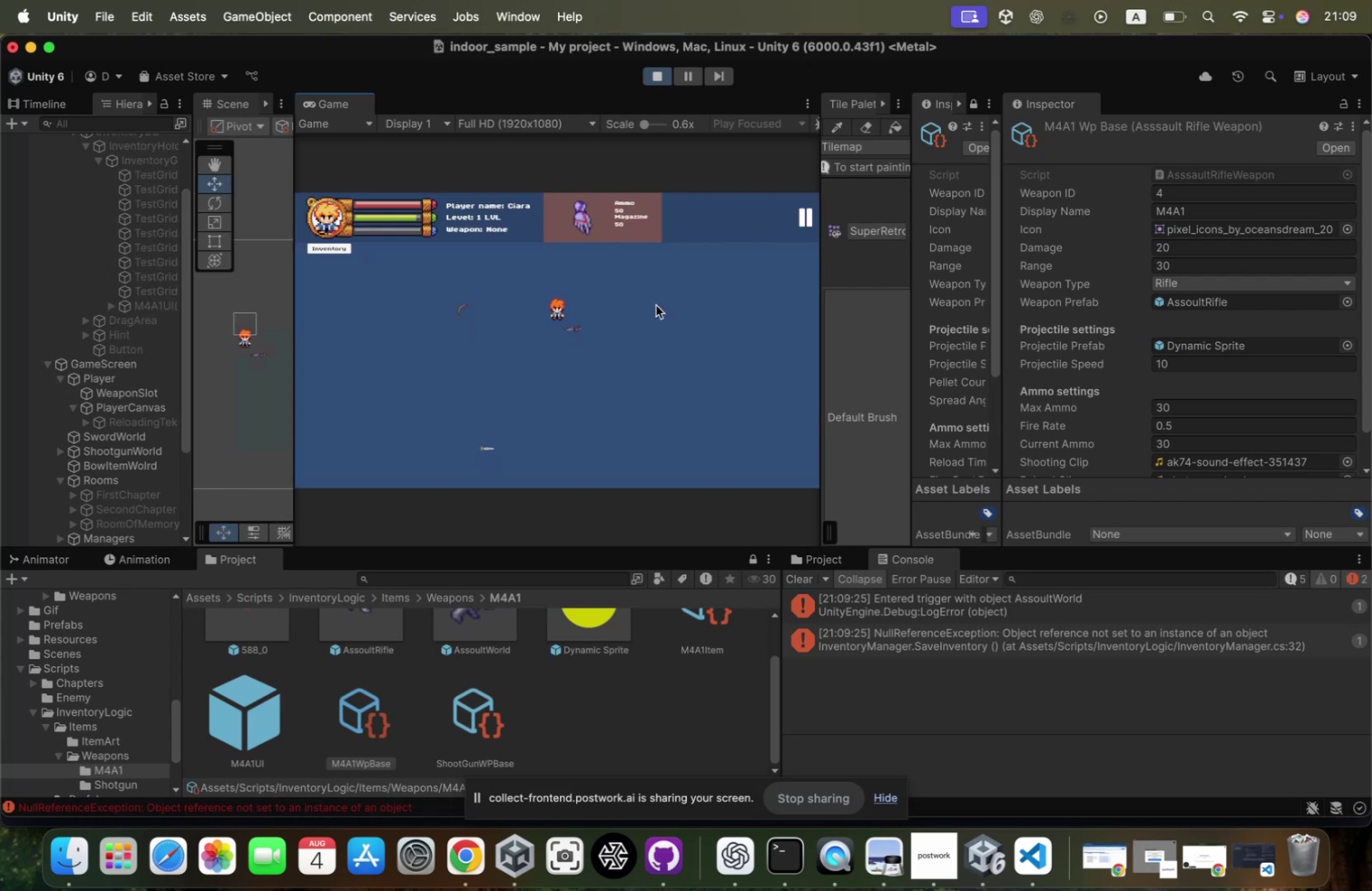 
key(ArrowDown)
 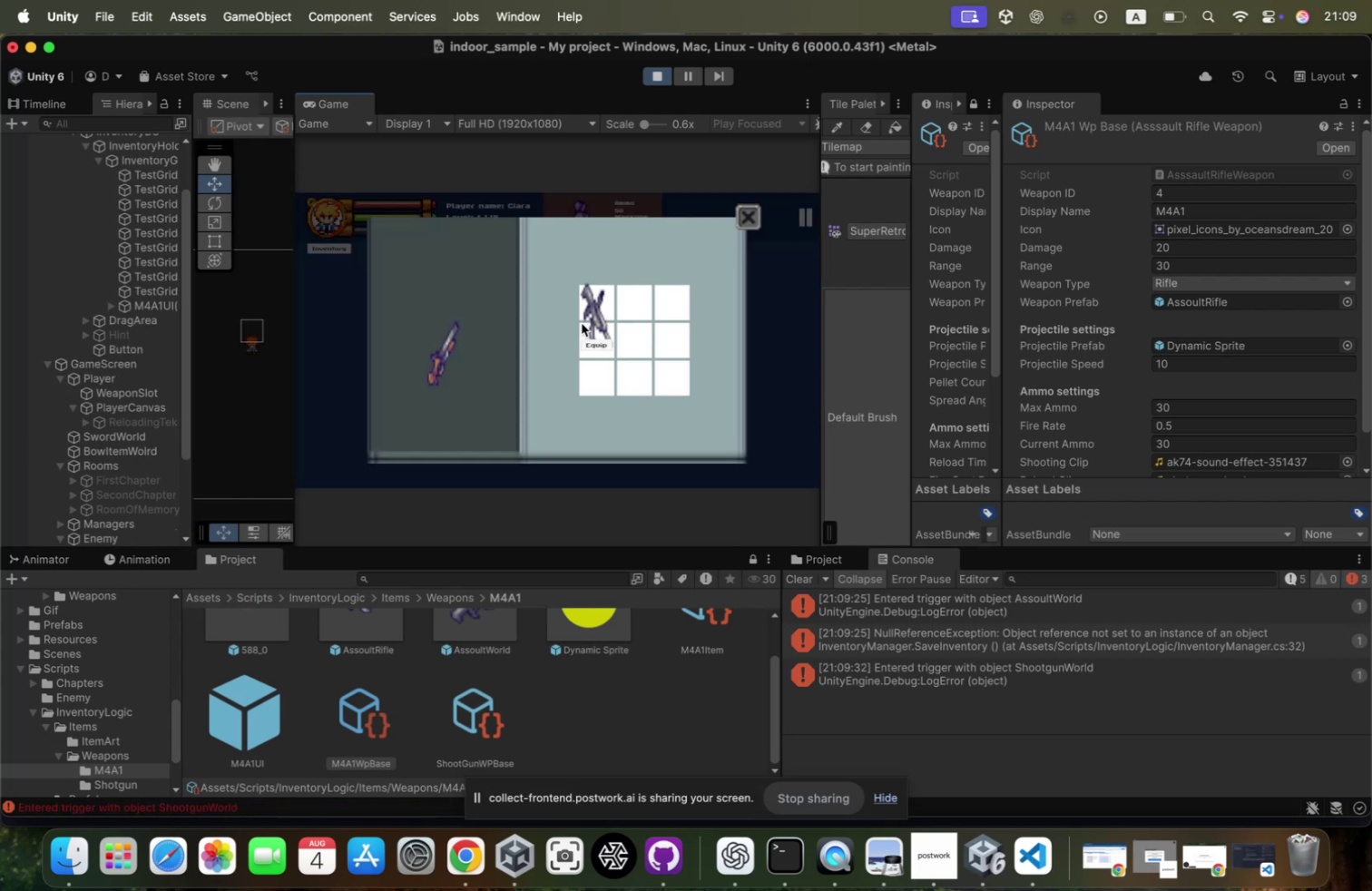 
left_click_drag(start_coordinate=[451, 367], to_coordinate=[631, 314])
 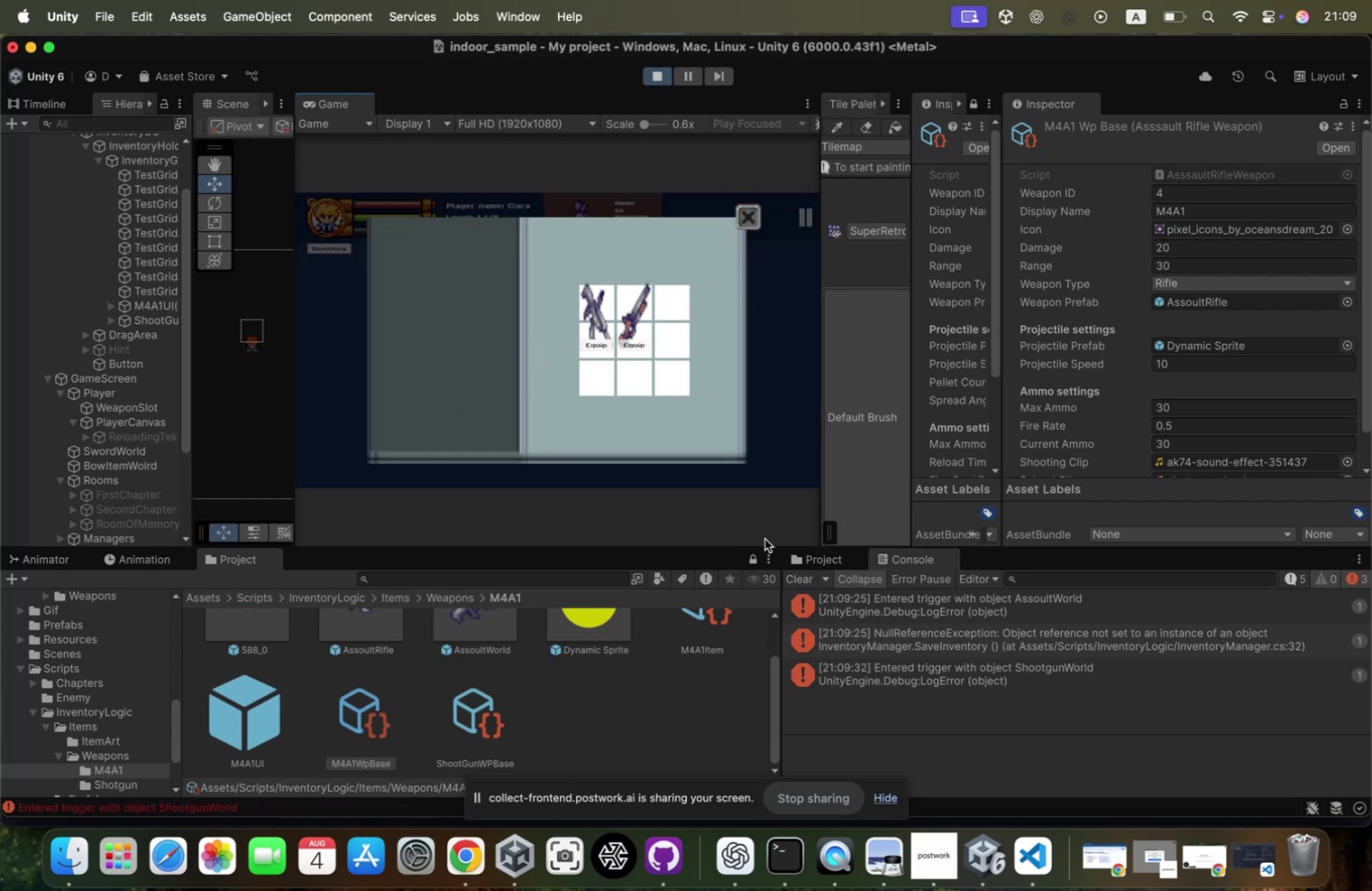 
left_click([805, 581])
 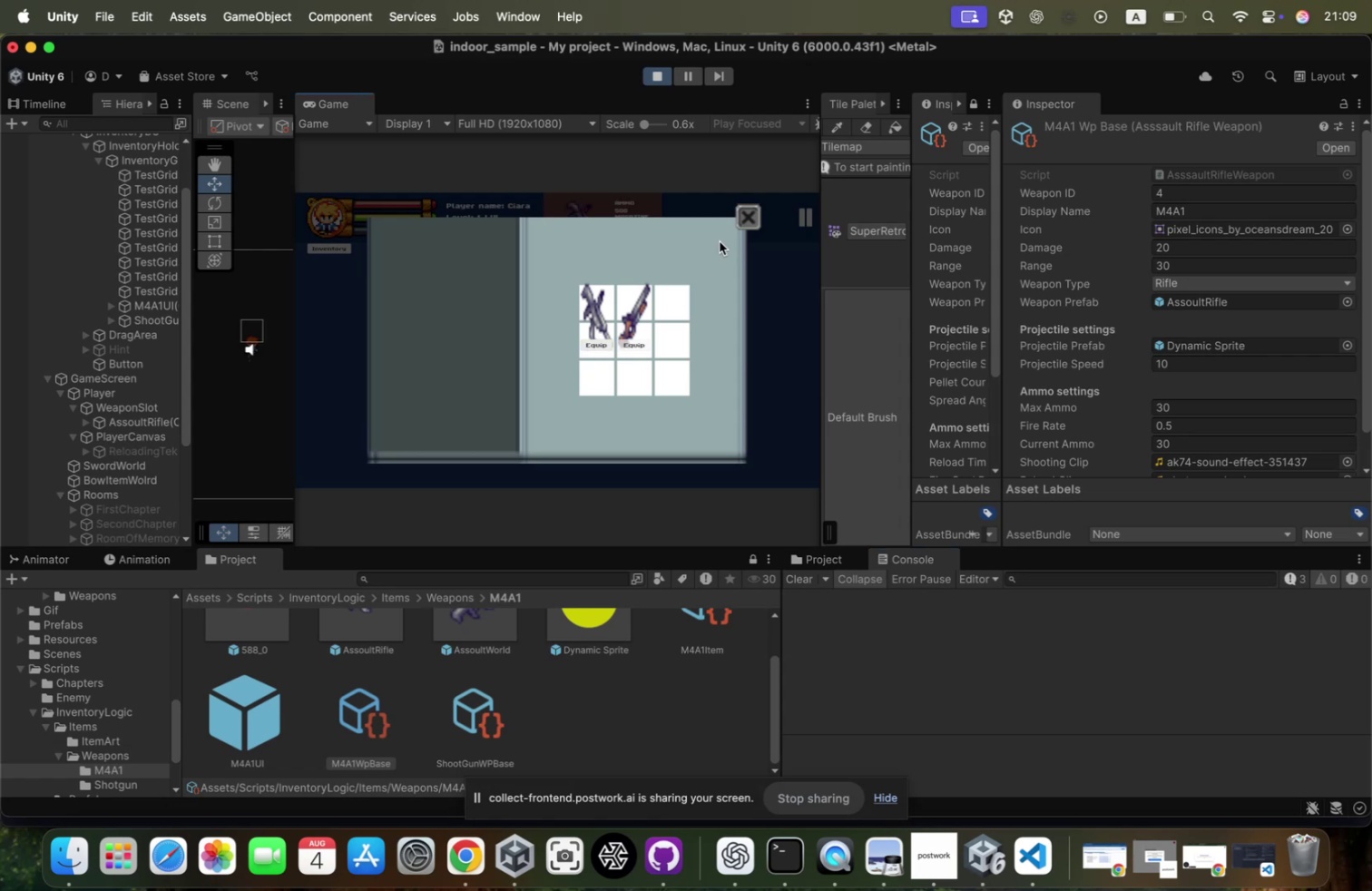 
left_click([749, 223])
 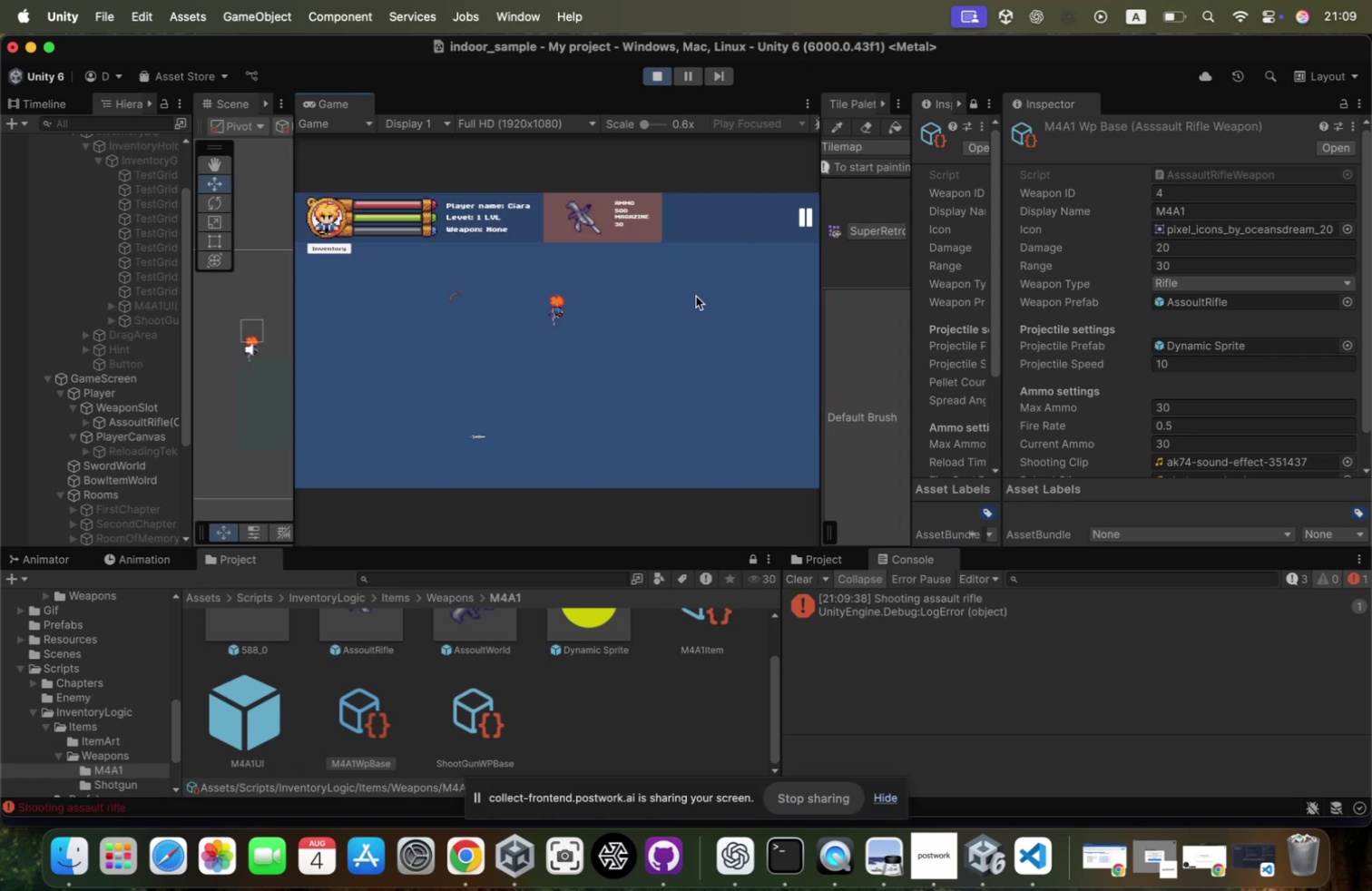 
left_click([697, 296])
 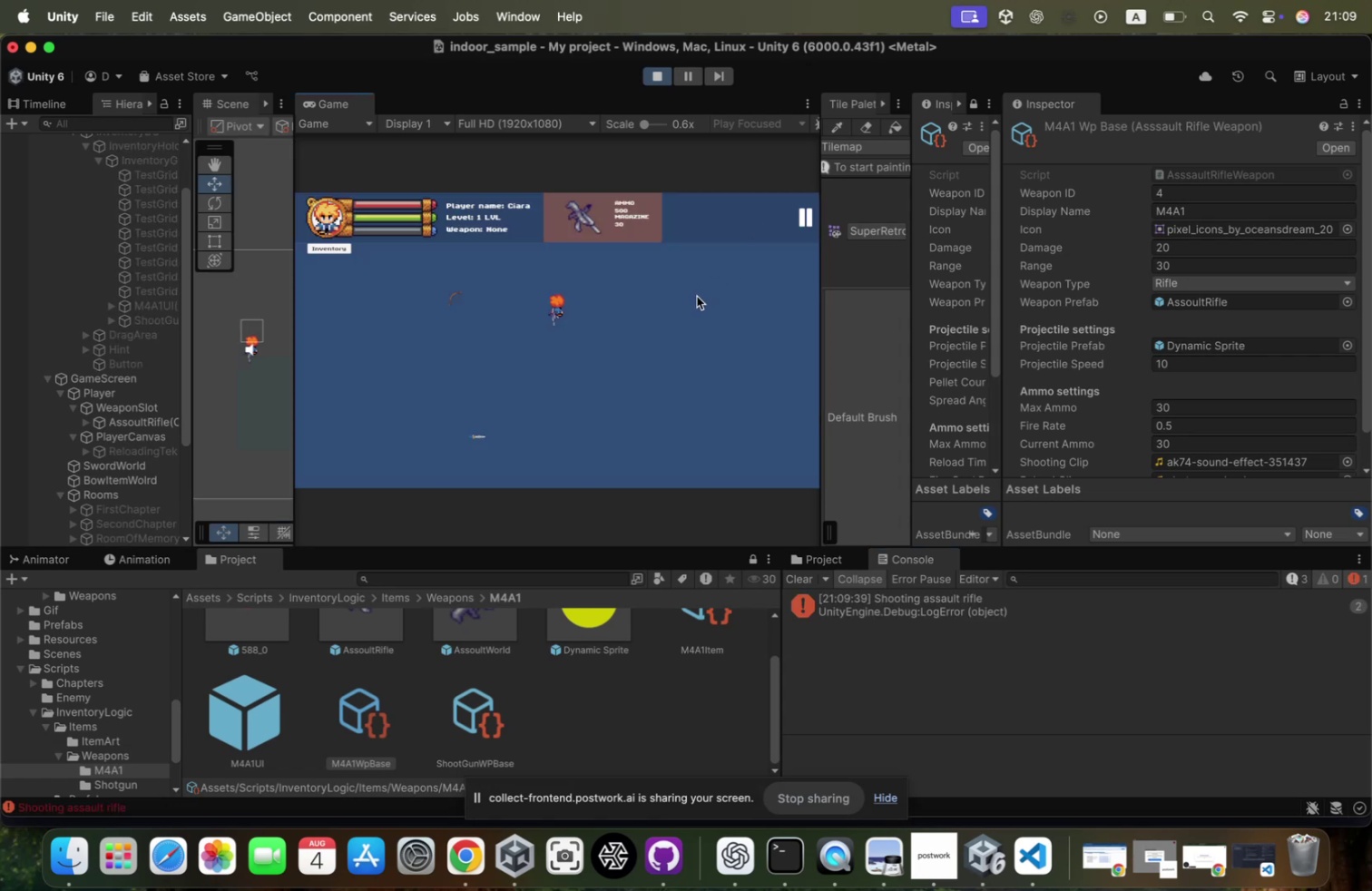 
left_click([697, 296])
 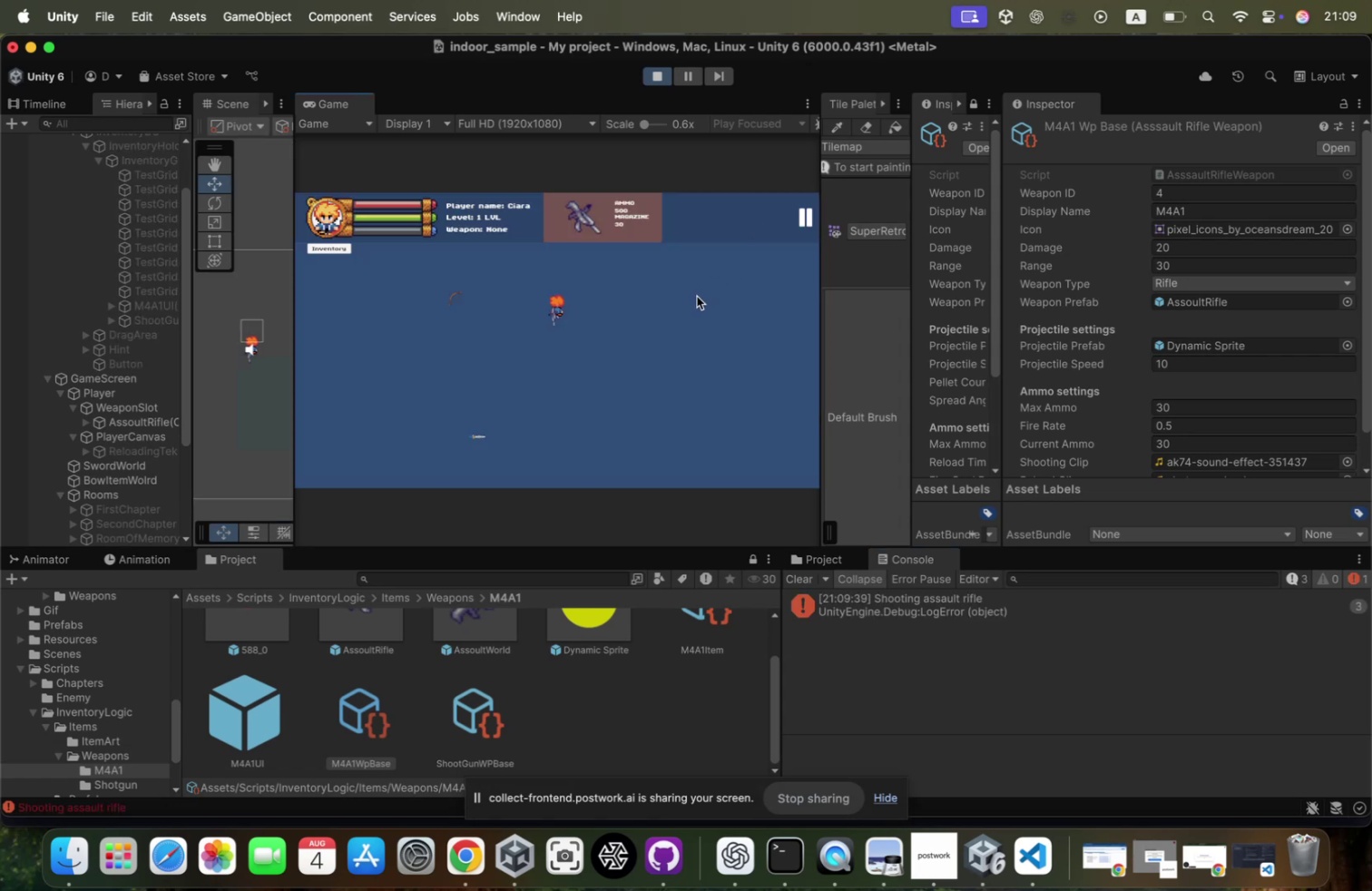 
left_click([697, 296])
 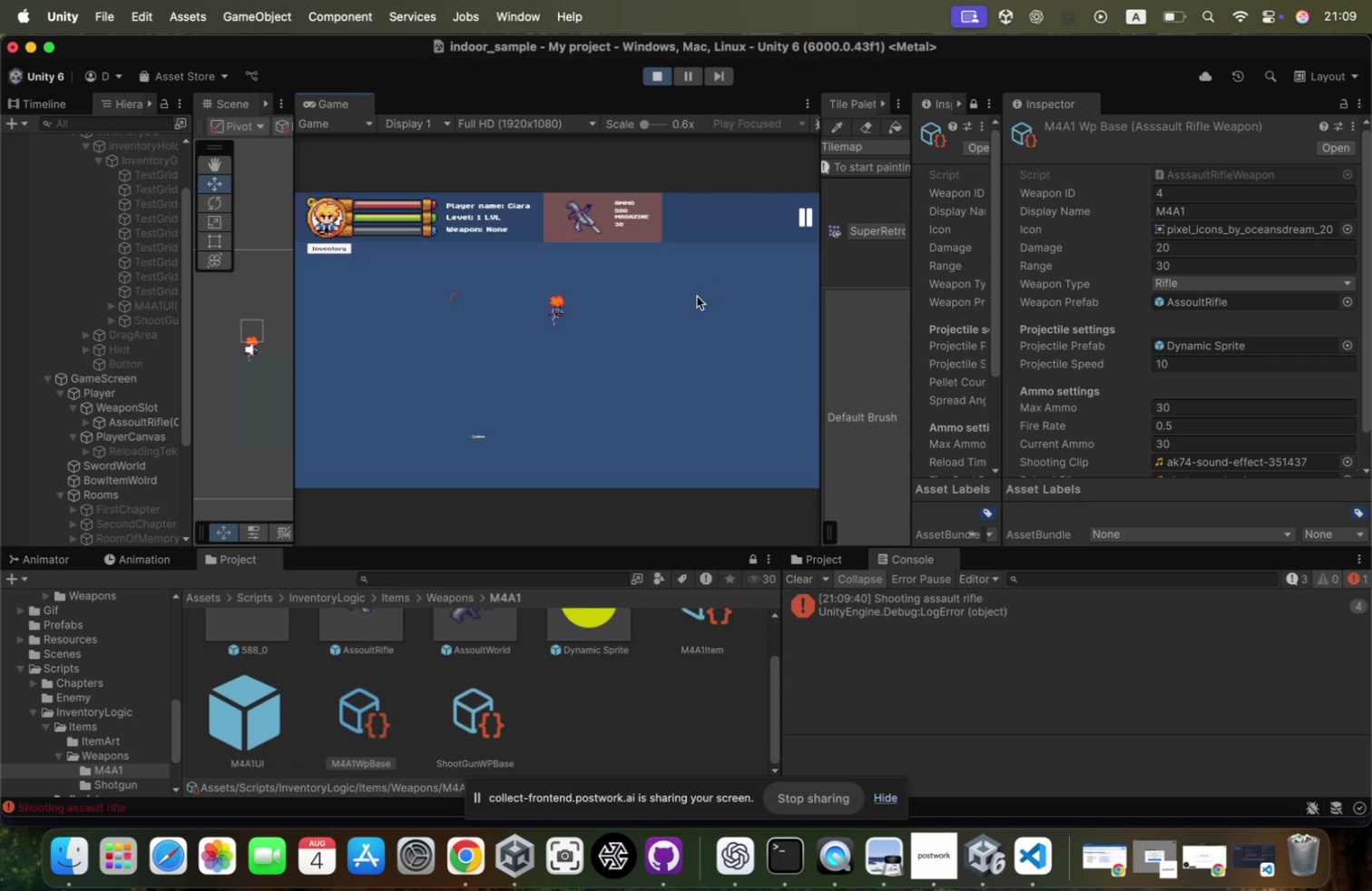 
left_click([697, 296])
 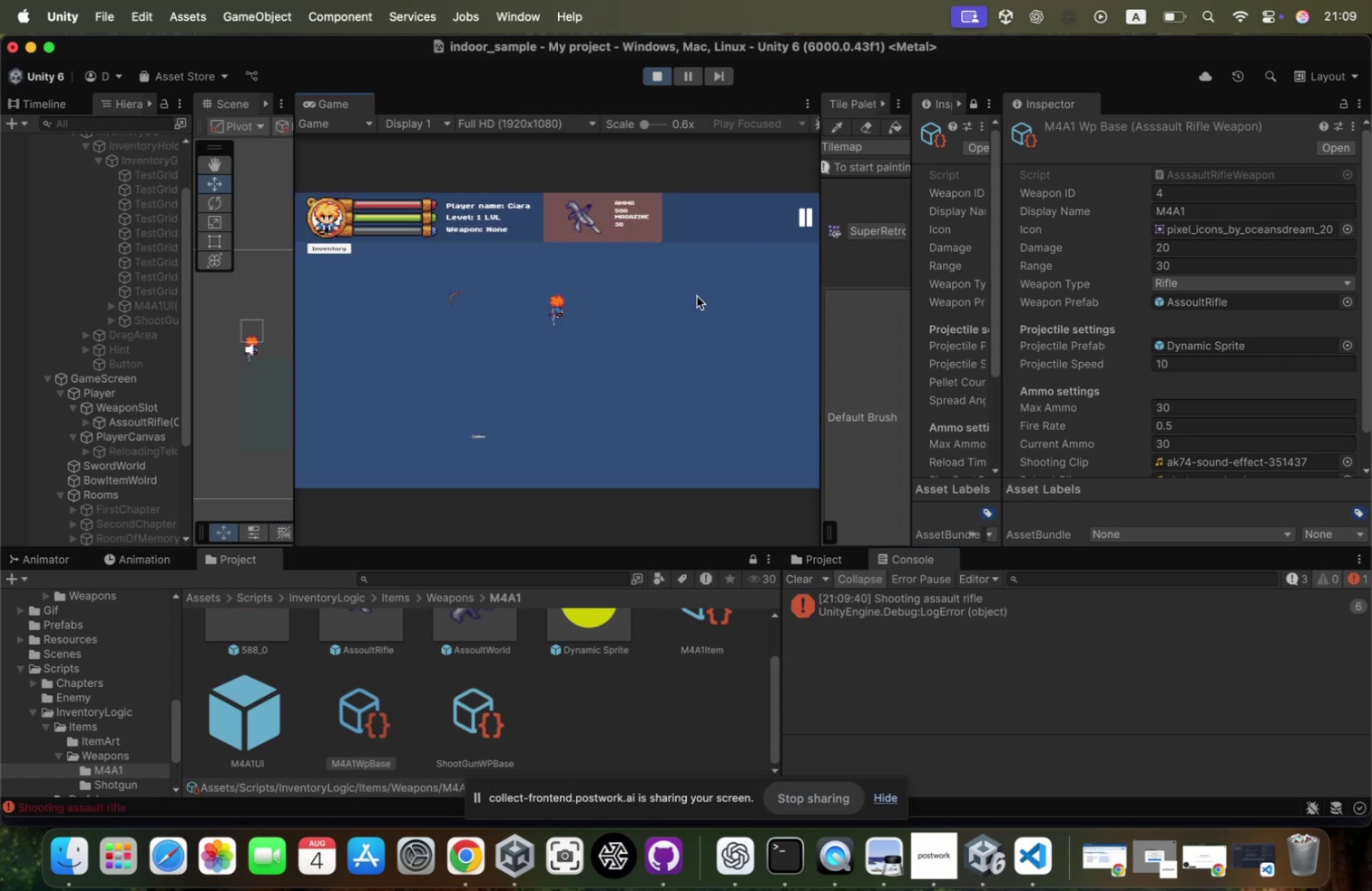 
triple_click([697, 296])
 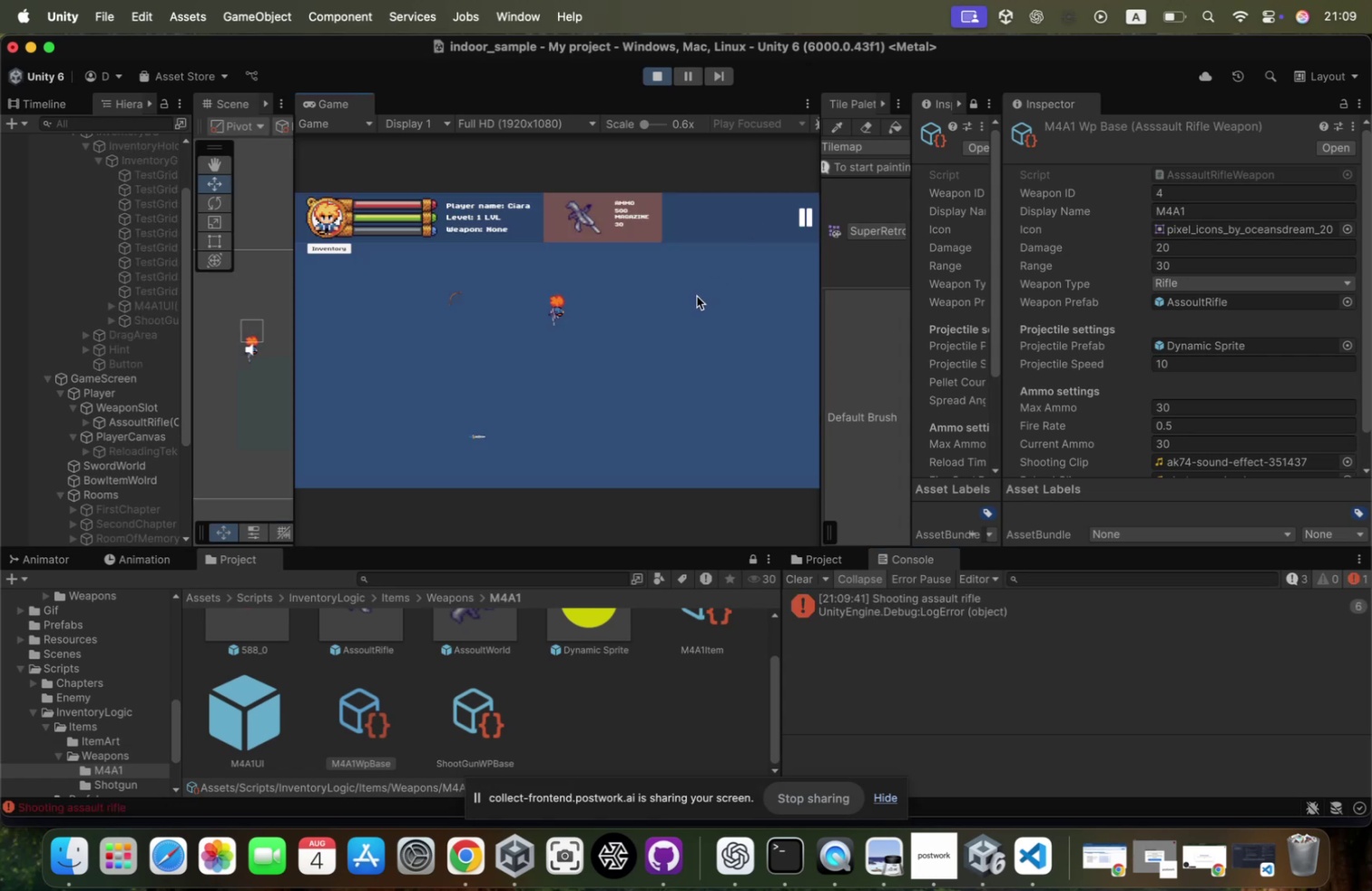 
triple_click([697, 296])
 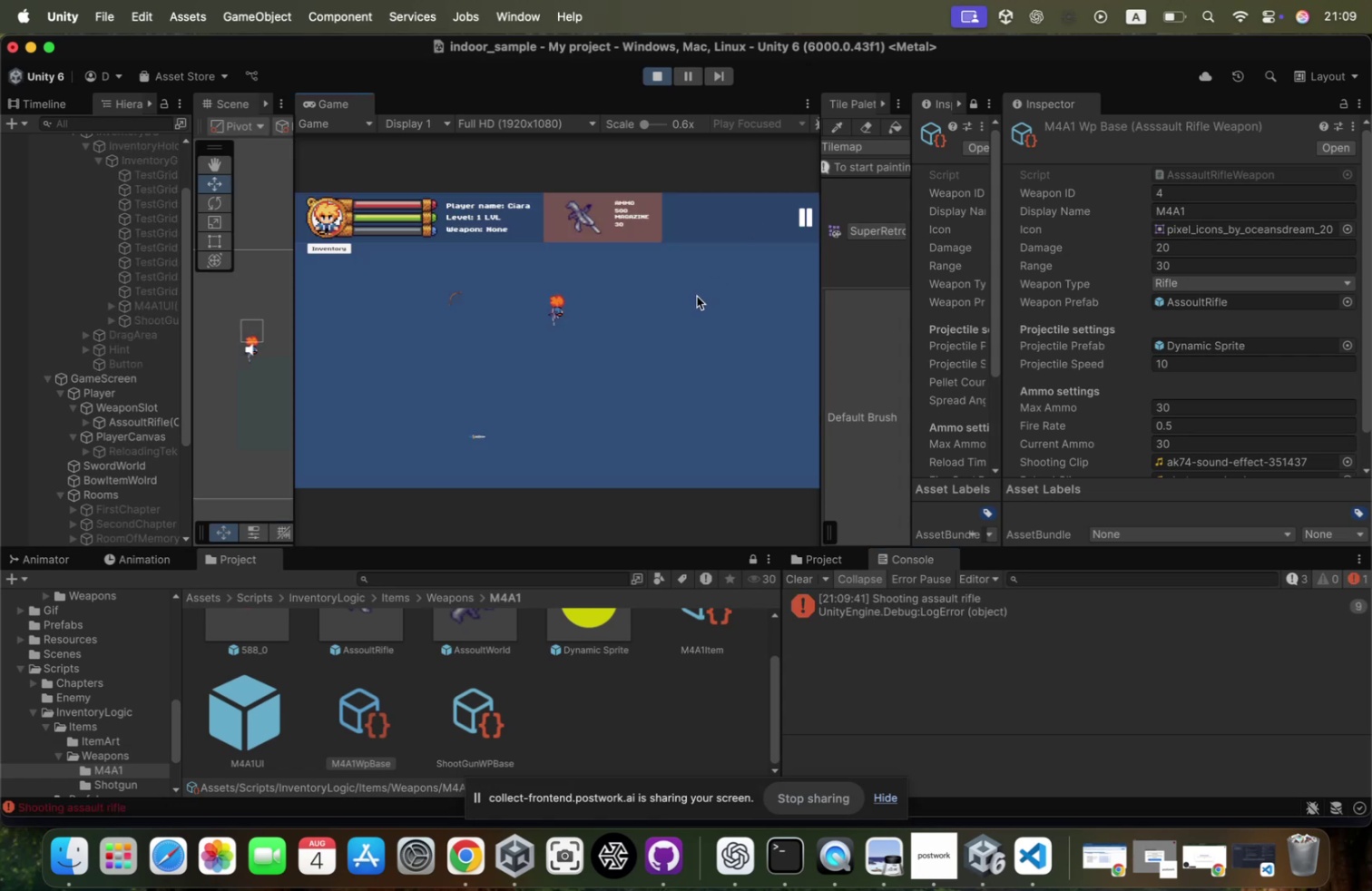 
triple_click([697, 296])
 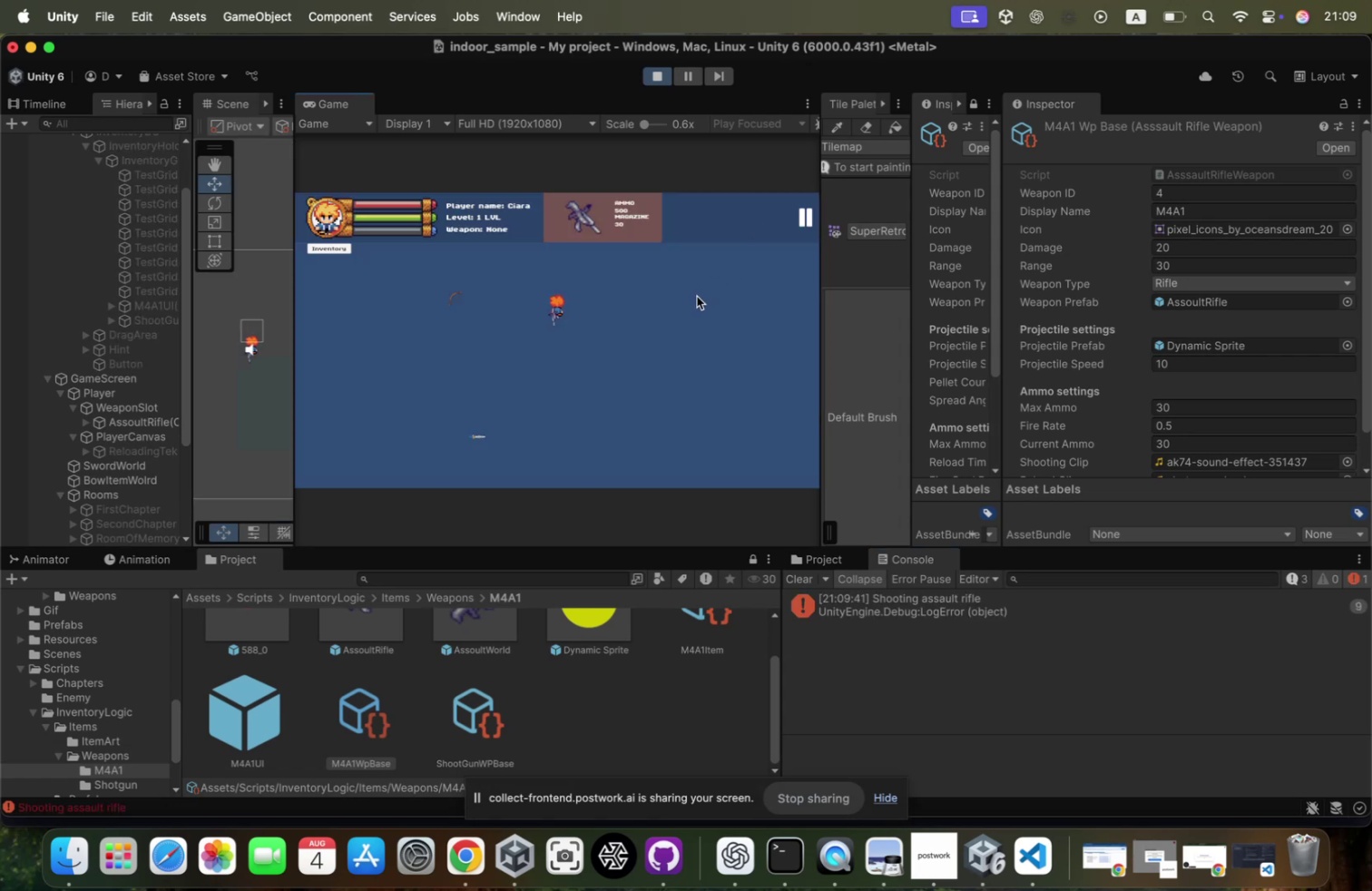 
triple_click([697, 296])
 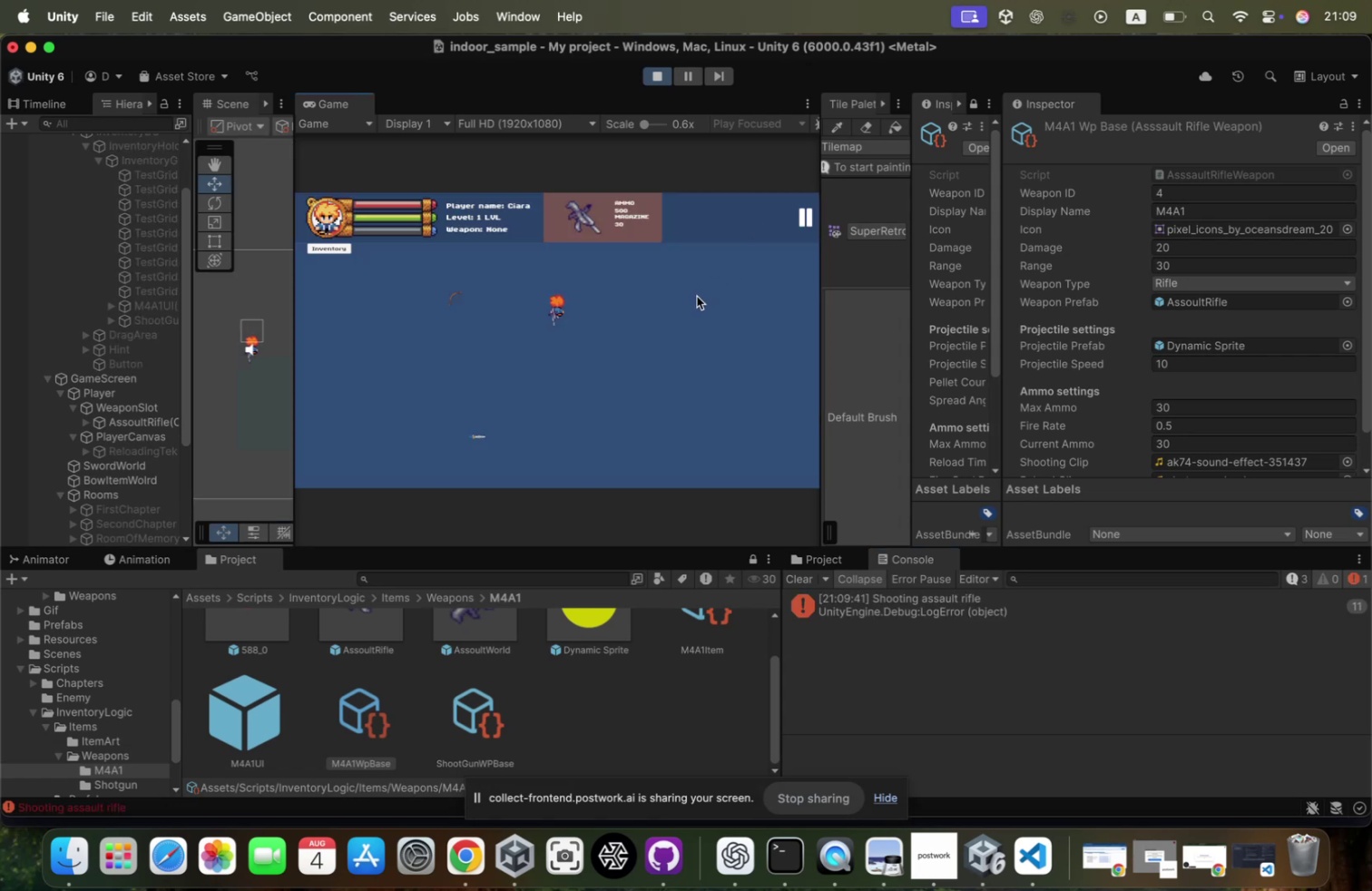 
triple_click([697, 296])
 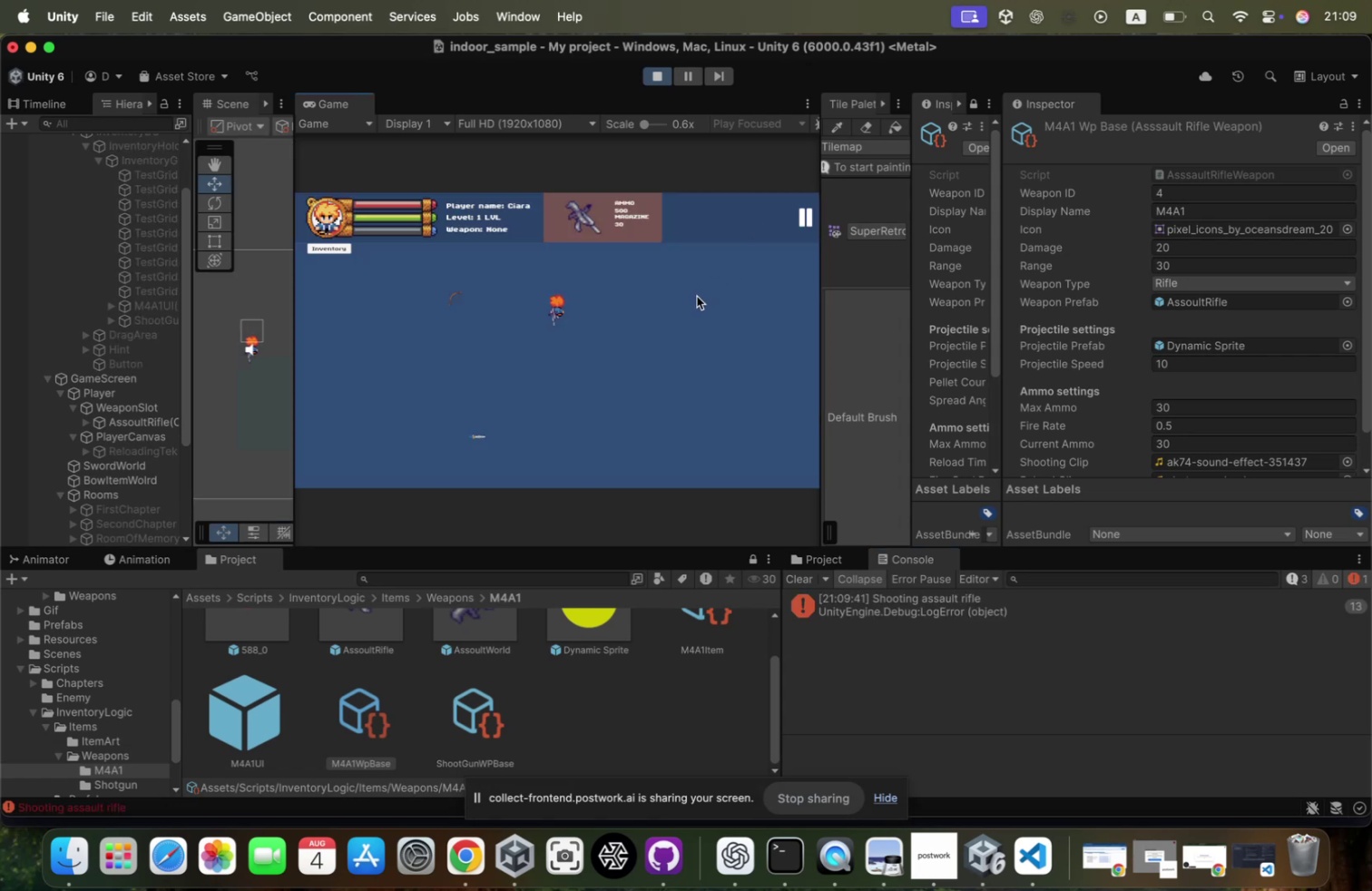 
triple_click([697, 296])
 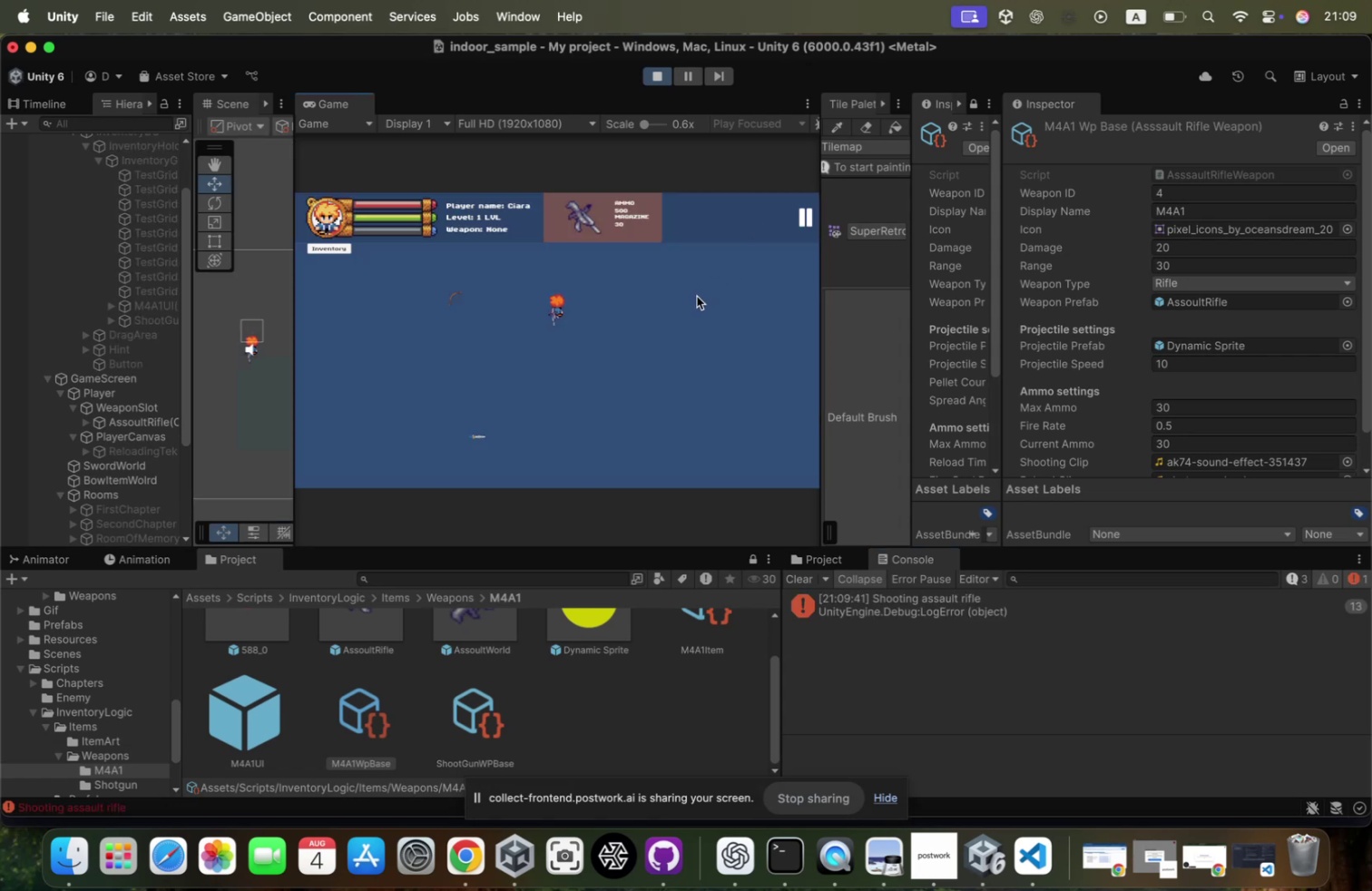 
triple_click([697, 296])
 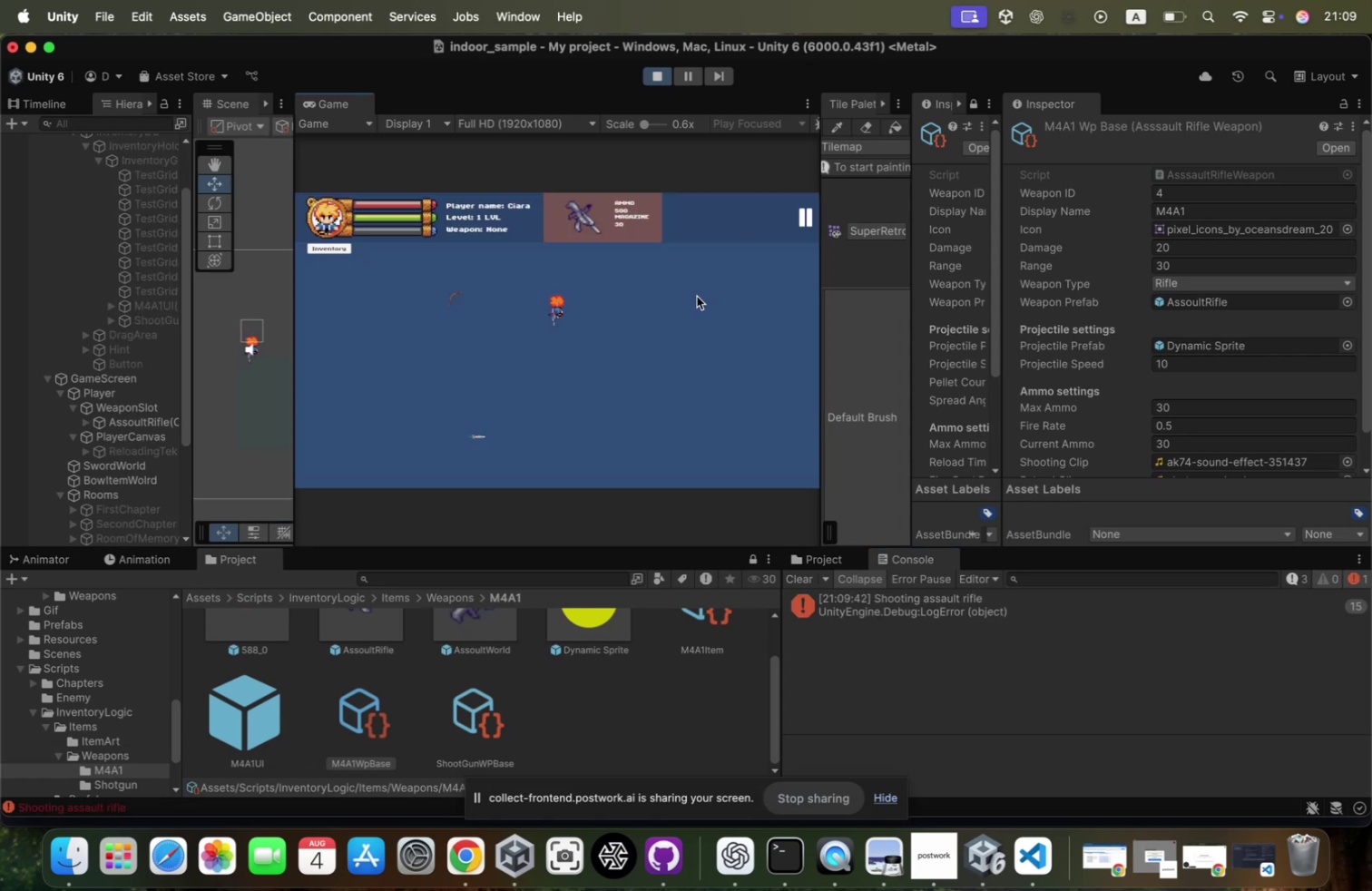 
triple_click([697, 296])
 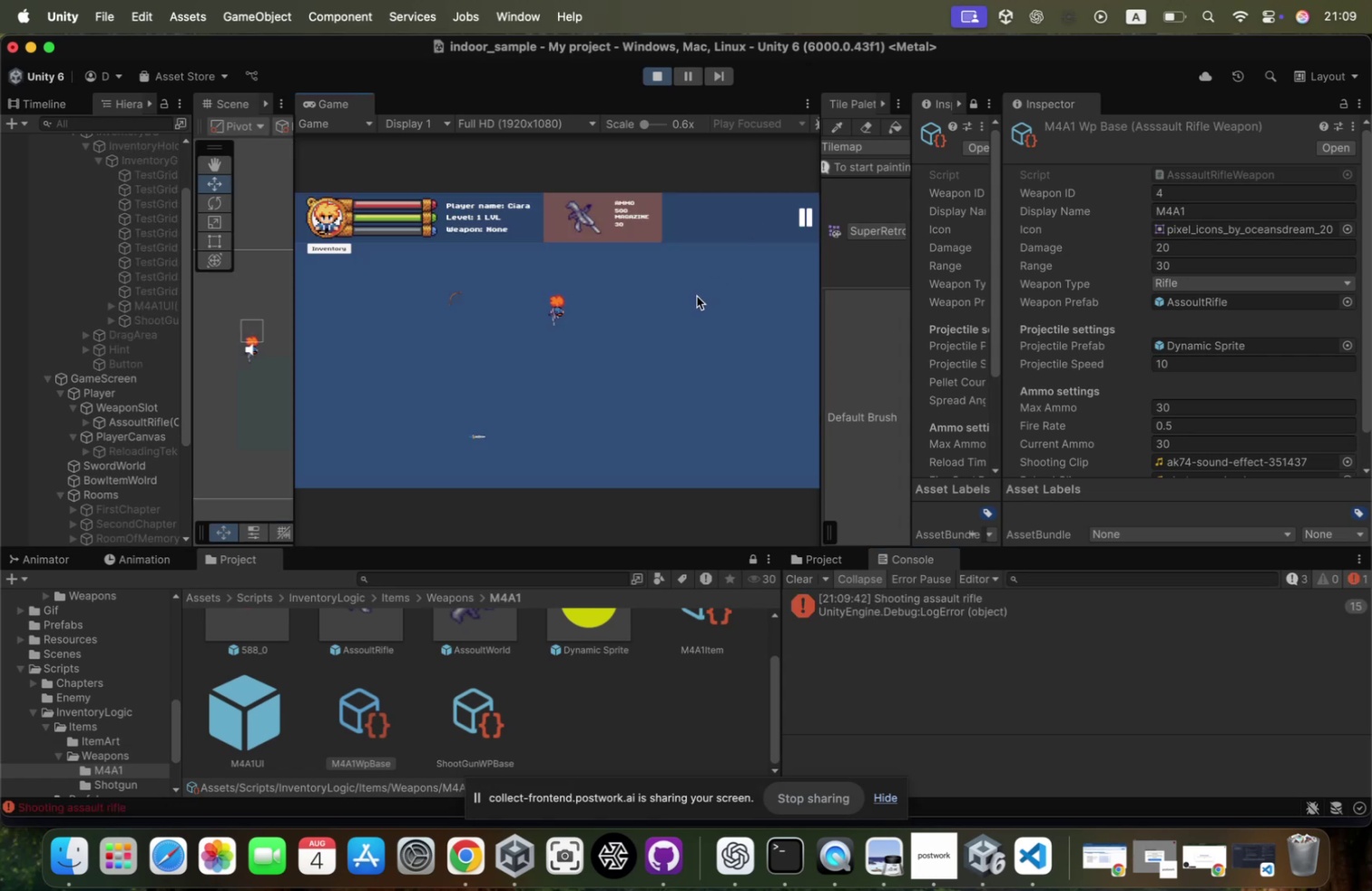 
triple_click([697, 296])
 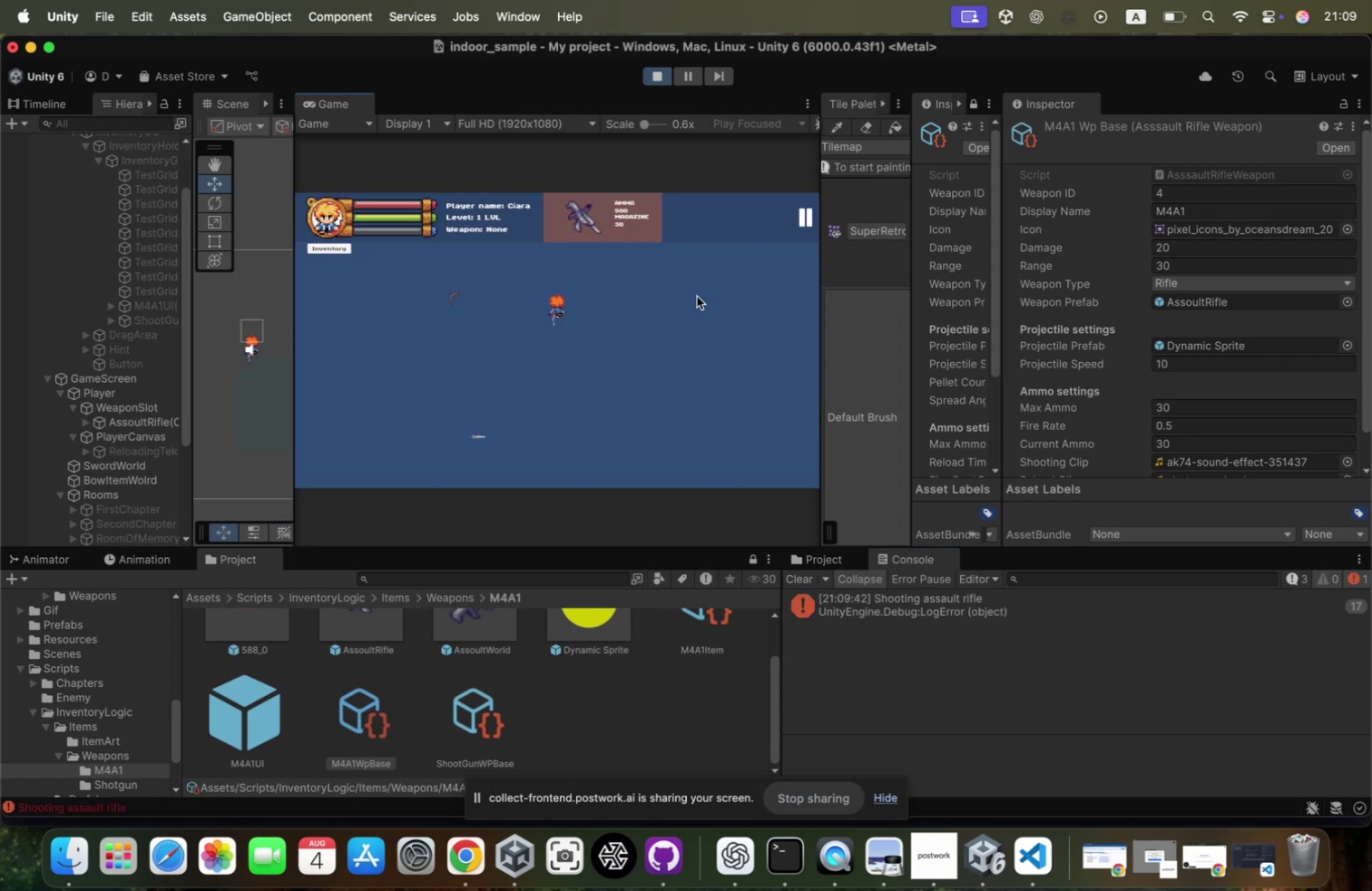 
double_click([697, 296])
 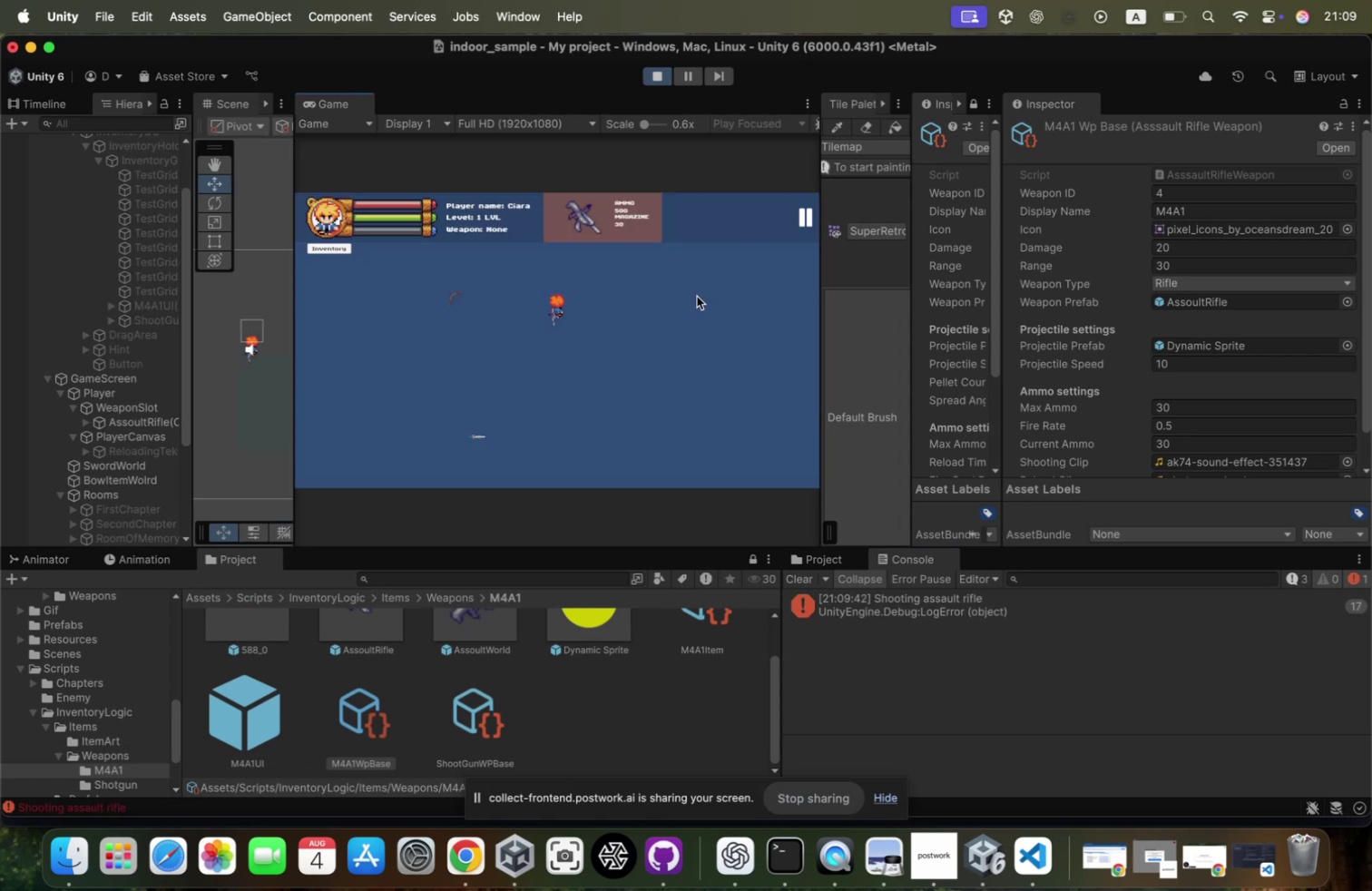 
triple_click([697, 296])
 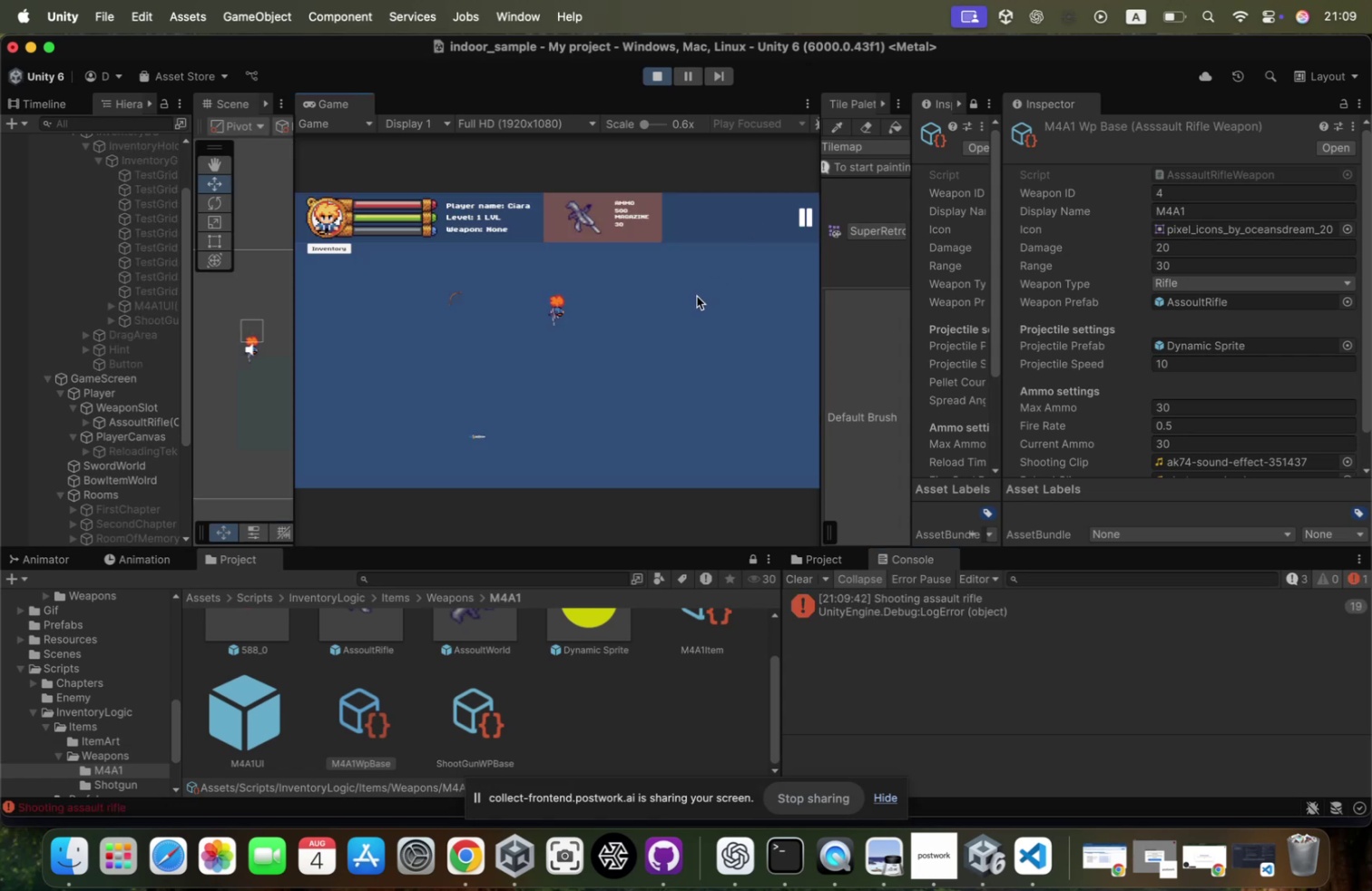 
triple_click([697, 296])
 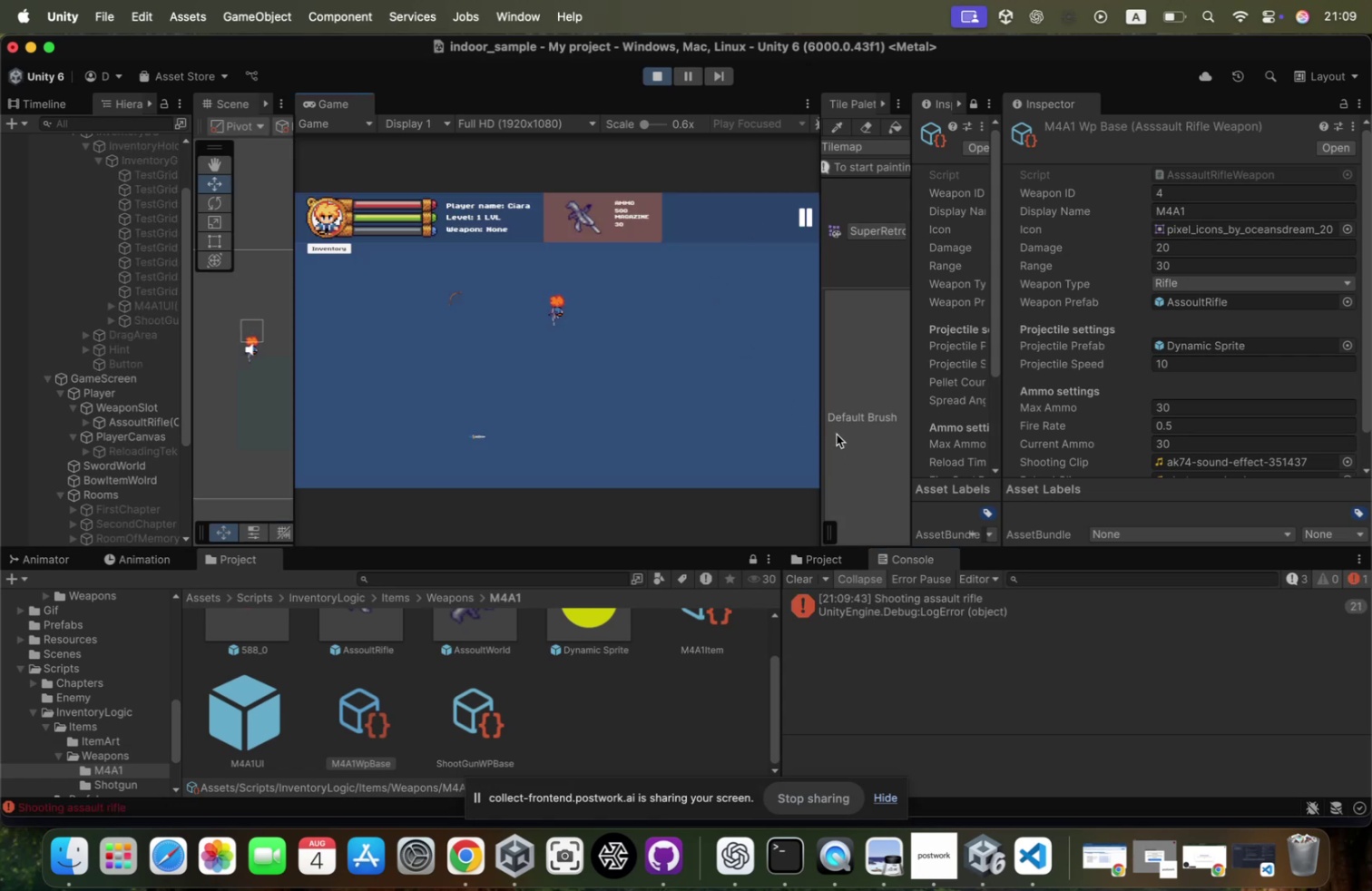 
key(Meta+CommandLeft)
 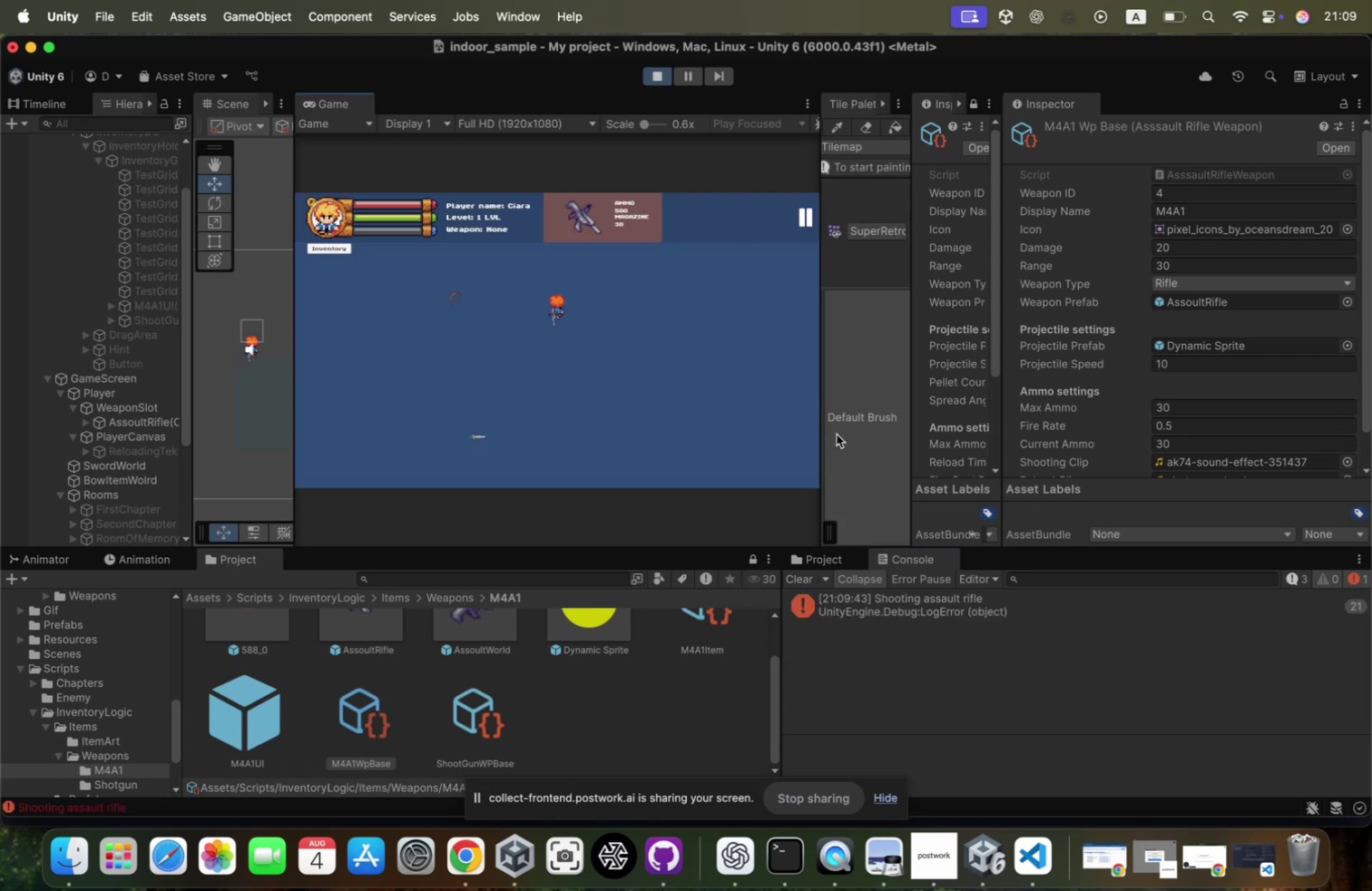 
key(Meta+CommandLeft)
 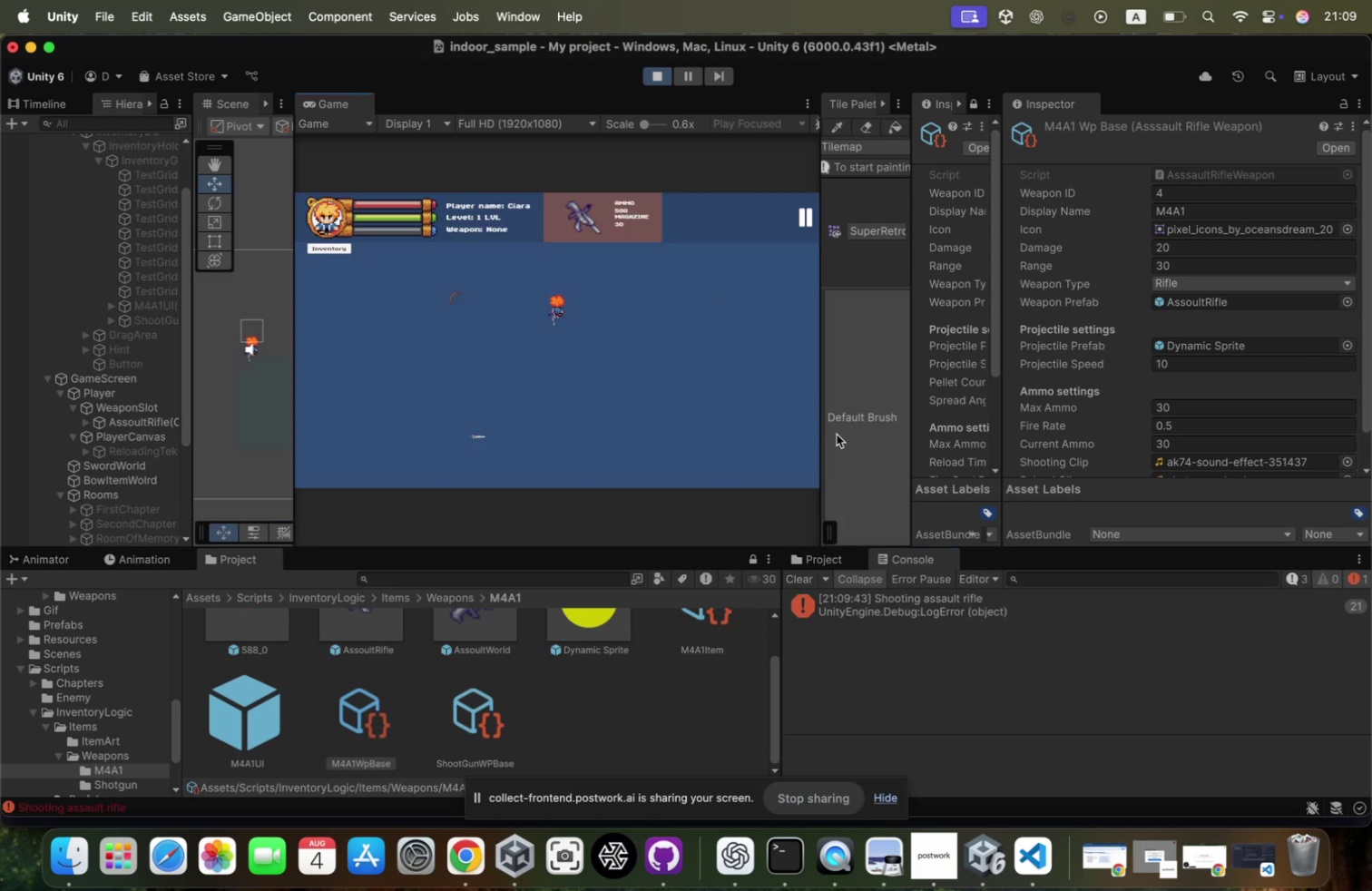 
key(Meta+Tab)
 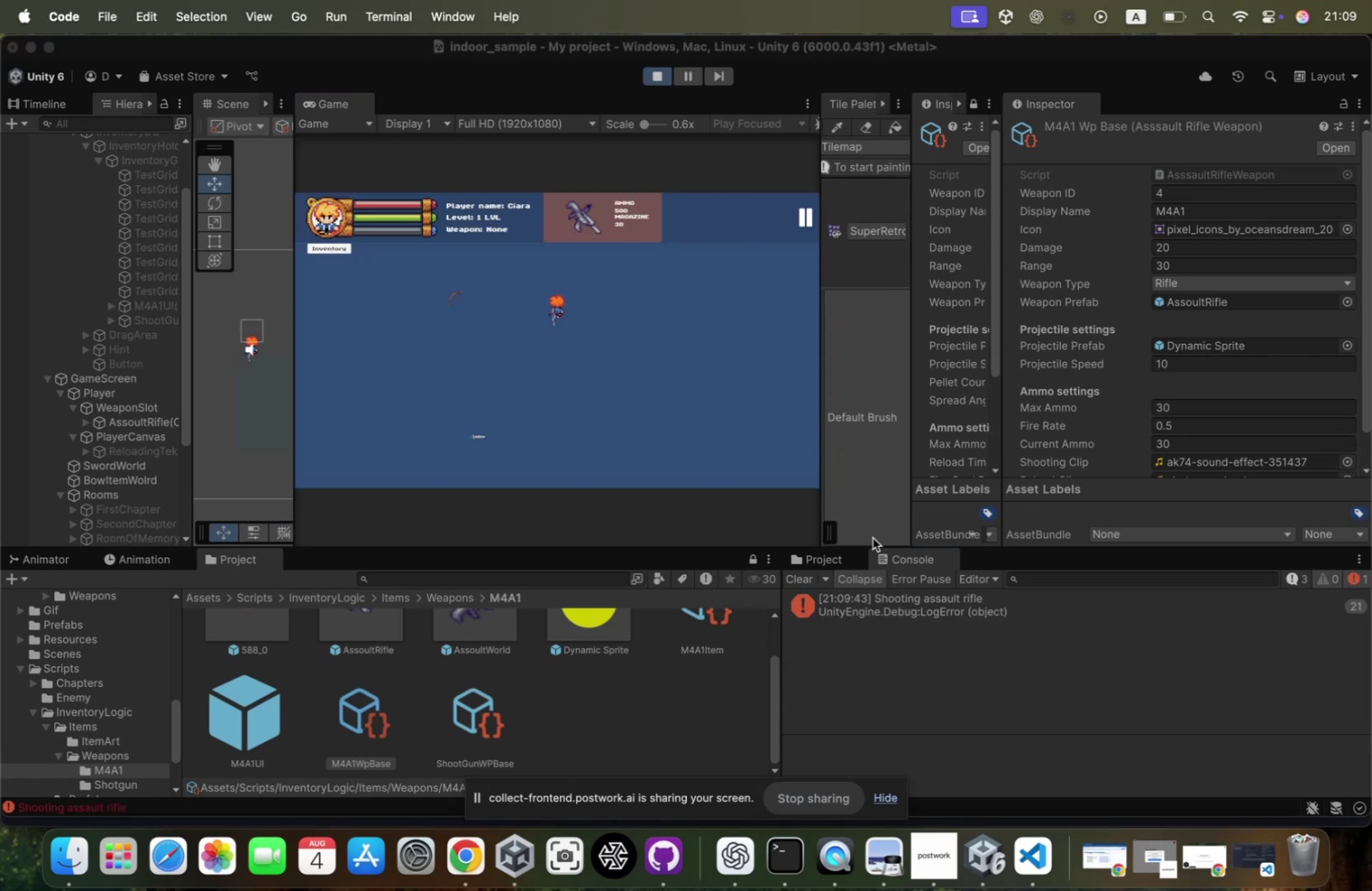 
key(Meta+CommandLeft)
 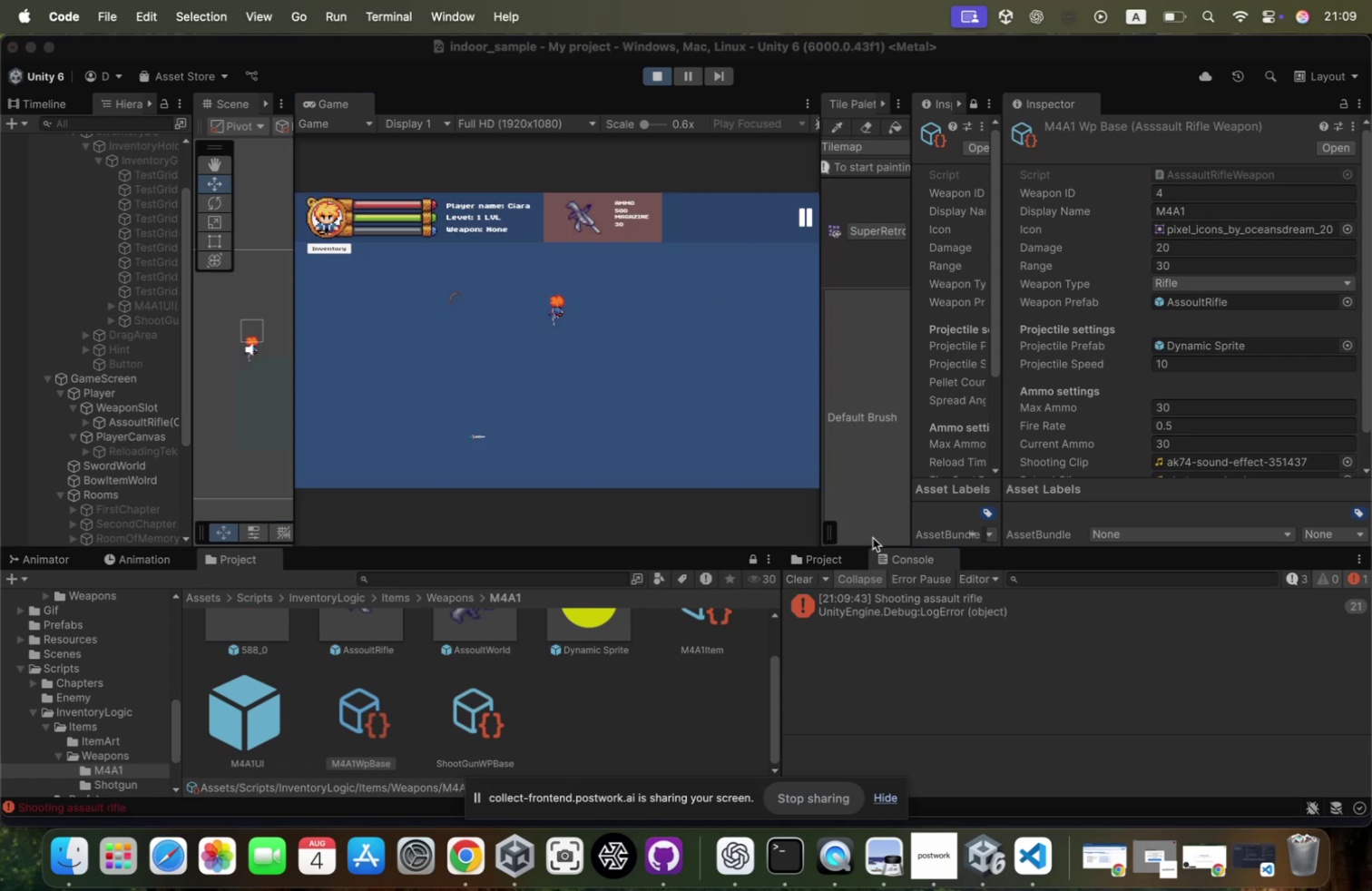 
hold_key(key=Tab, duration=0.39)
 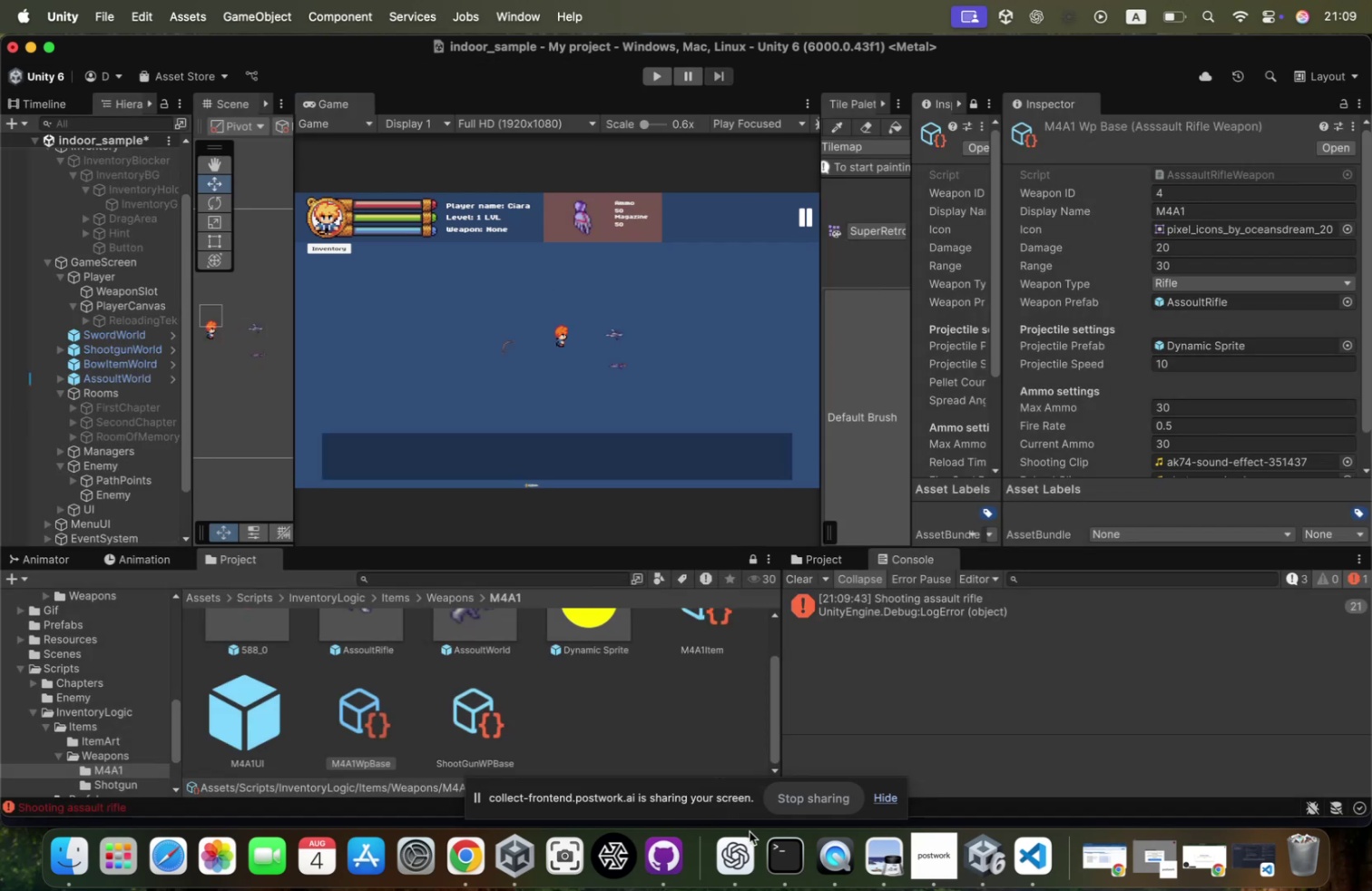 
left_click([1053, 853])
 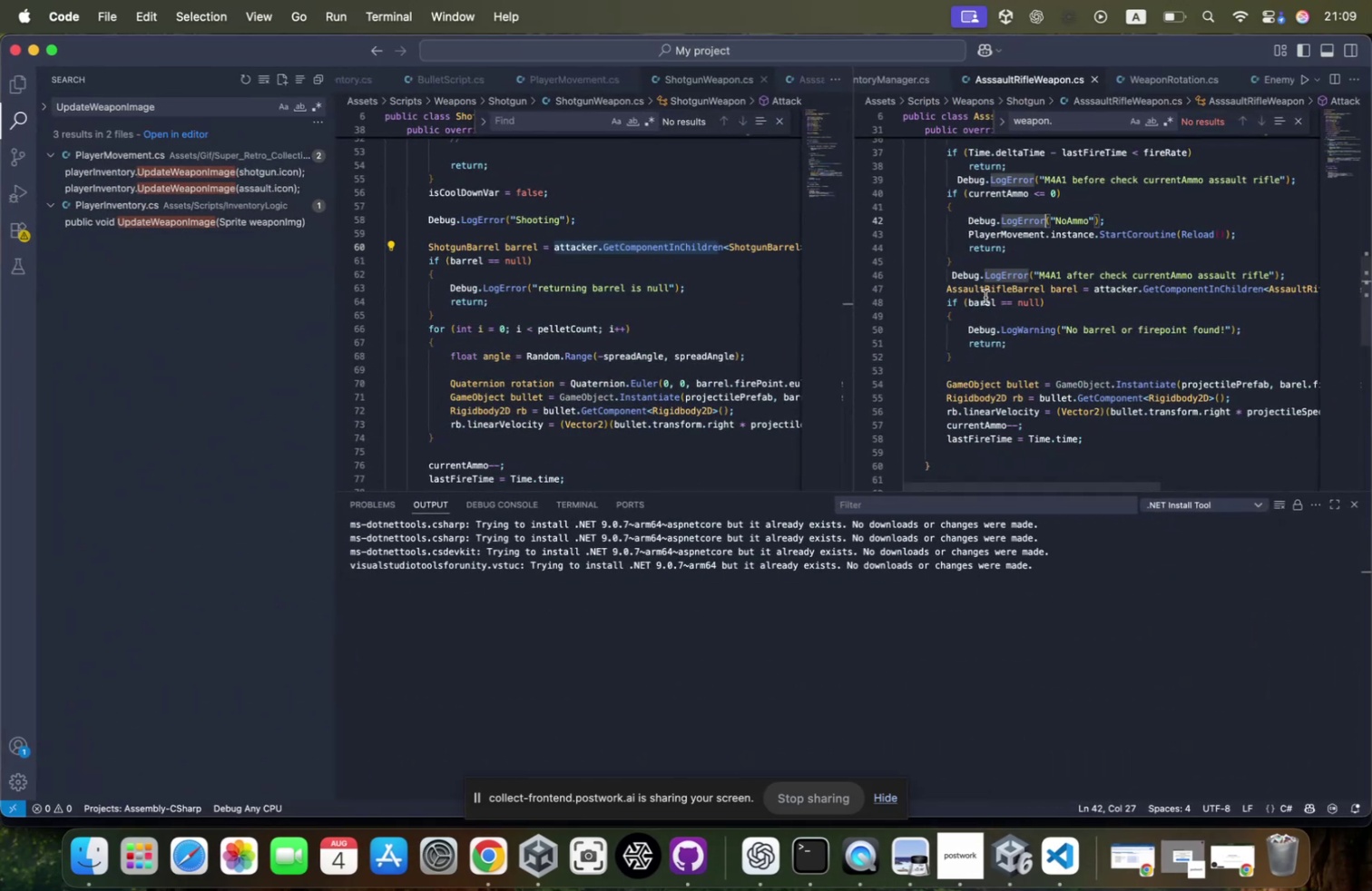 
scroll: coordinate [1035, 323], scroll_direction: up, amount: 17.0
 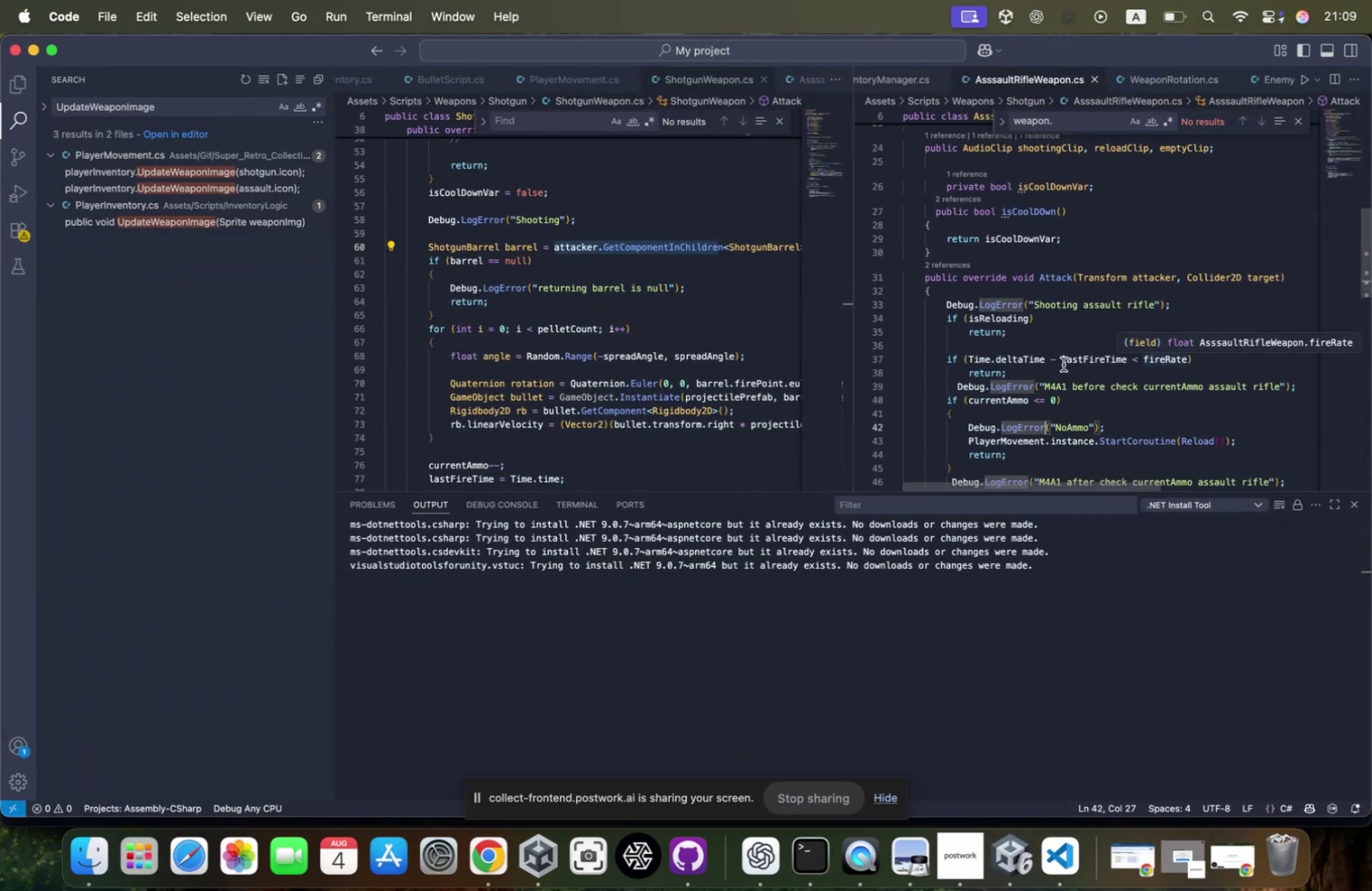 
left_click([1031, 323])
 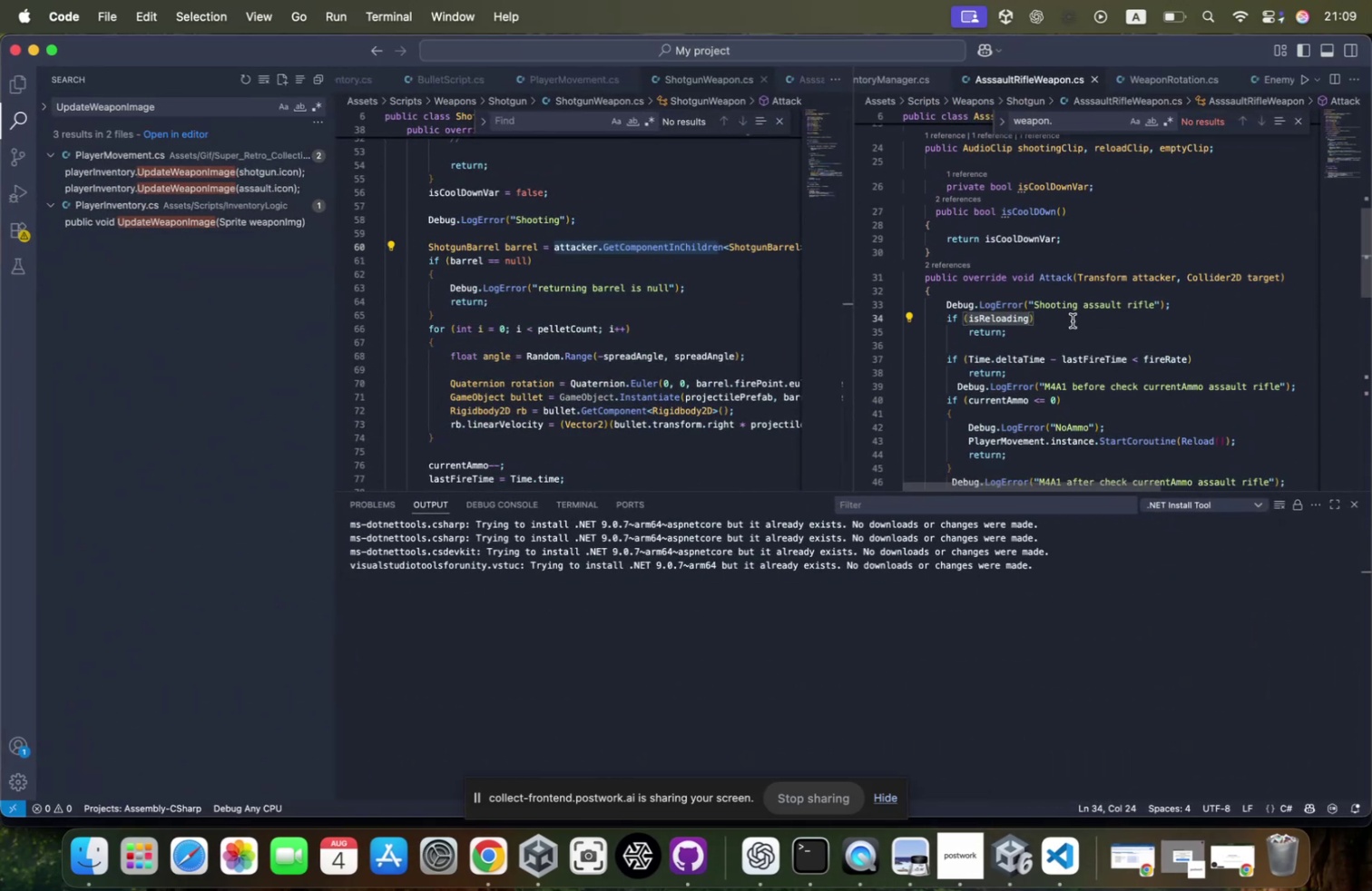 
left_click([1073, 320])
 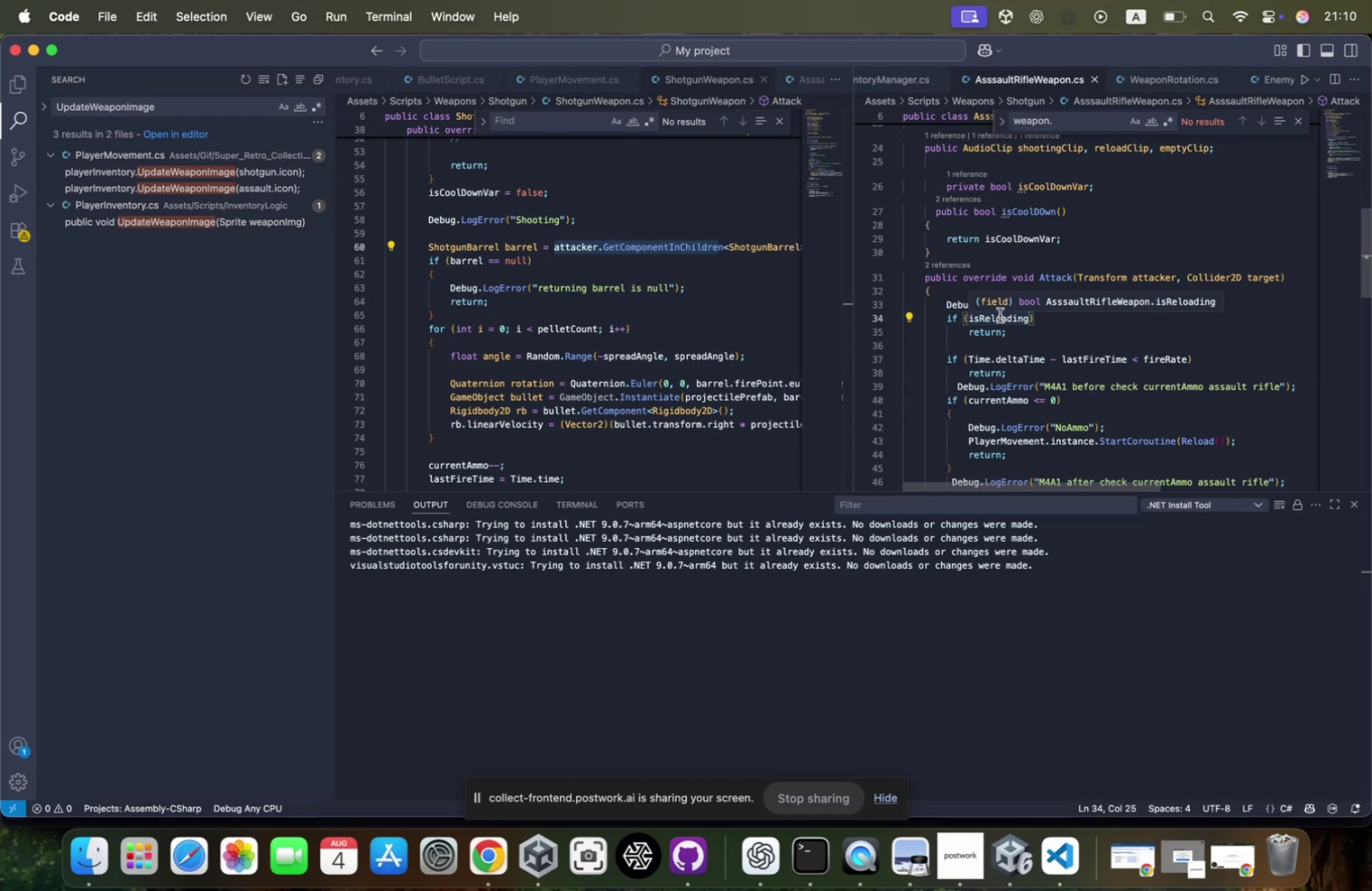 
wait(27.62)
 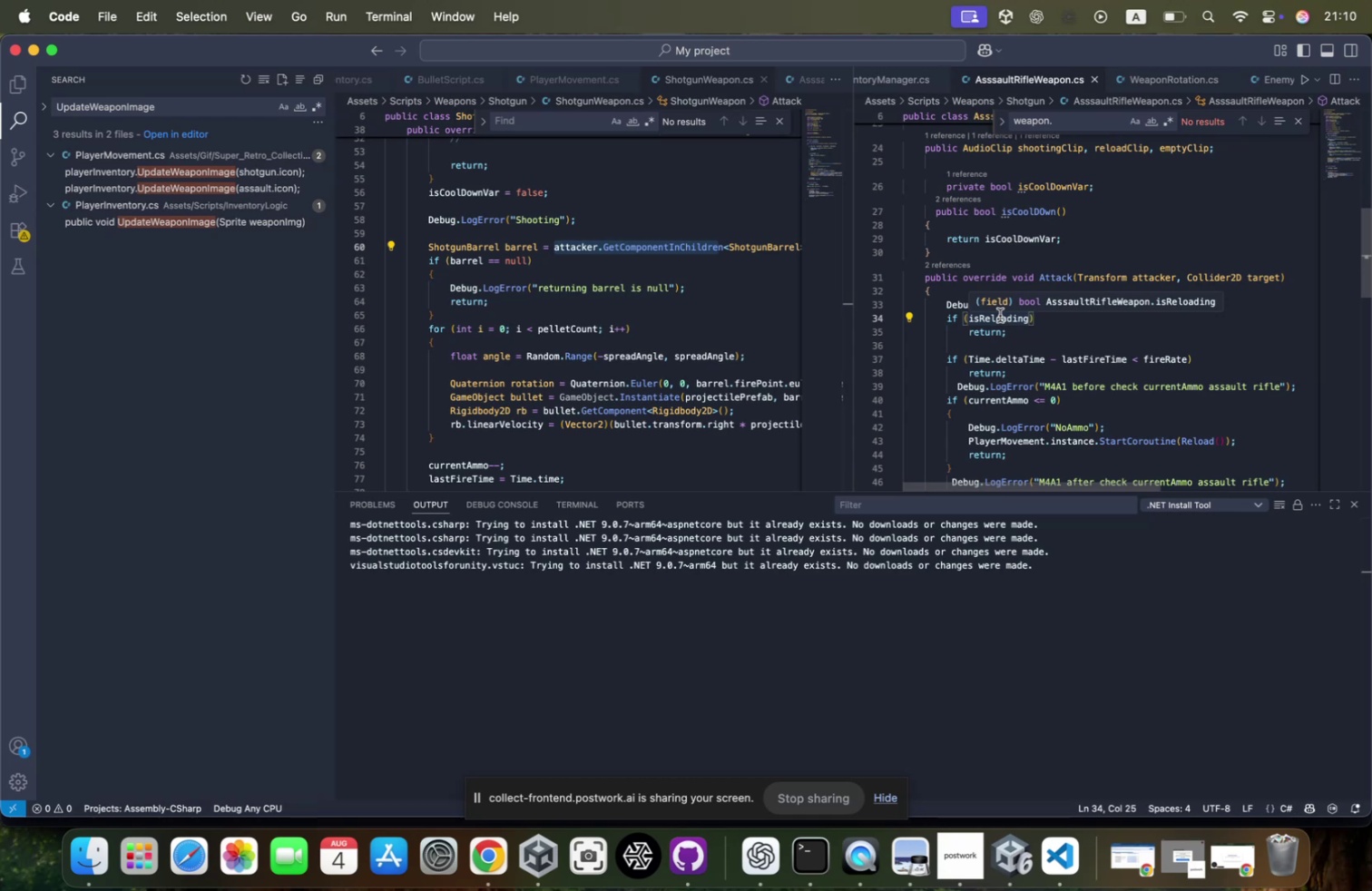 
key(Enter)
 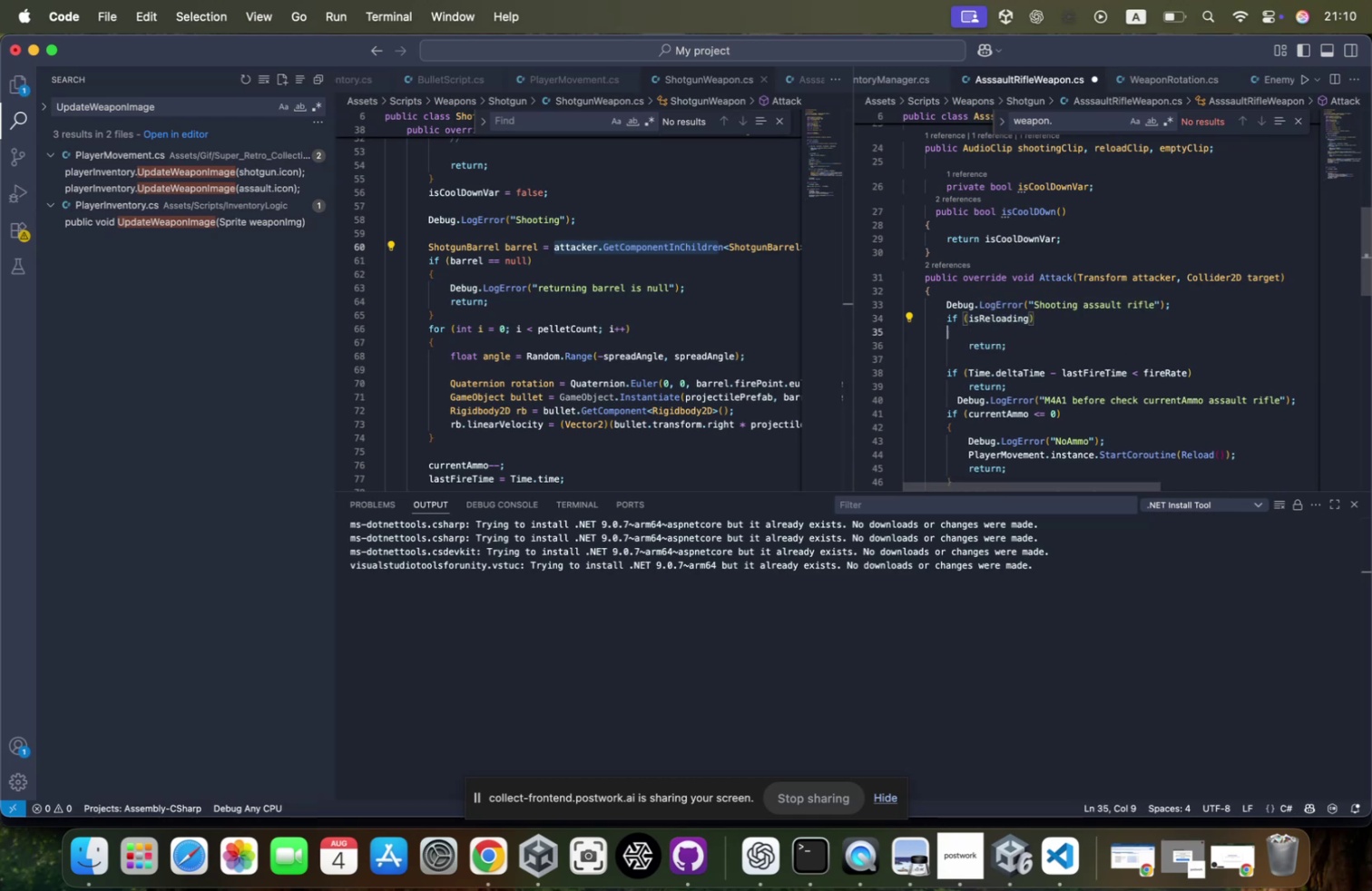 
key(Shift+BracketLeft)
 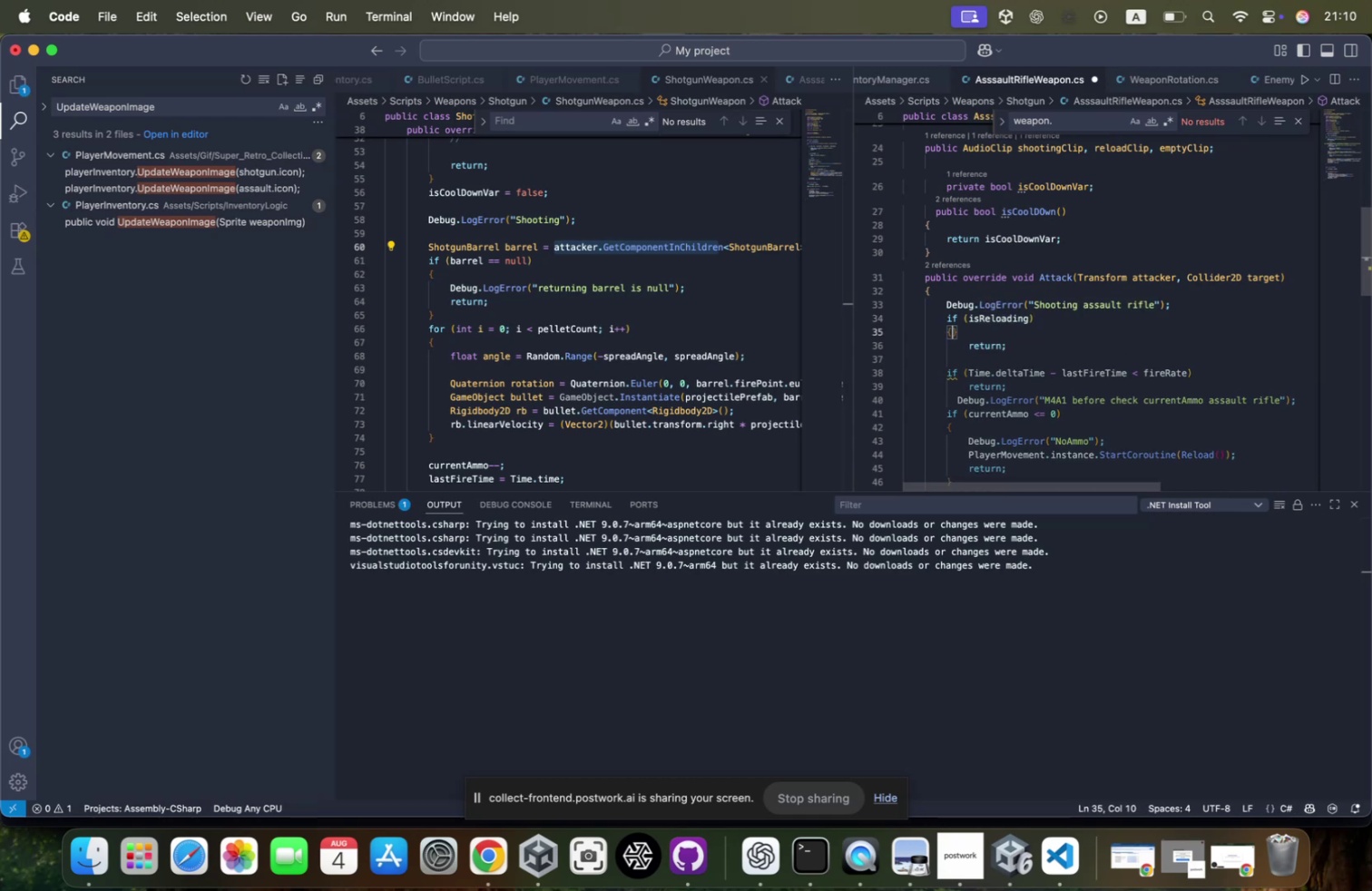 
key(Enter)
 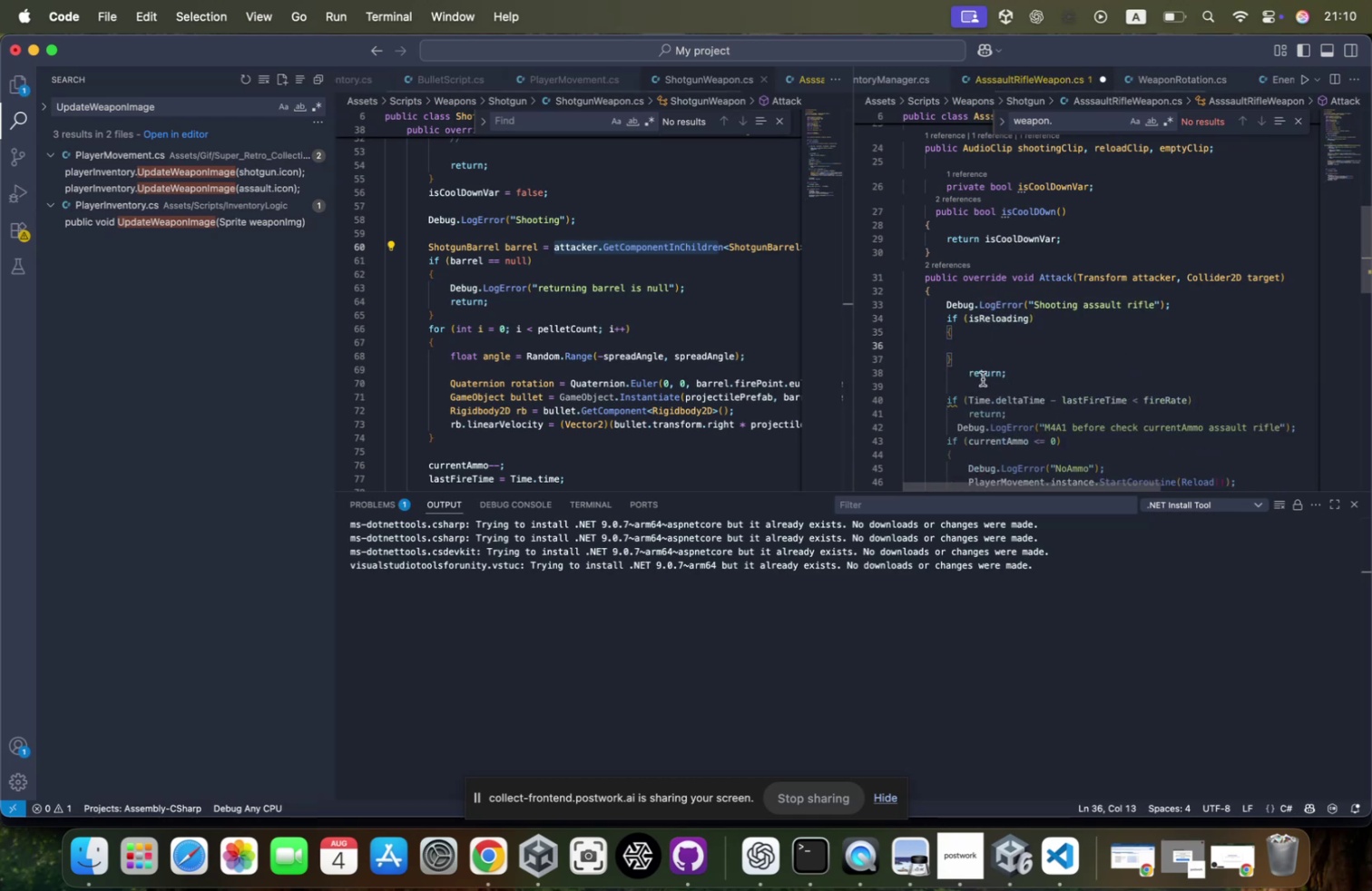 
left_click_drag(start_coordinate=[961, 377], to_coordinate=[1020, 374])
 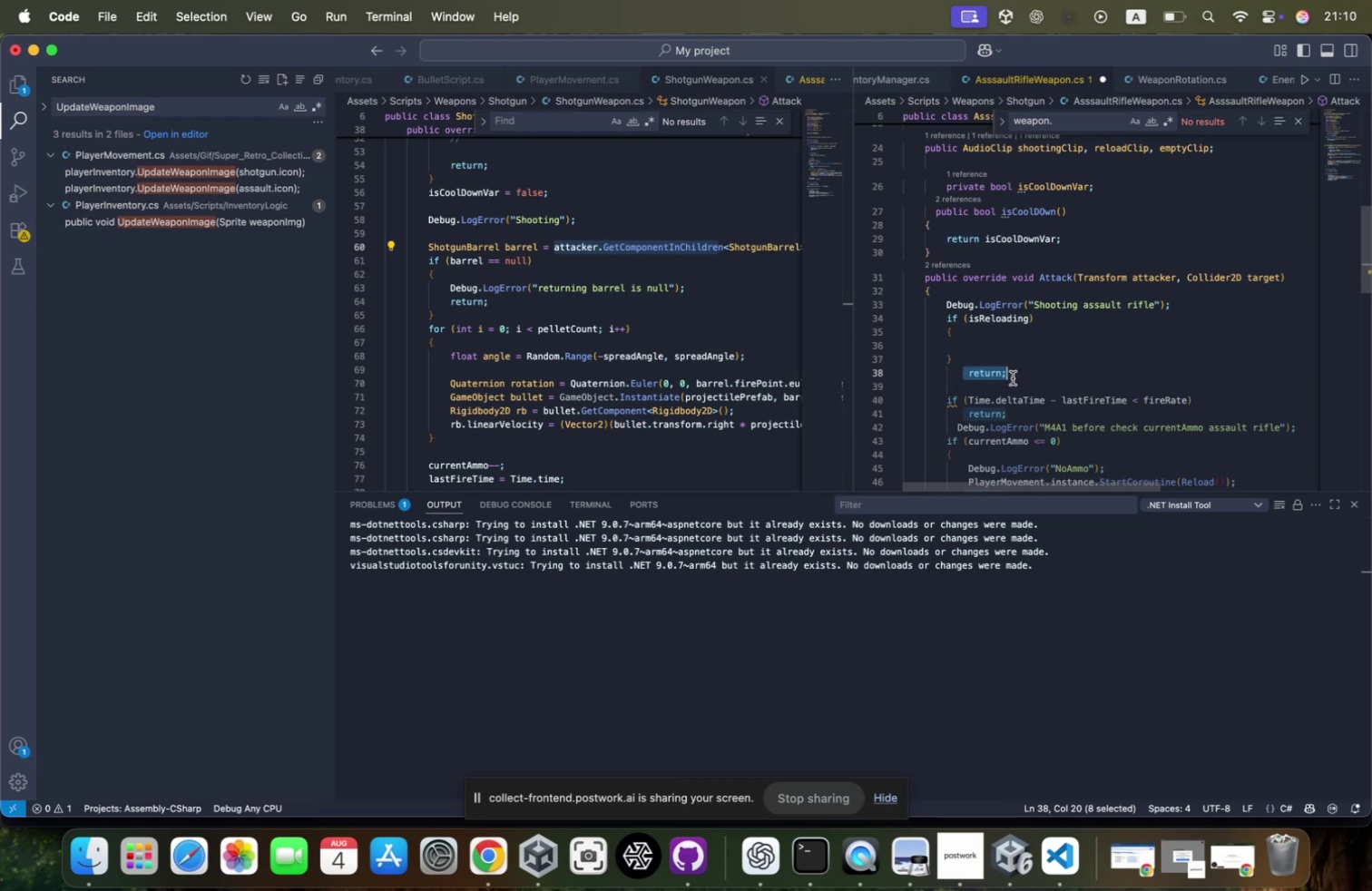 
key(Meta+CommandLeft)
 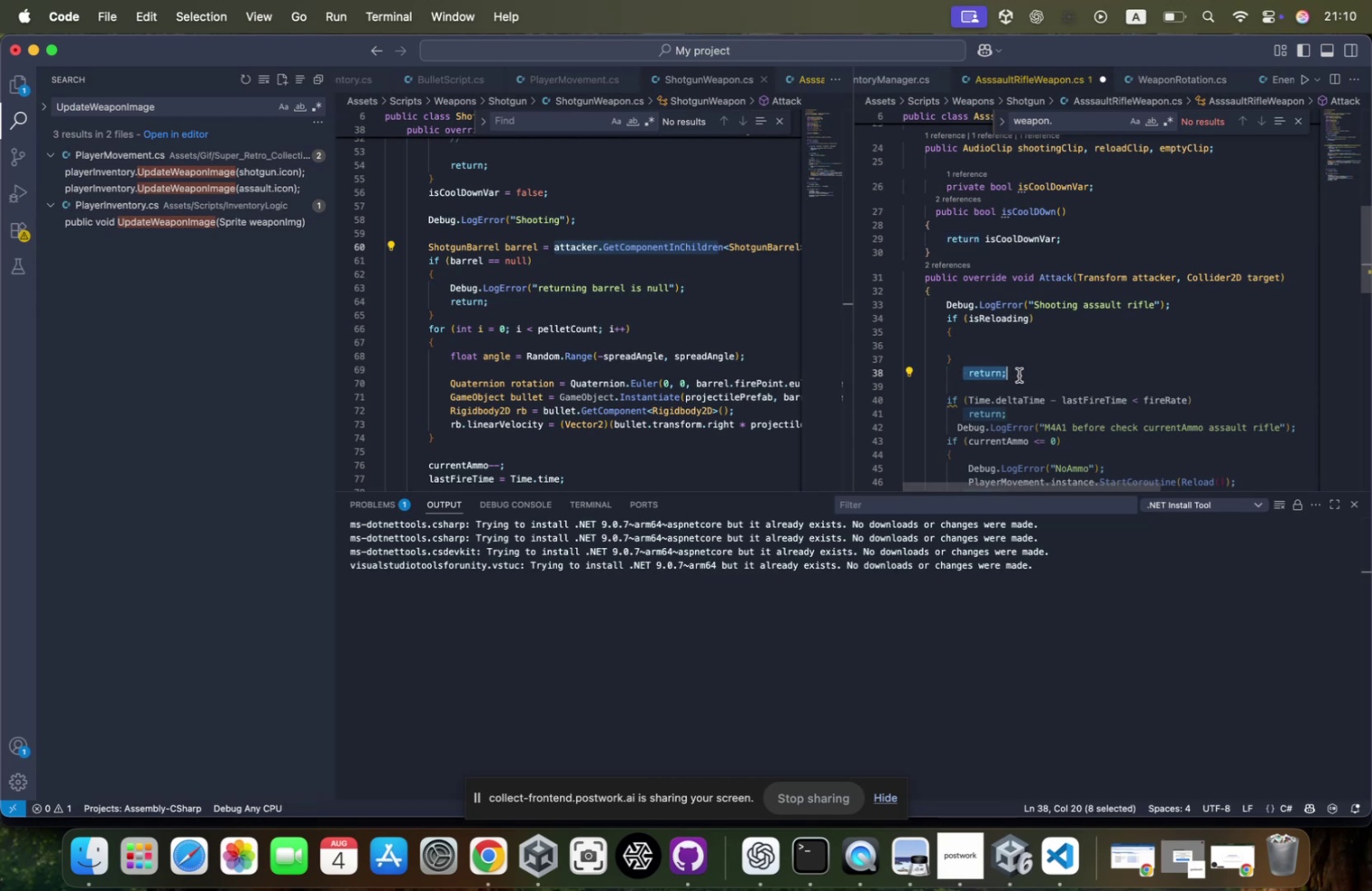 
key(Meta+X)
 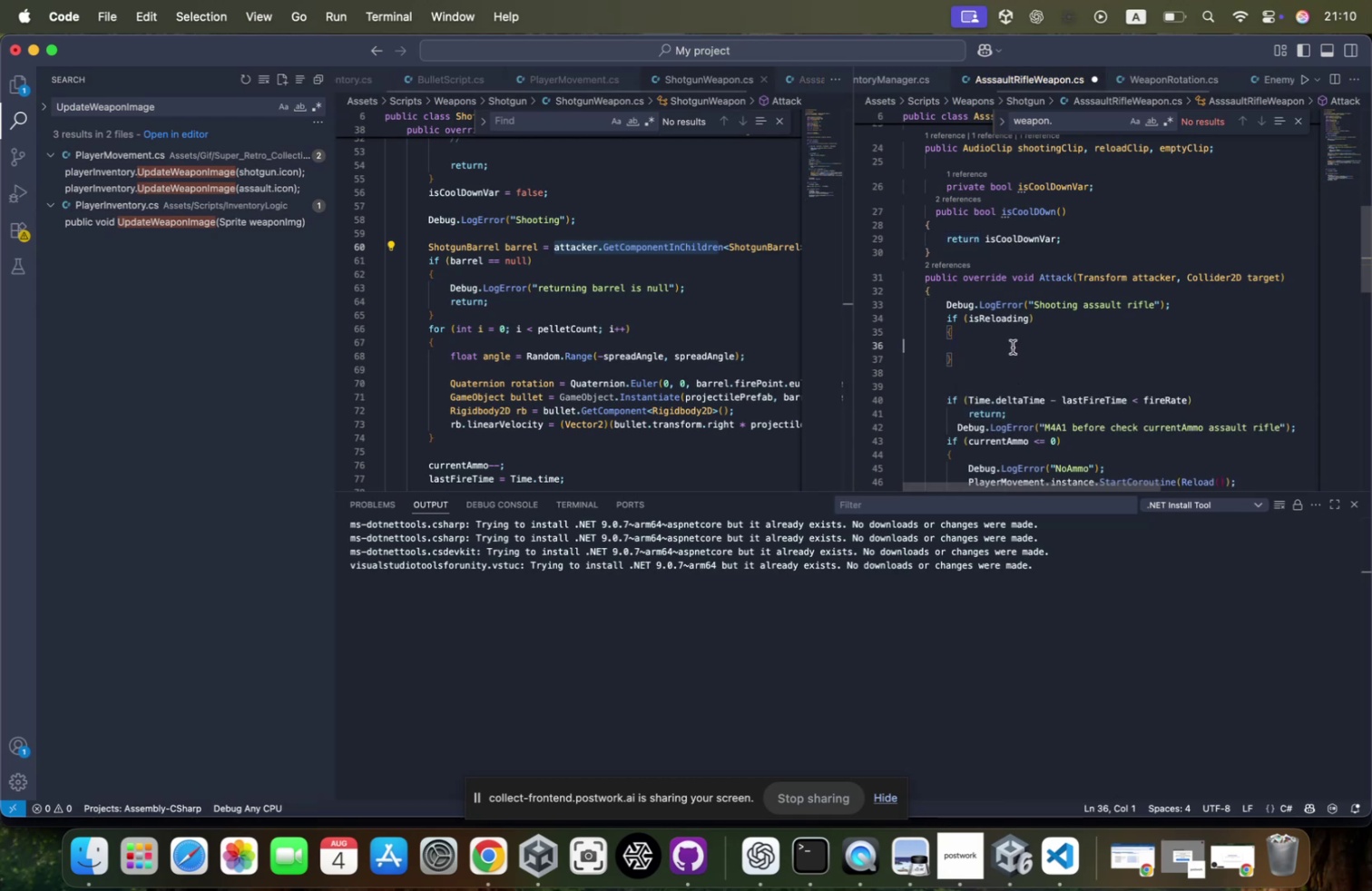 
key(Tab)
 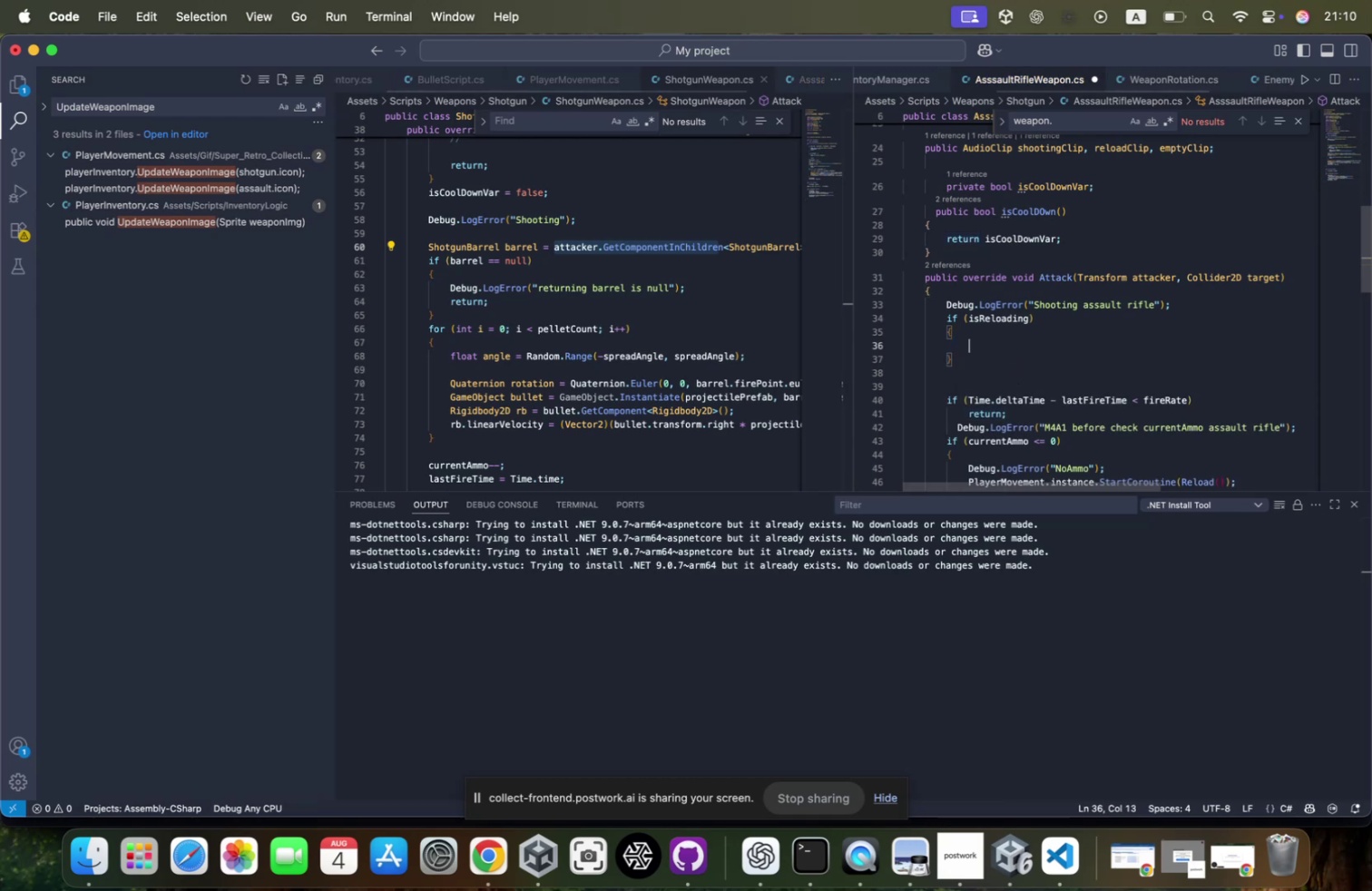 
key(Meta+CommandLeft)
 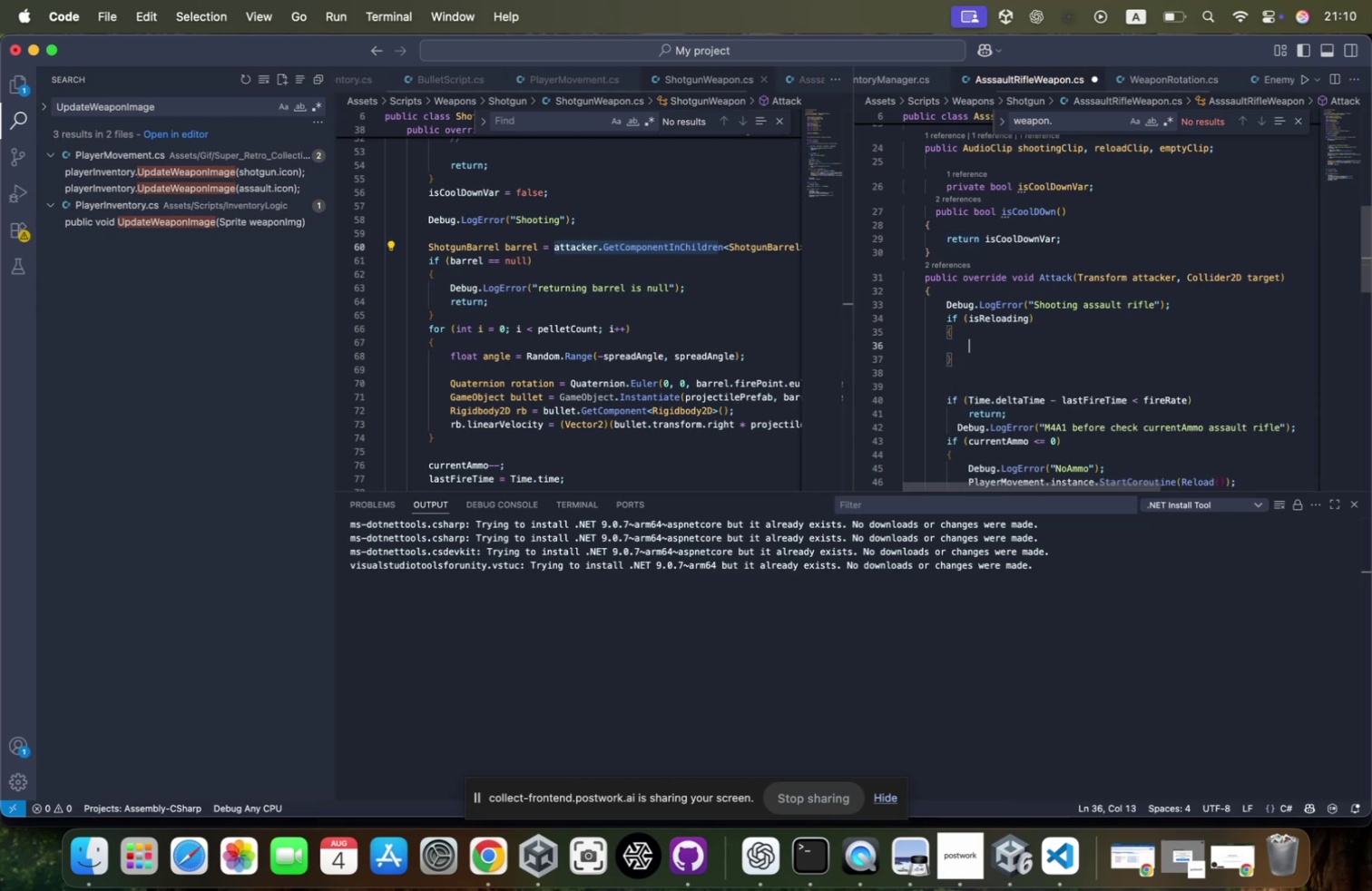 
key(Meta+V)
 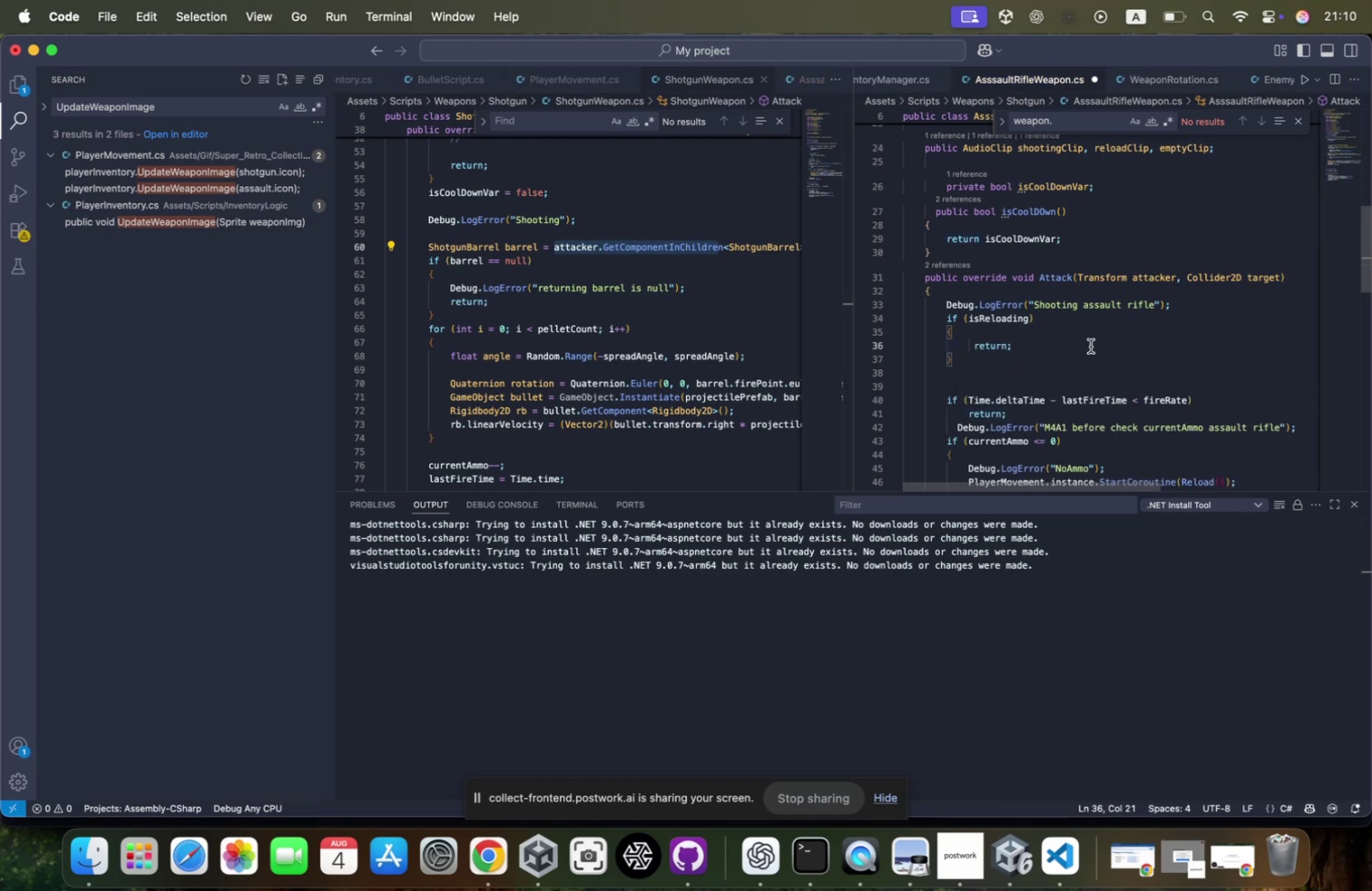 
key(ArrowUp)
 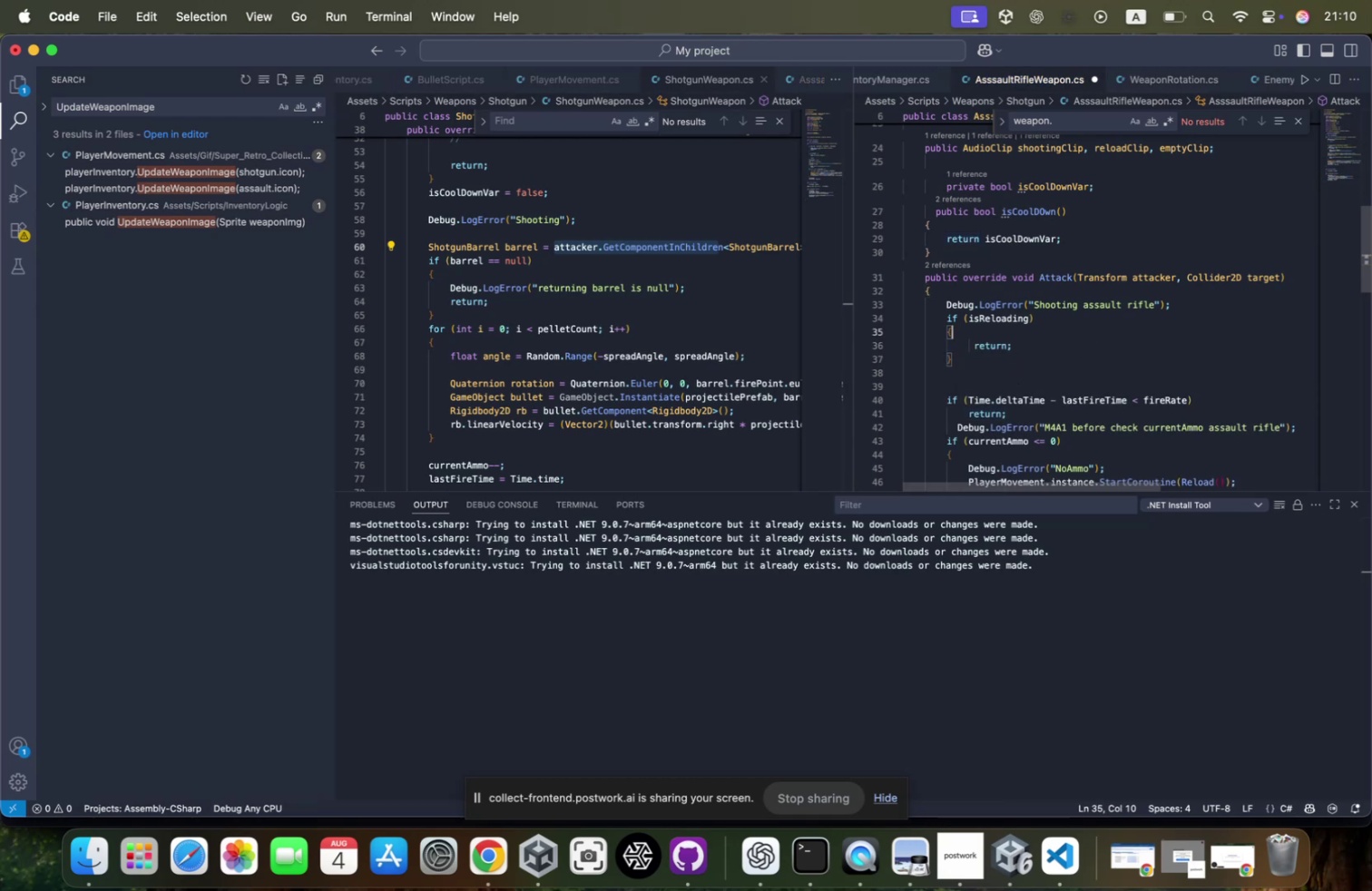 
key(Tab)
type(Debug)
key(Tab)
type(.logerr)
key(Tab)
type(("Isre)
key(Backspace)
key(Backspace)
type( reloading)
 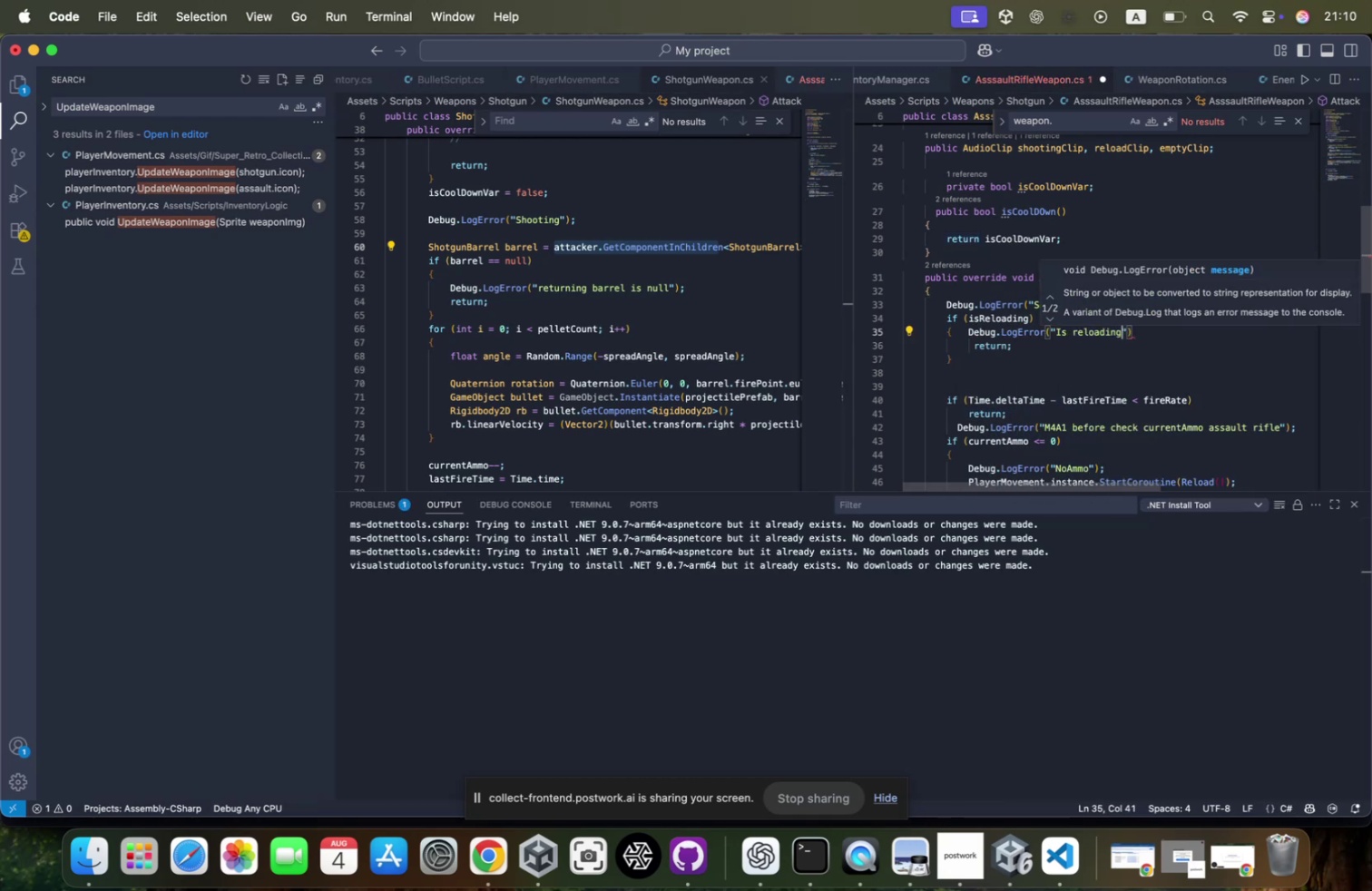 
wait(18.73)
 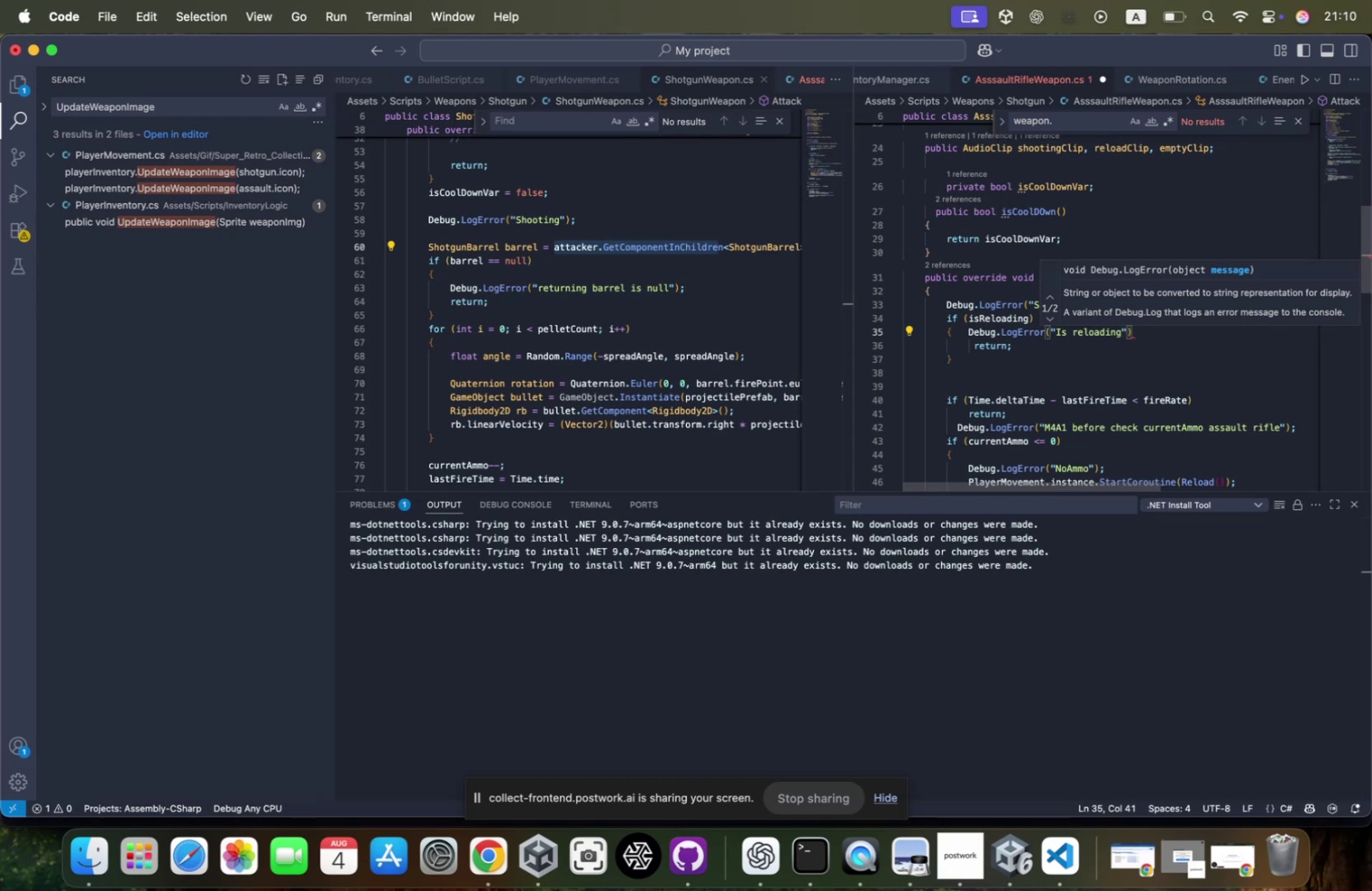 
left_click([1208, 331])
 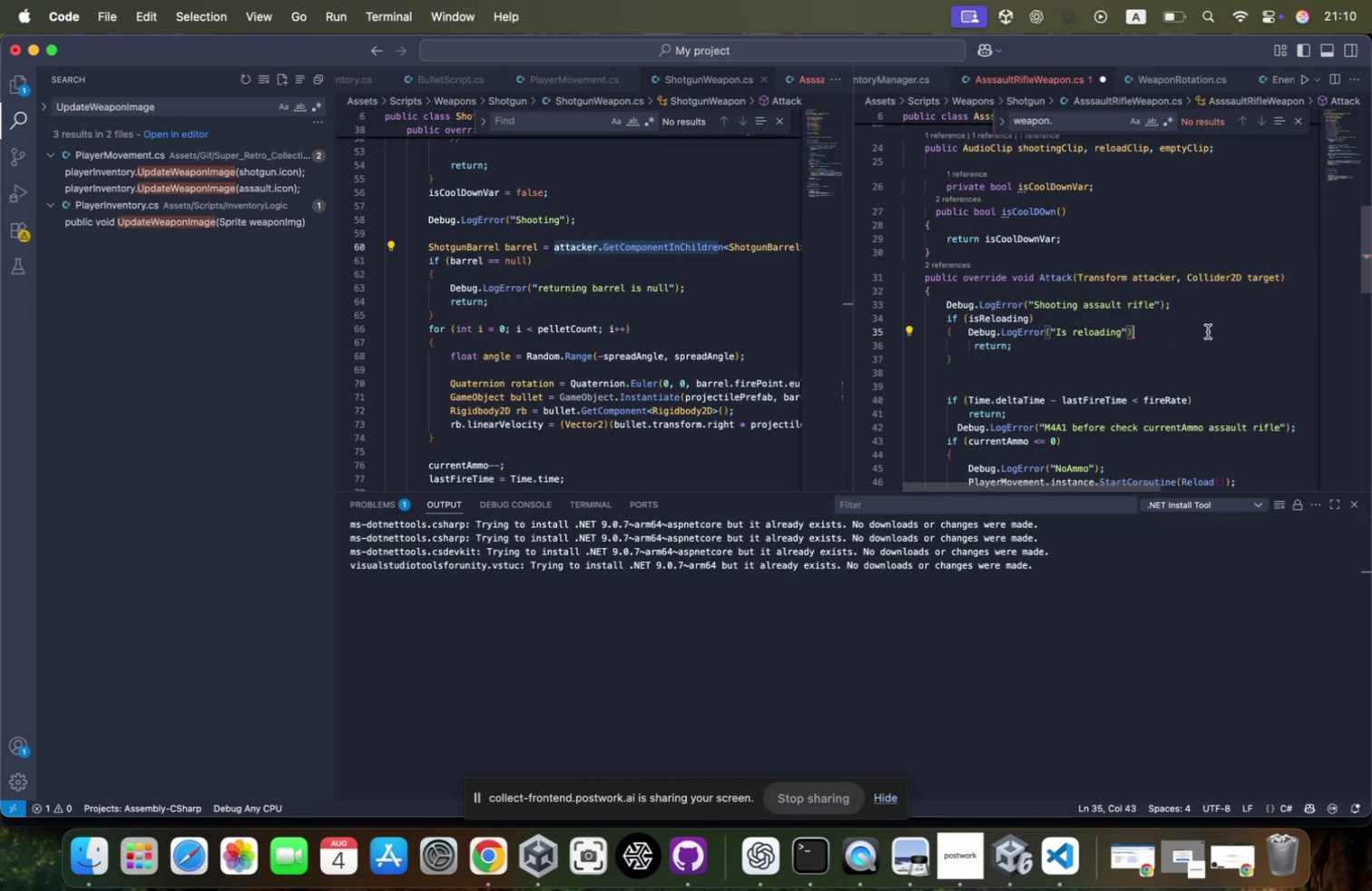 
key(Semicolon)
 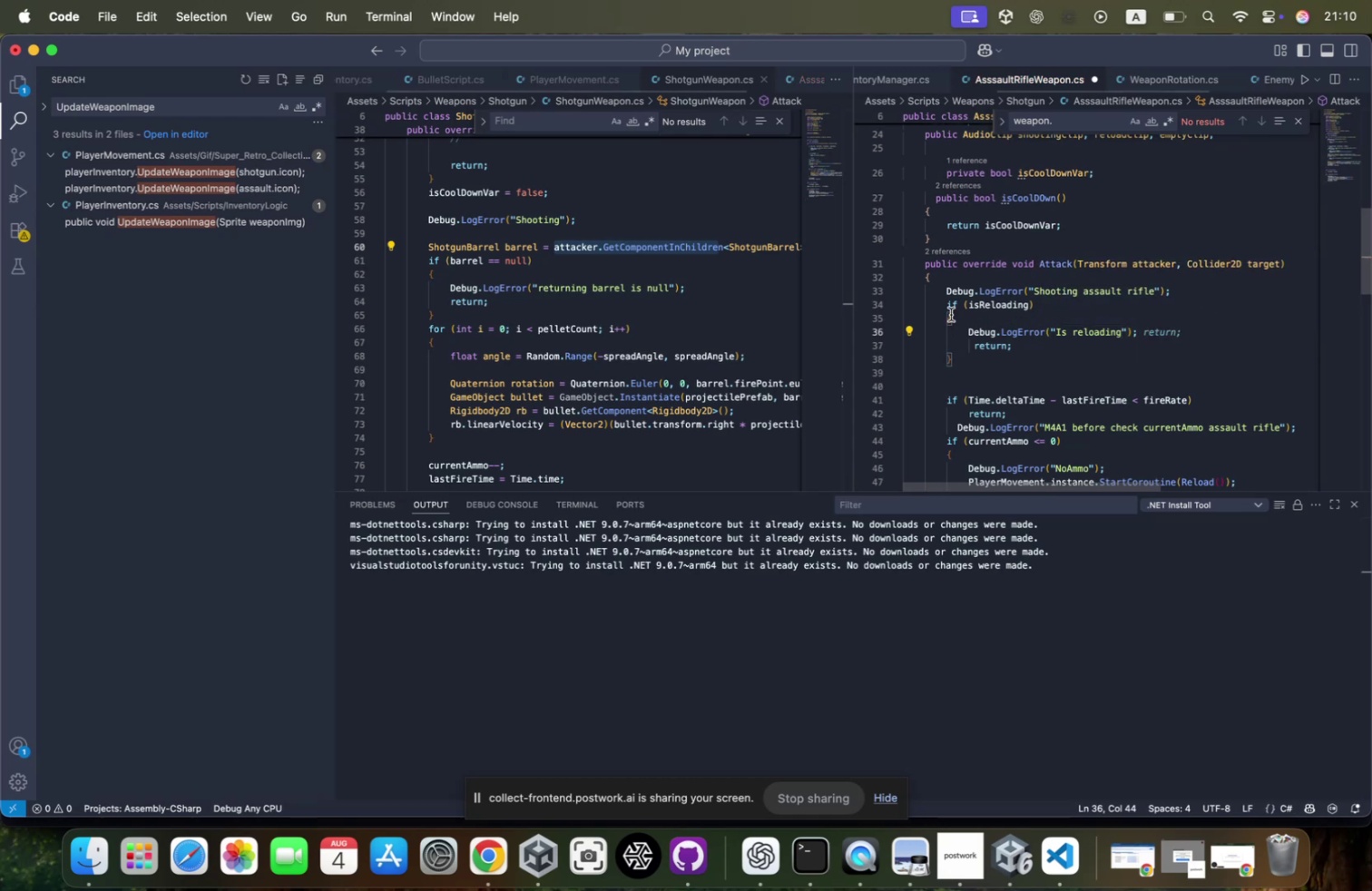 
hold_key(key=ShiftLeft, duration=0.31)
left_click([963, 328])
 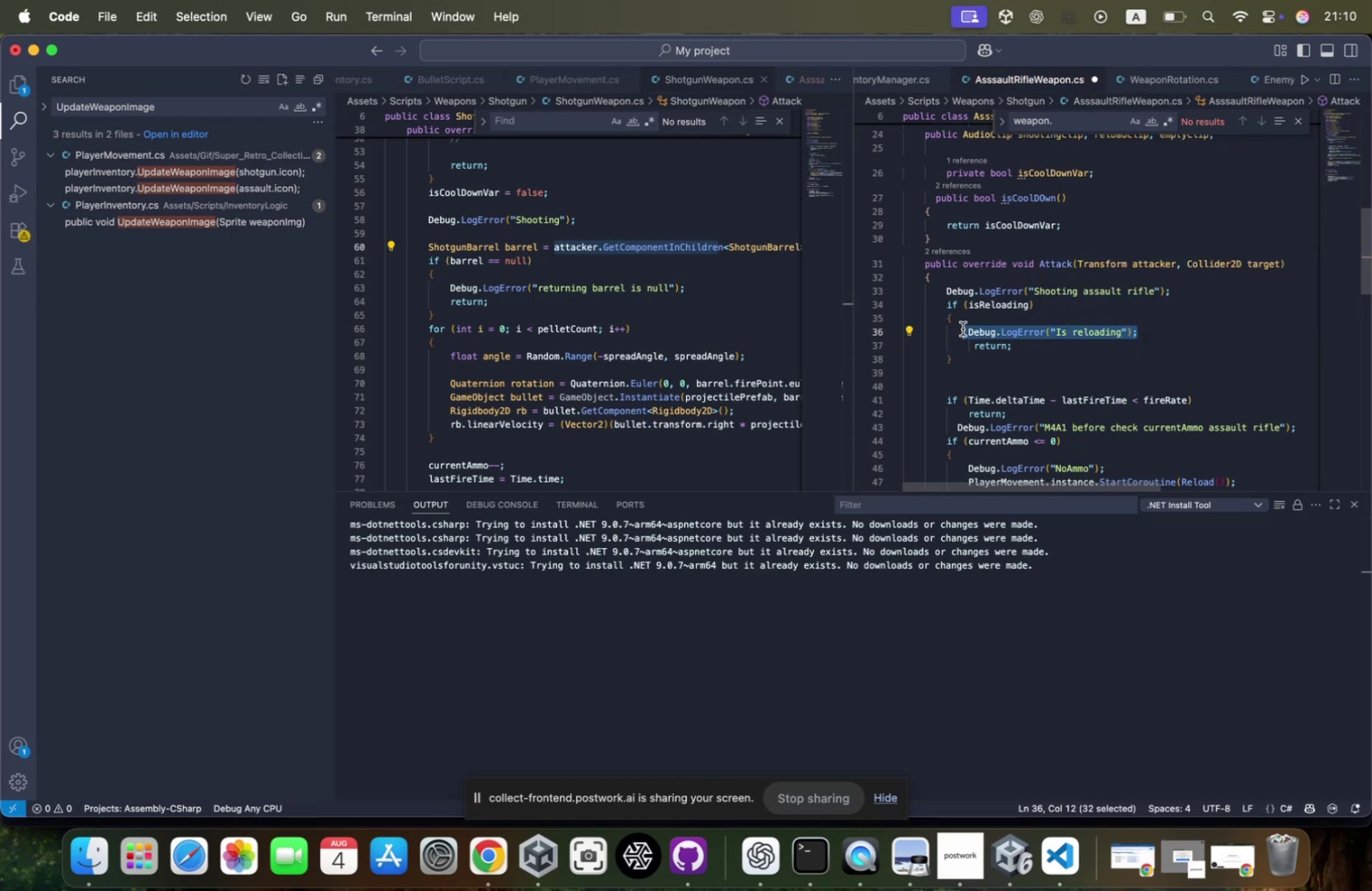 
key(Meta+CommandLeft)
 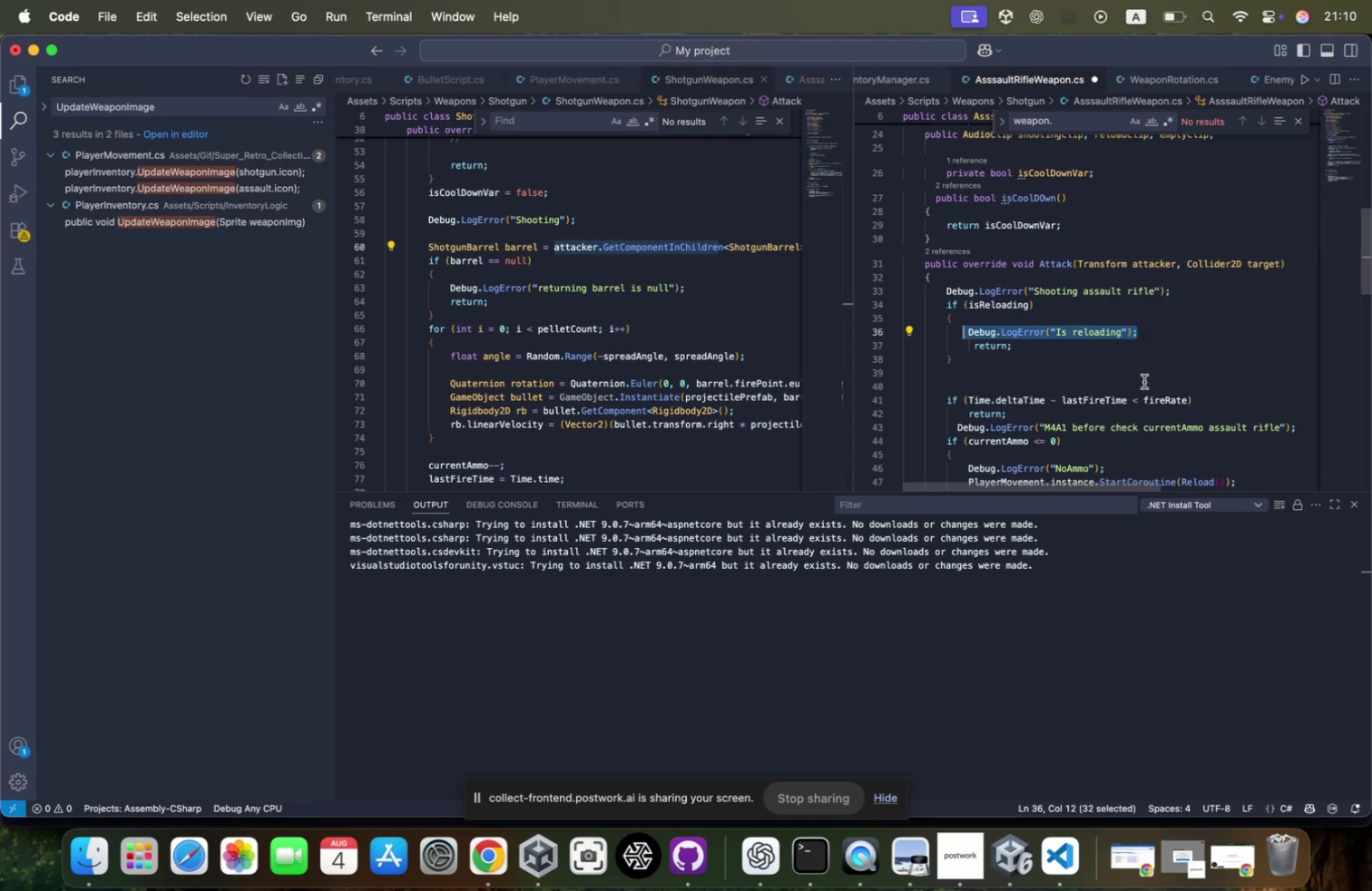 
key(Meta+C)
 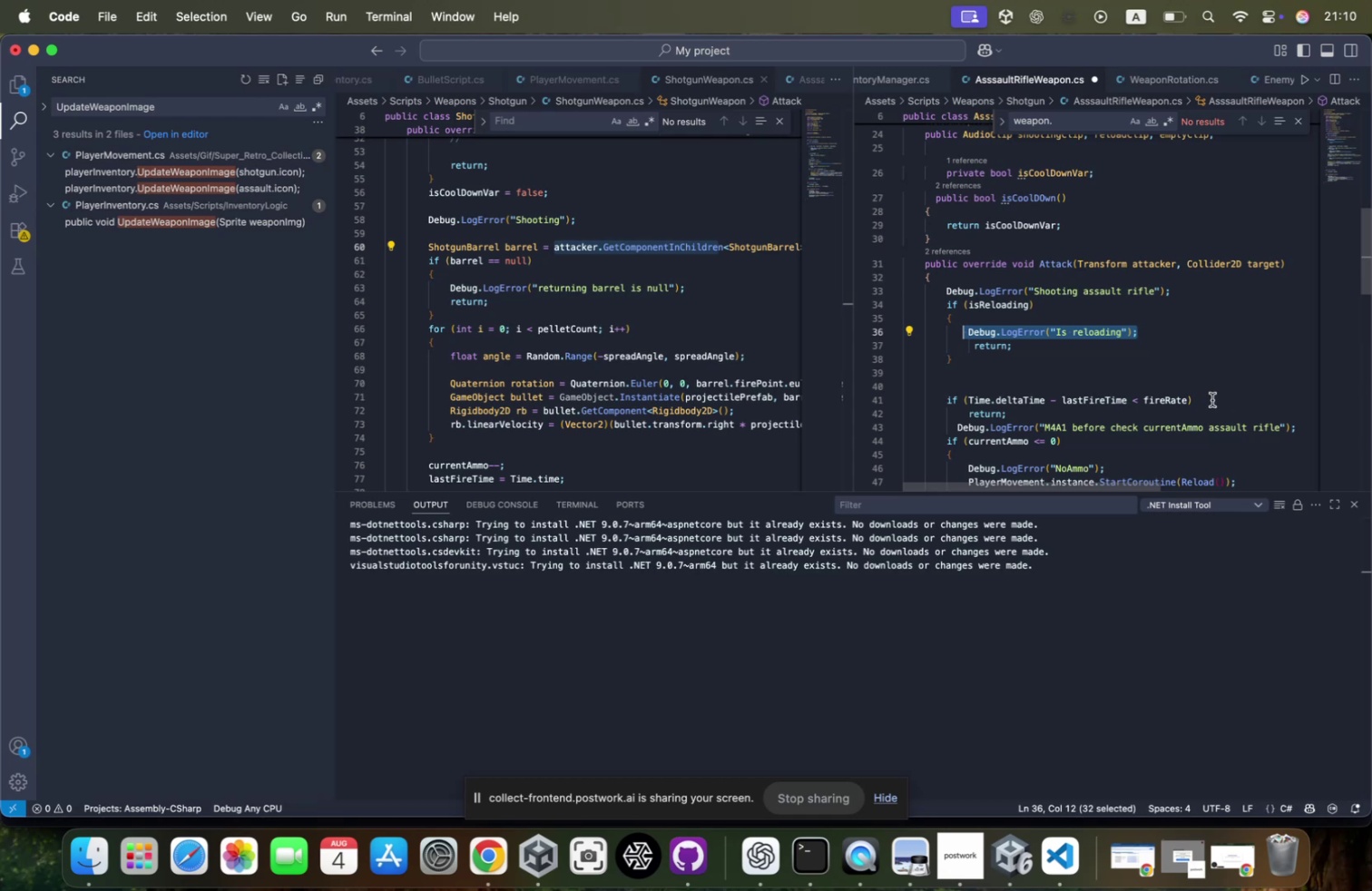 
key(Enter)
 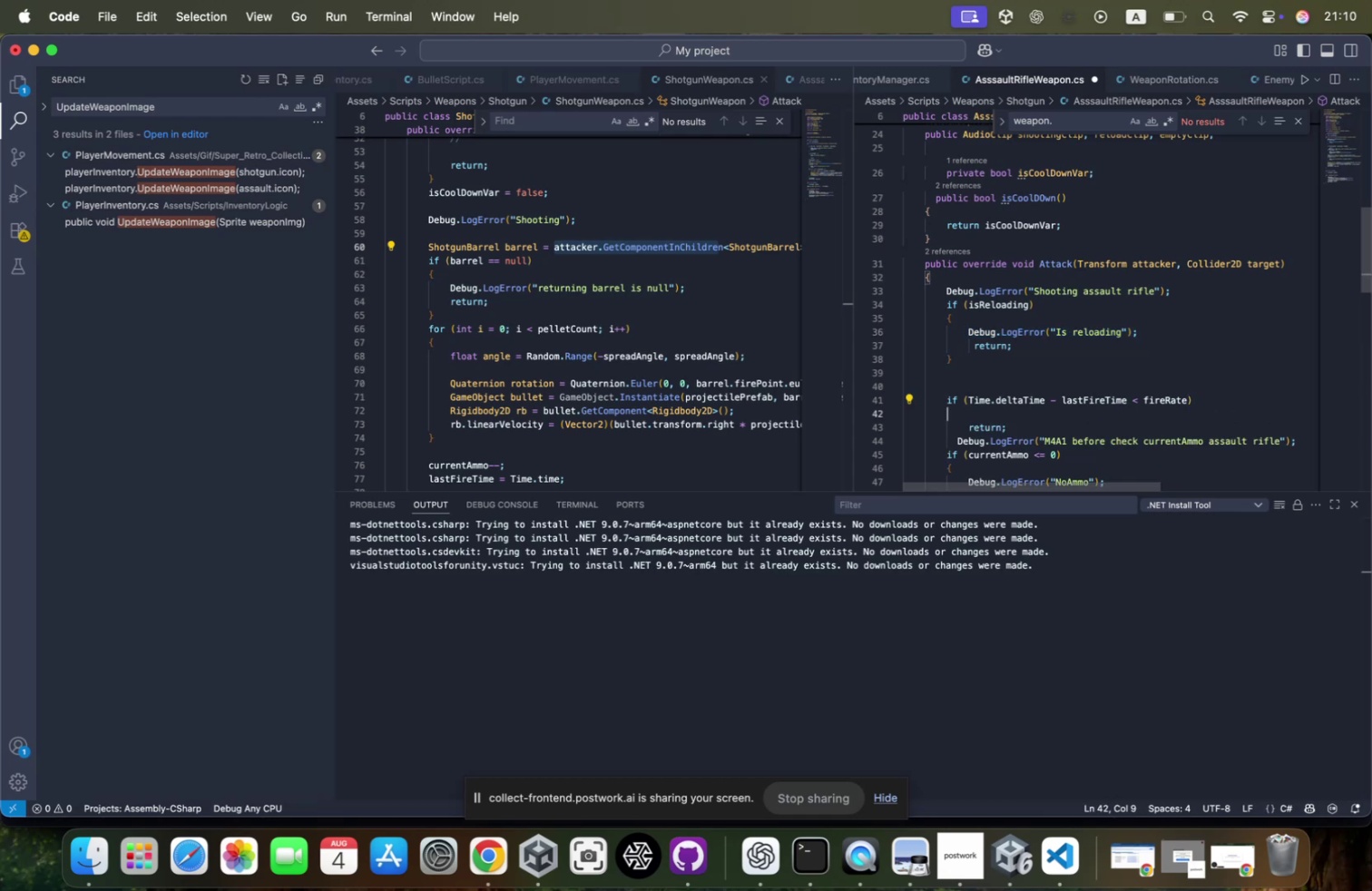 
key(Shift+ShiftRight)
 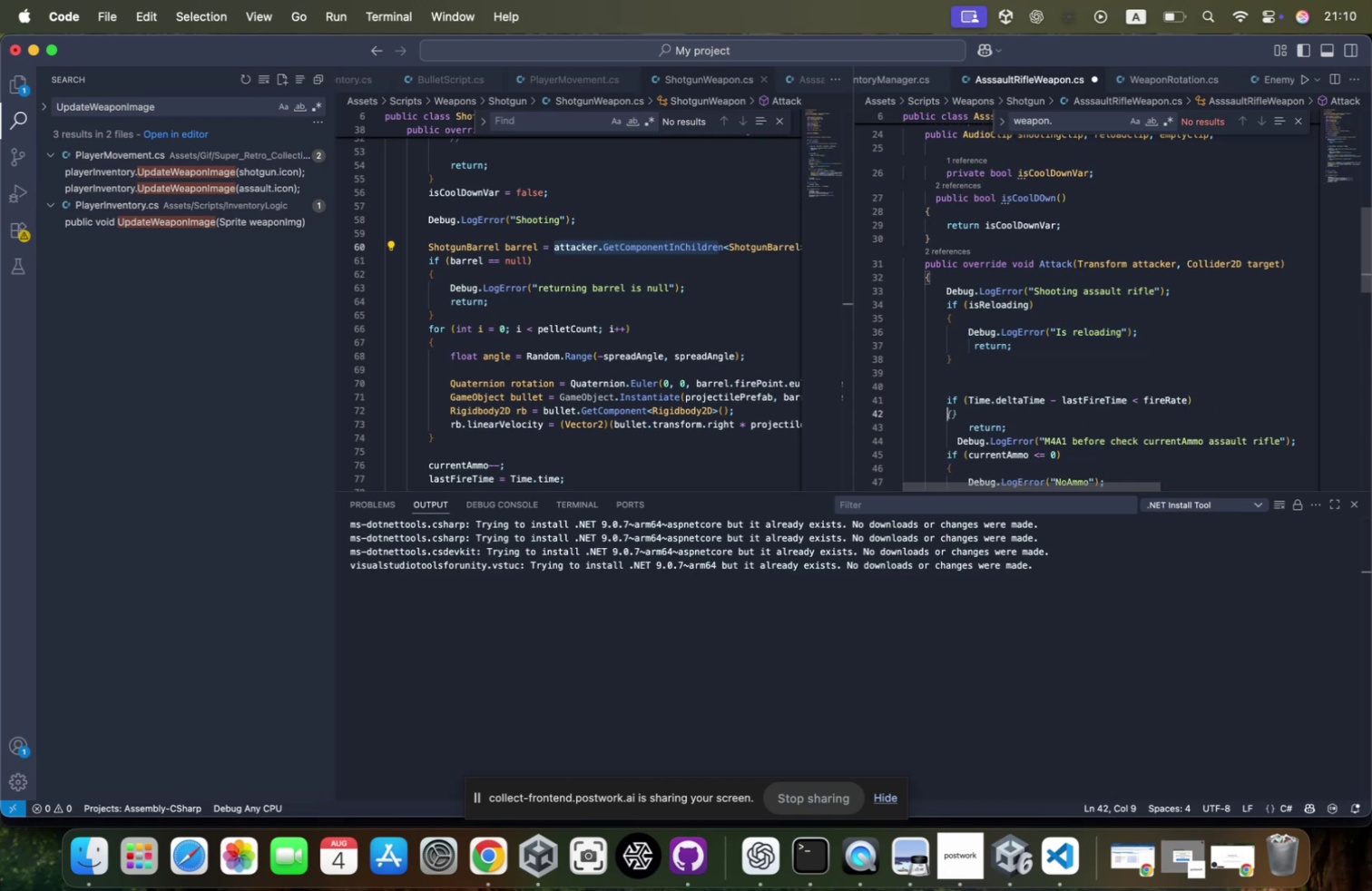 
key(Shift+BracketLeft)
 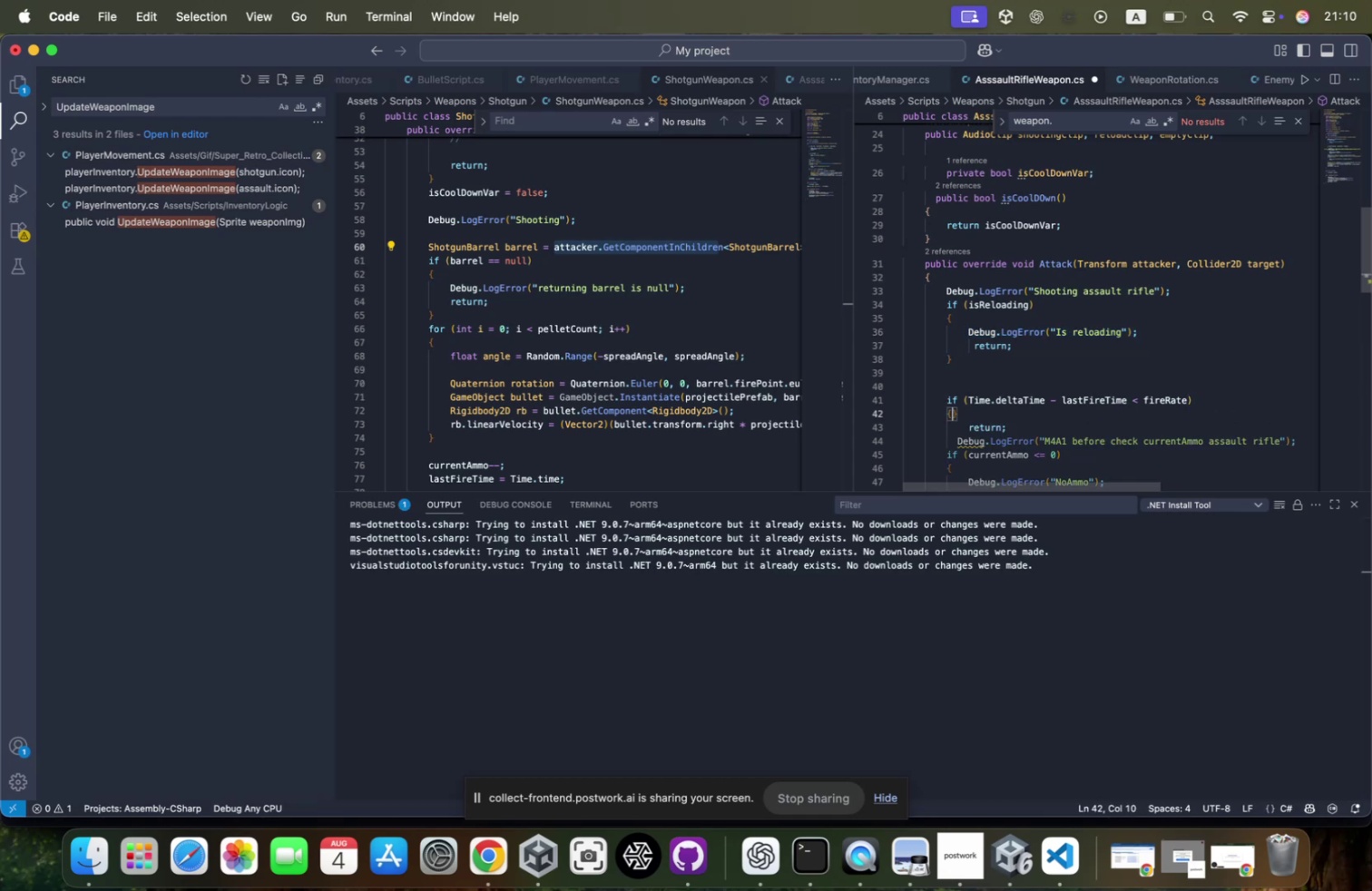 
key(Enter)
 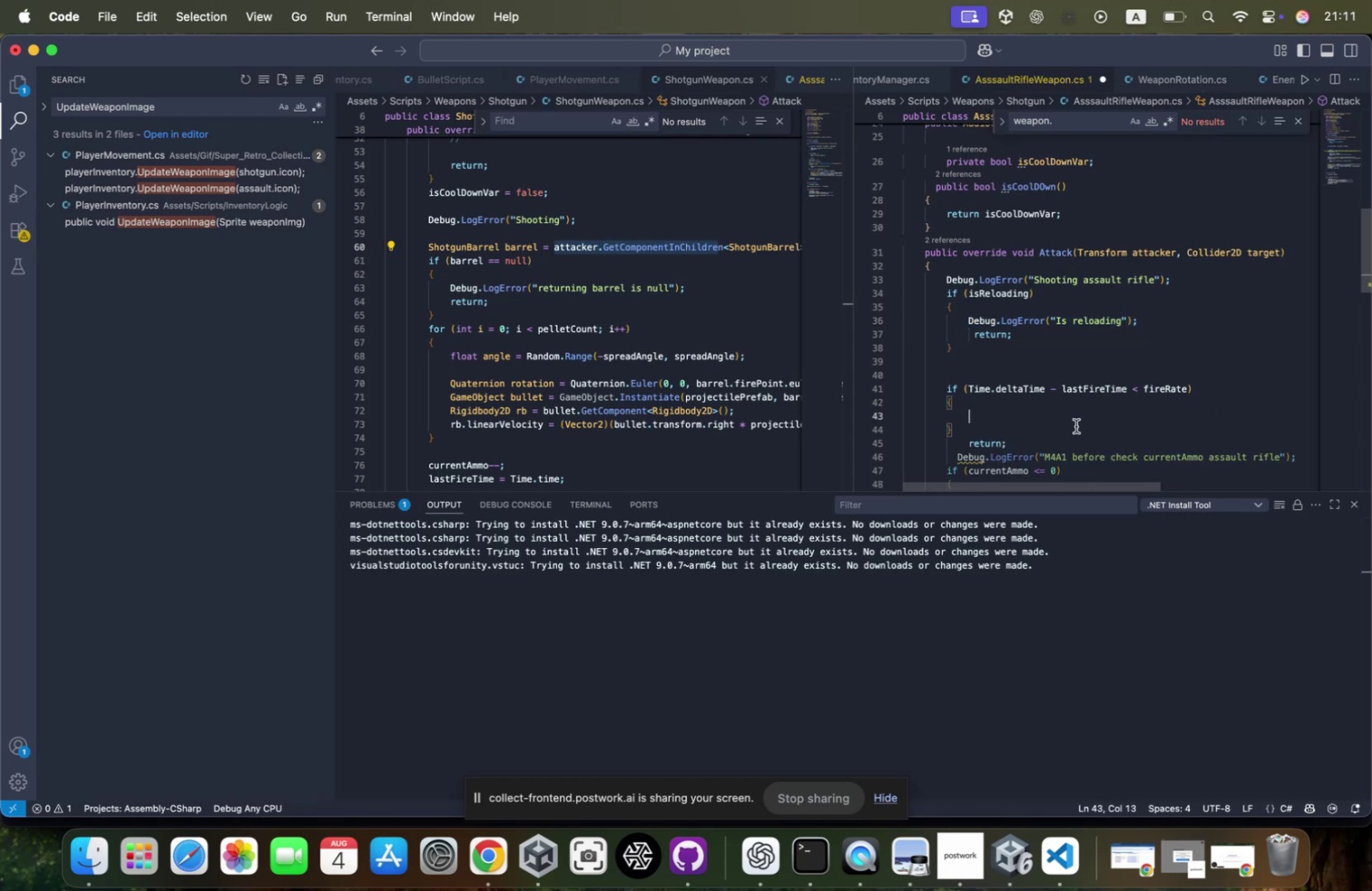 
type(retu)
key(Tab)
type(;)
key(Backspace)
 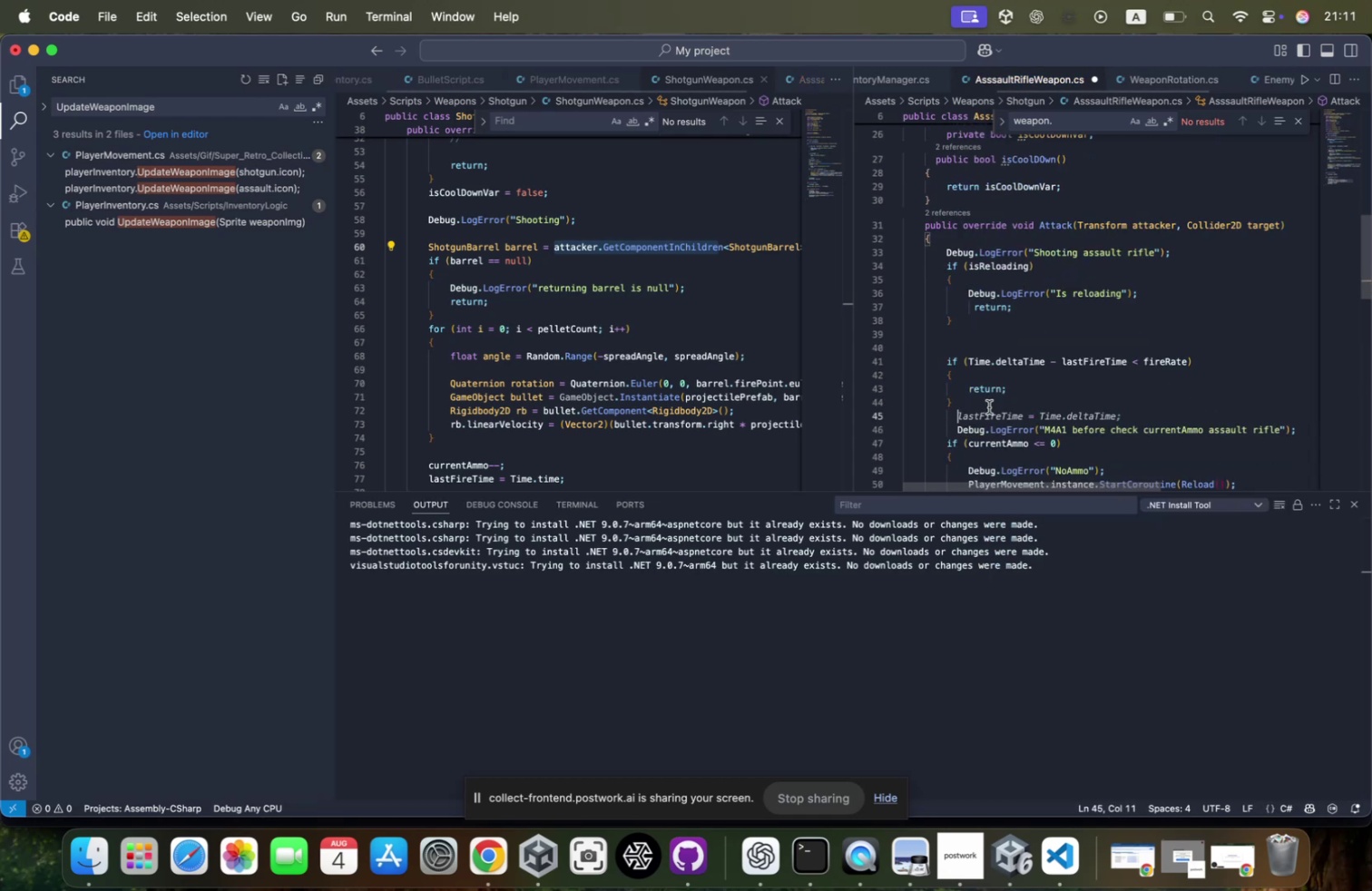 
left_click_drag(start_coordinate=[1022, 447], to_coordinate=[958, 444])
 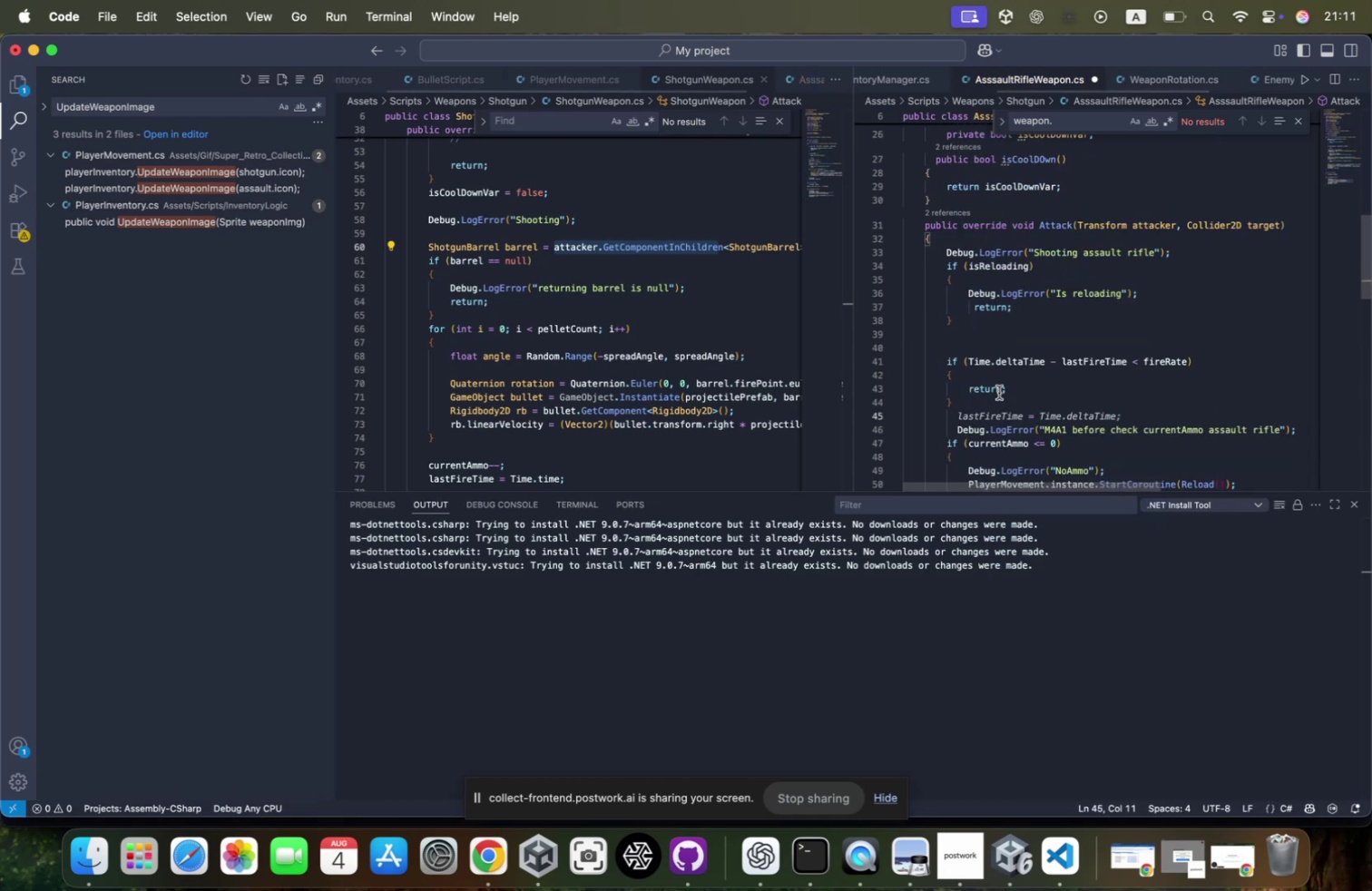 
left_click([1007, 376])
 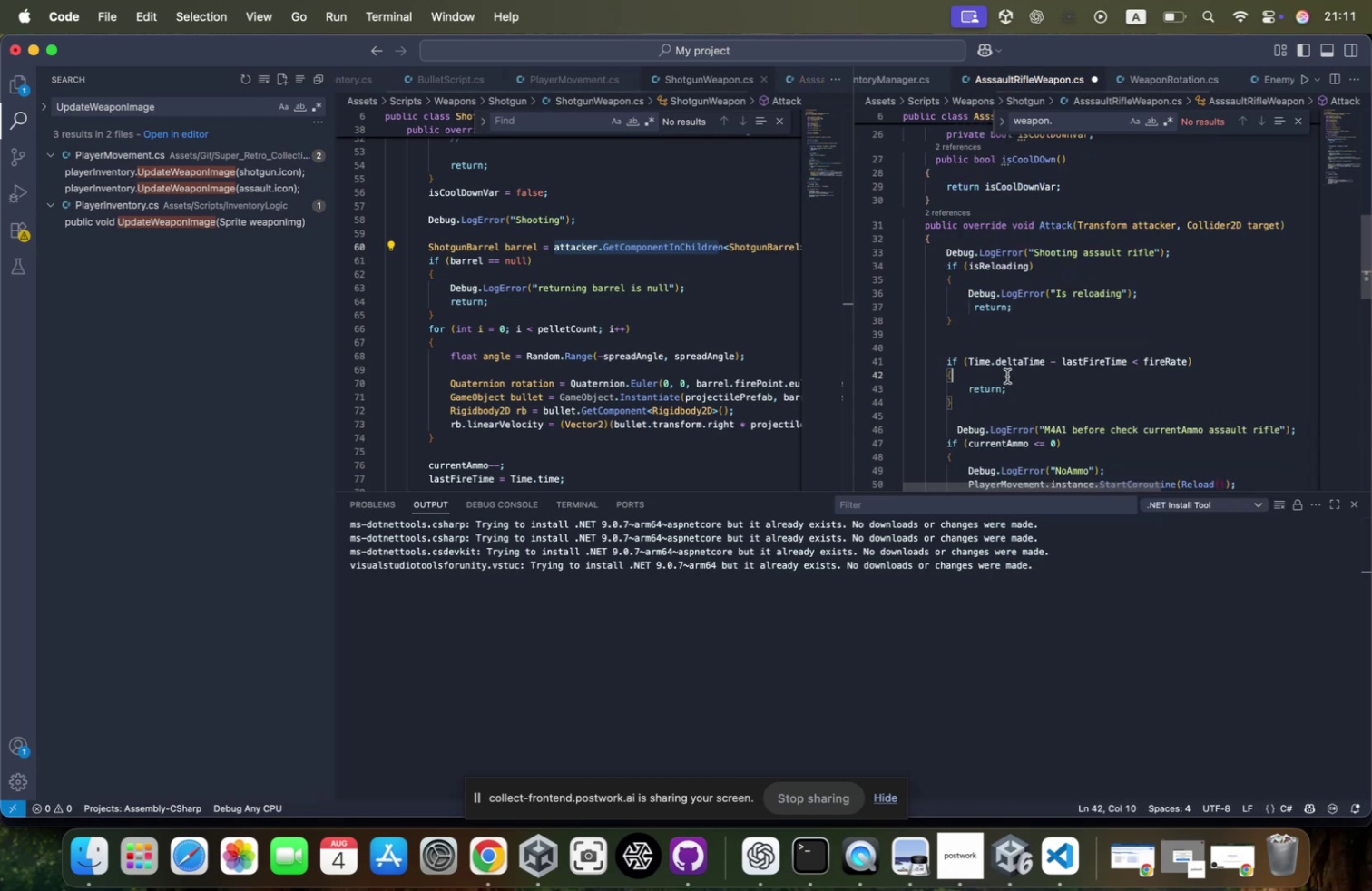 
key(Enter)
 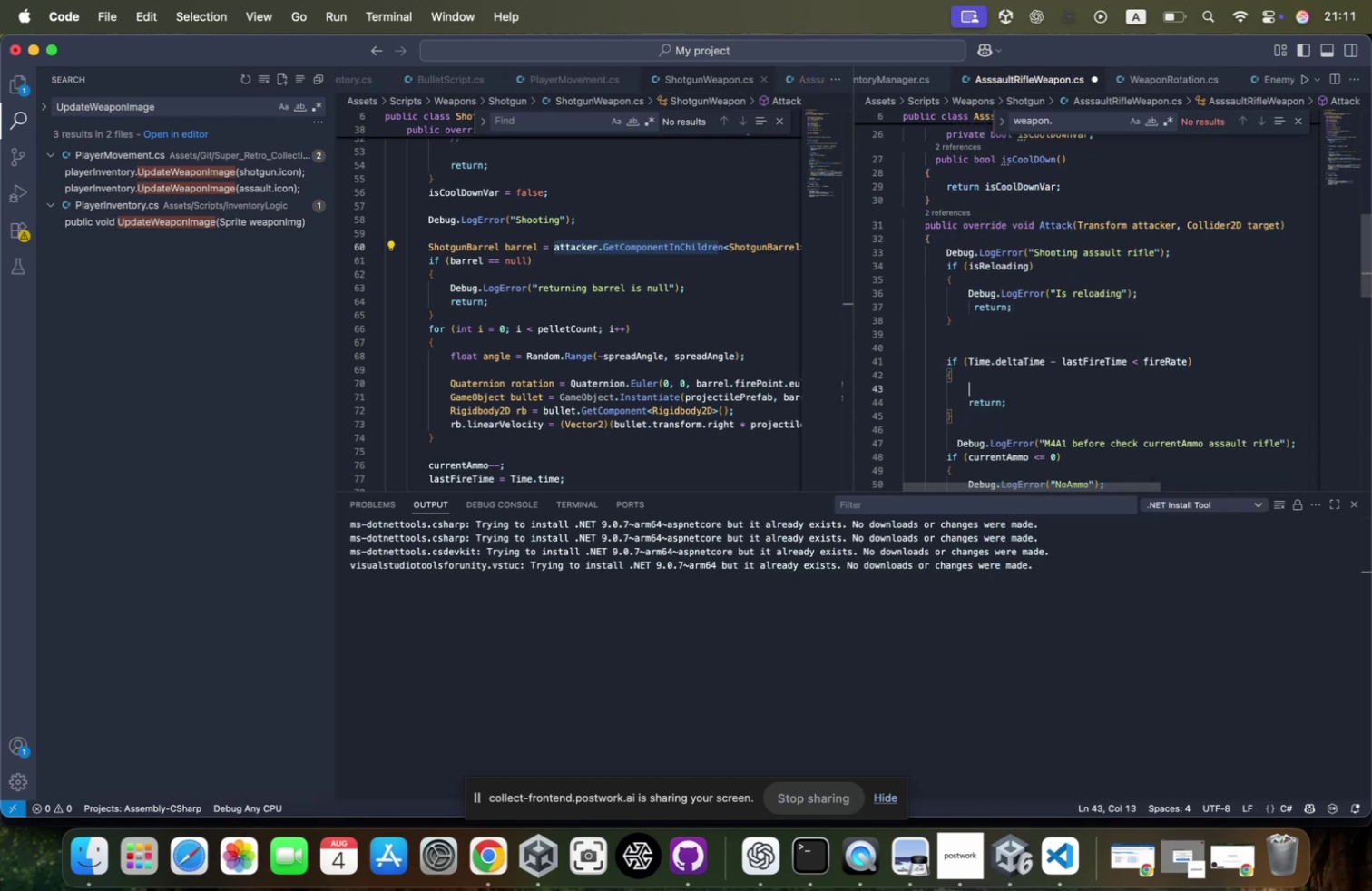 
key(Meta+CommandLeft)
 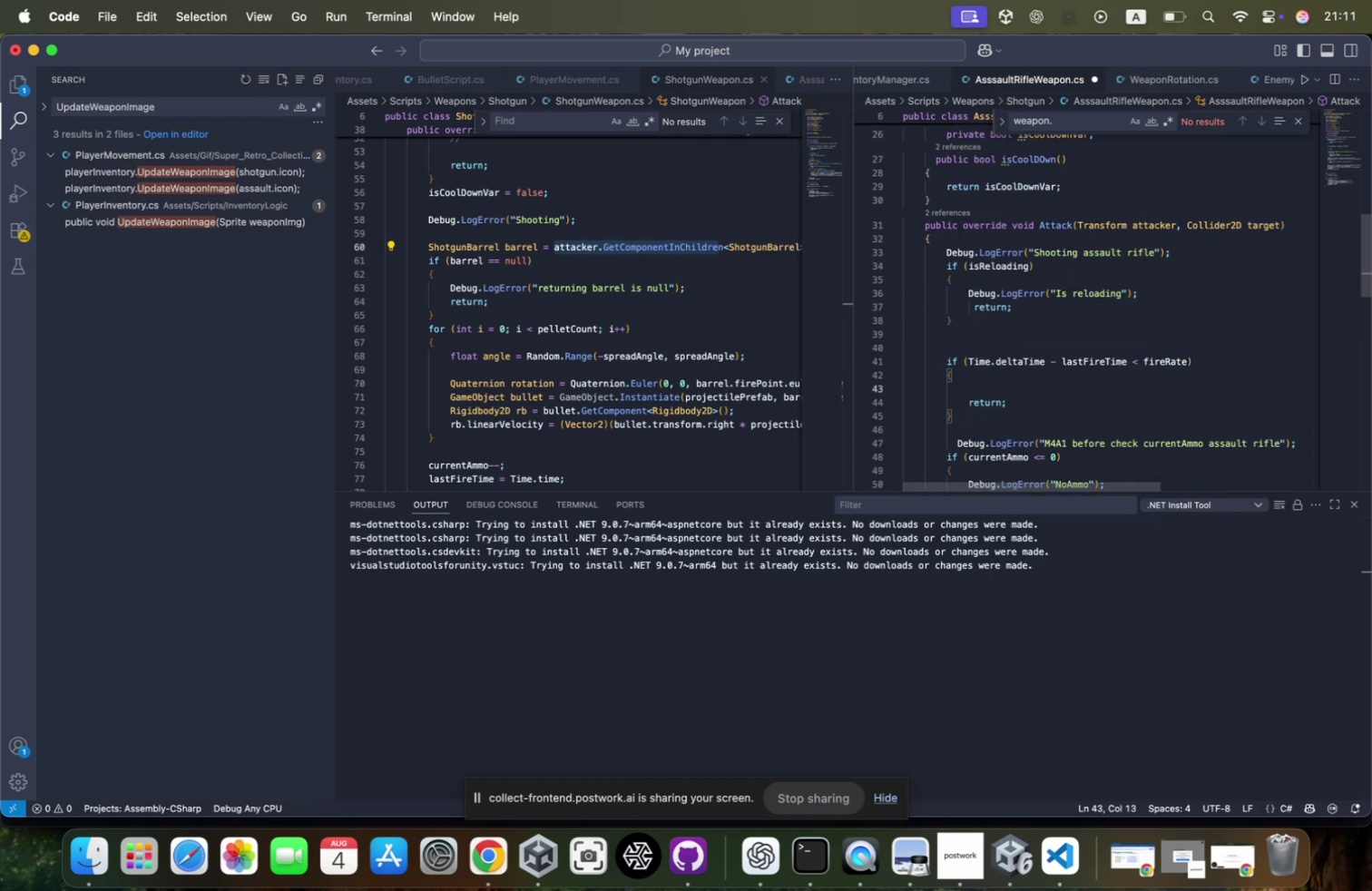 
key(Meta+V)
 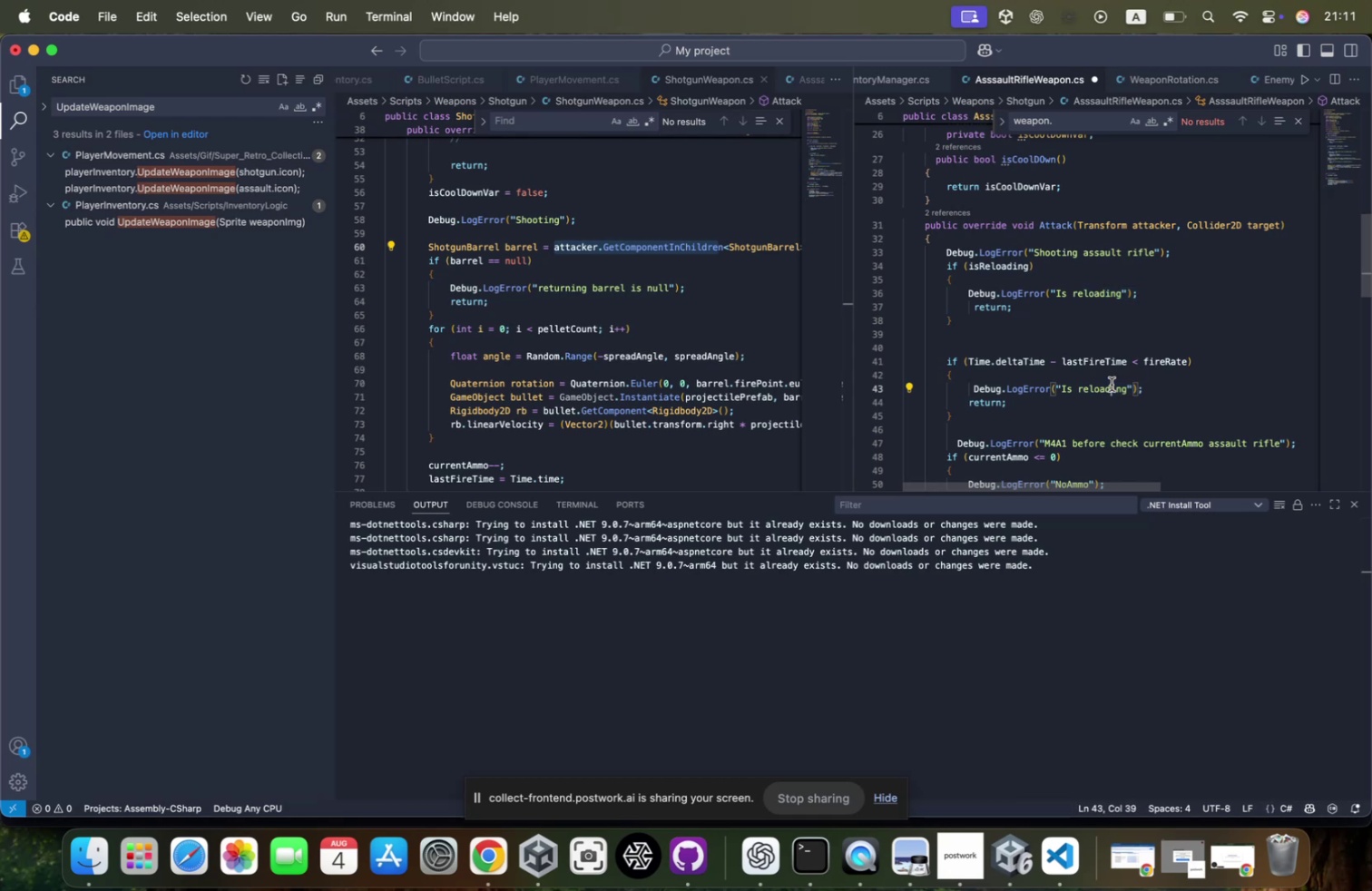 
key(Backspace)
key(Backspace)
key(Backspace)
key(Backspace)
type(Fire rate is returning)
 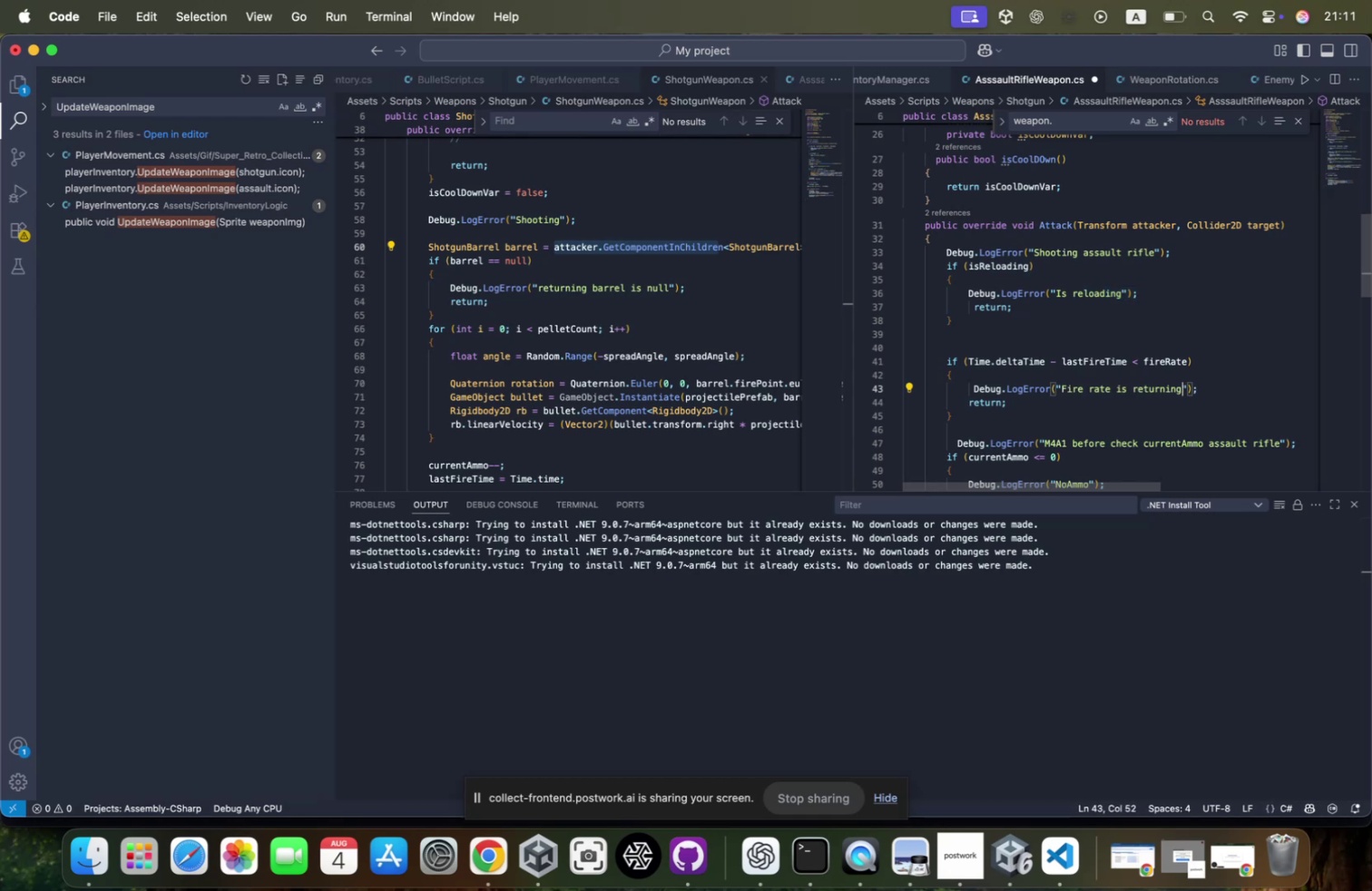 
key(Meta+CommandLeft)
 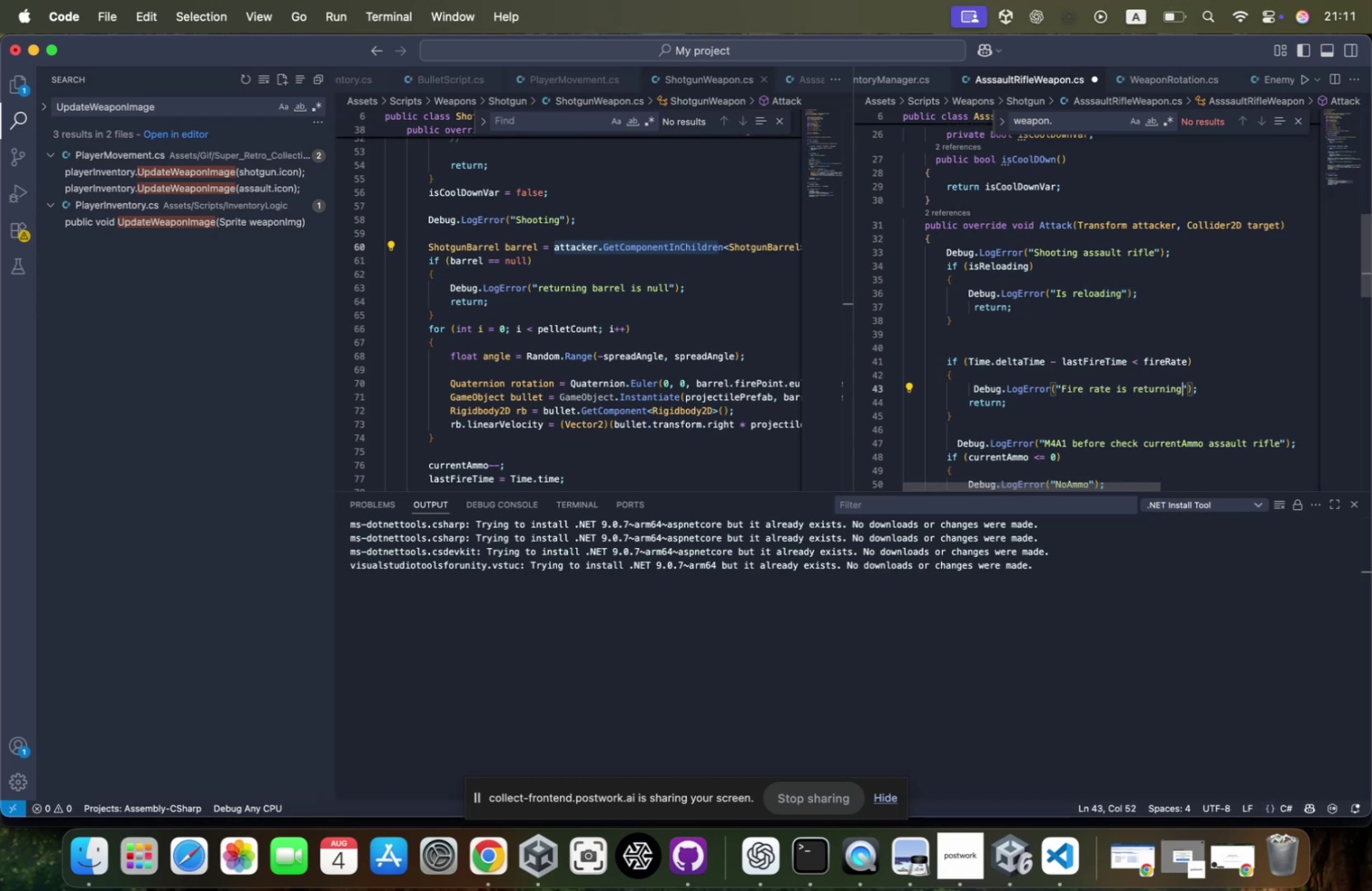 
key(Meta+S)
 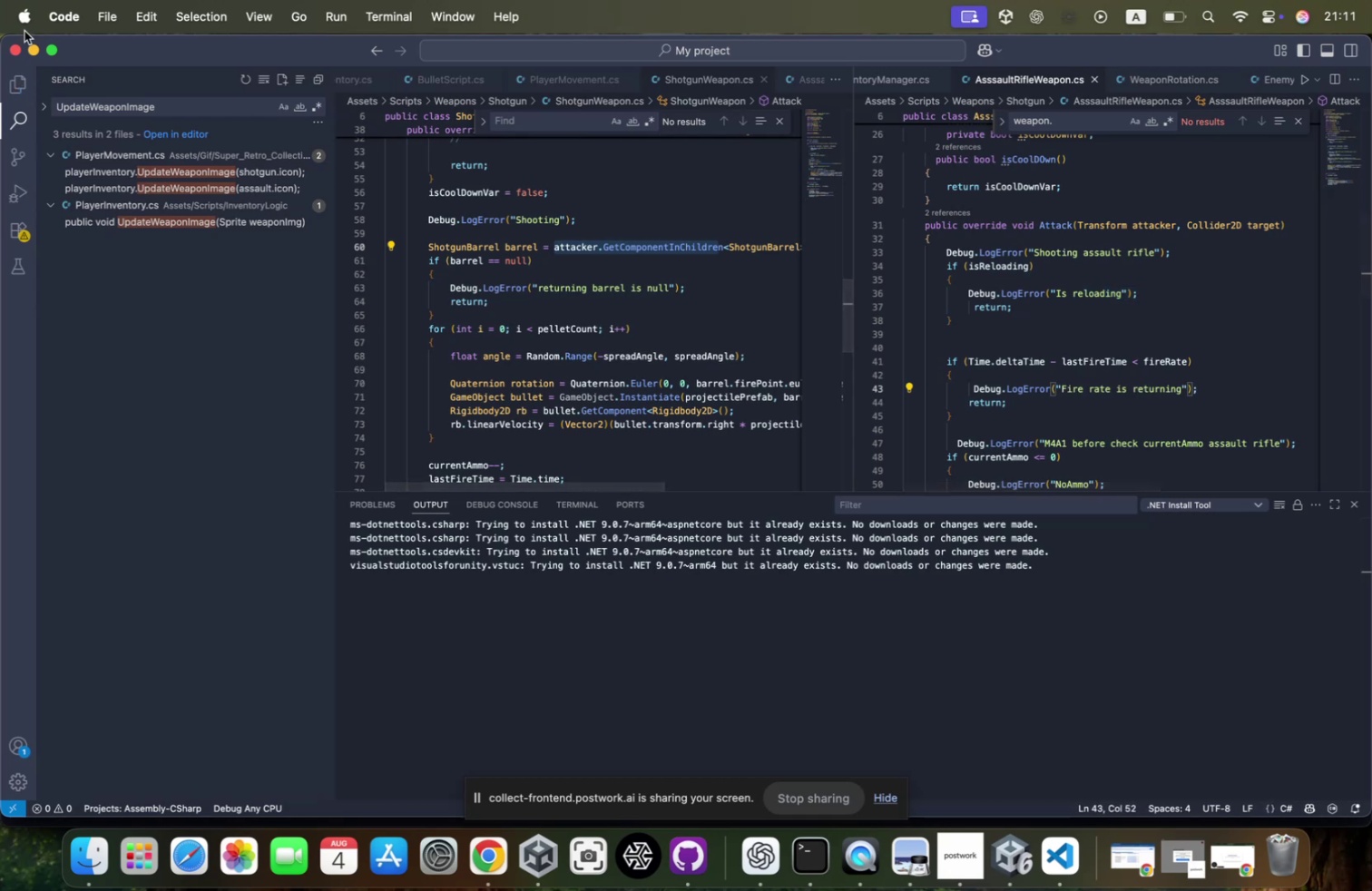 
left_click([27, 47])
 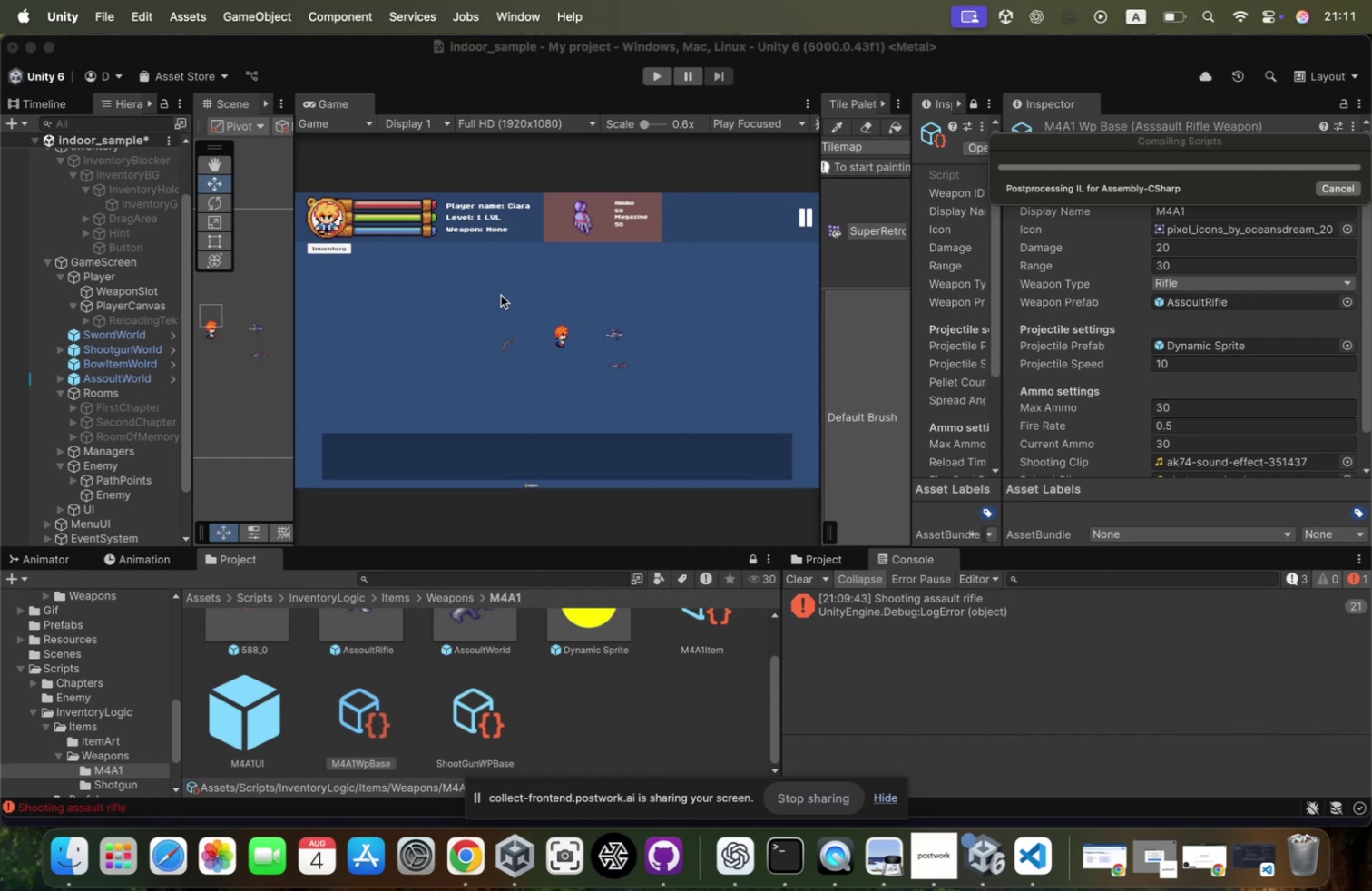 
wait(10.01)
 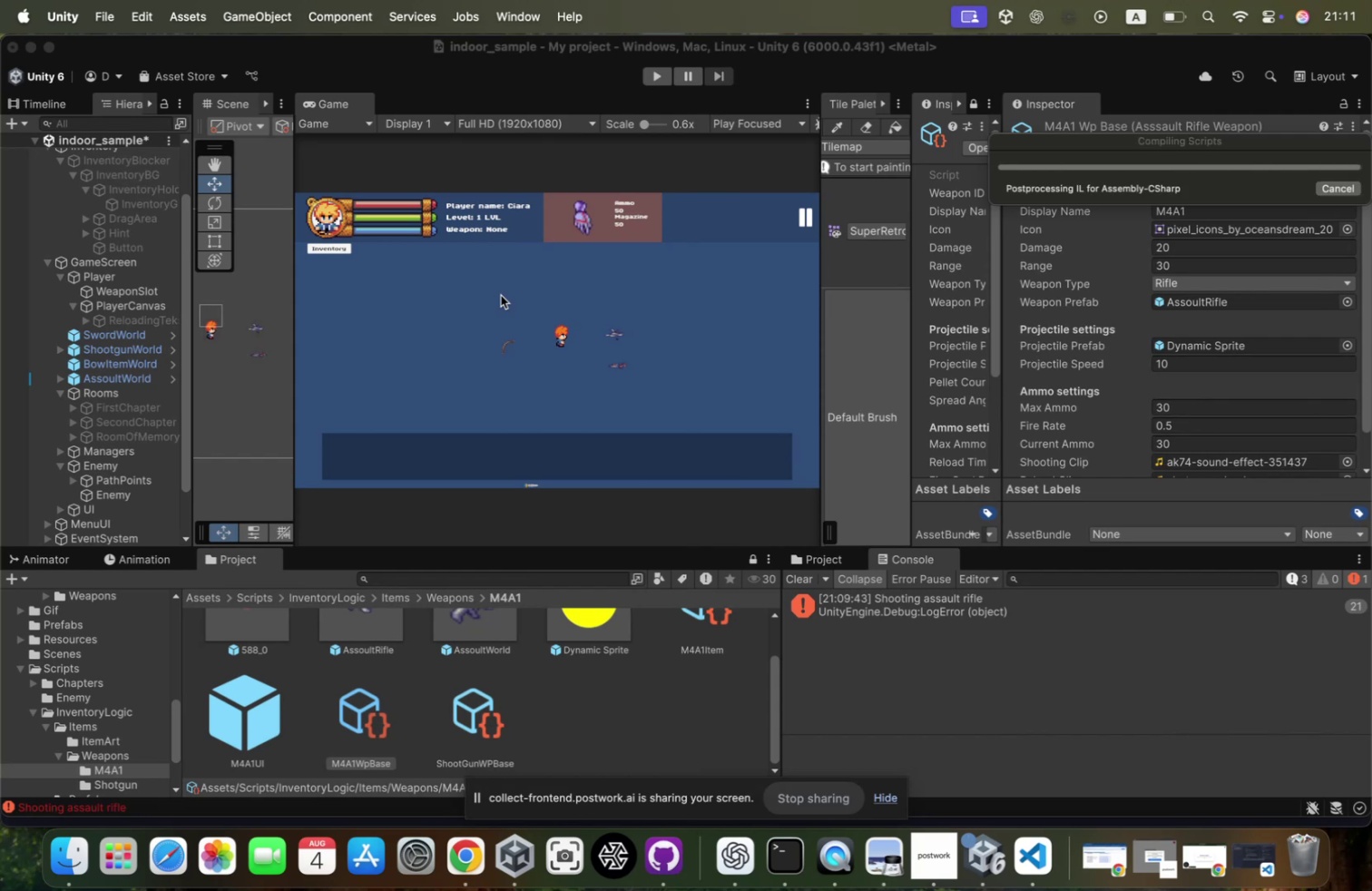 
left_click([801, 578])
 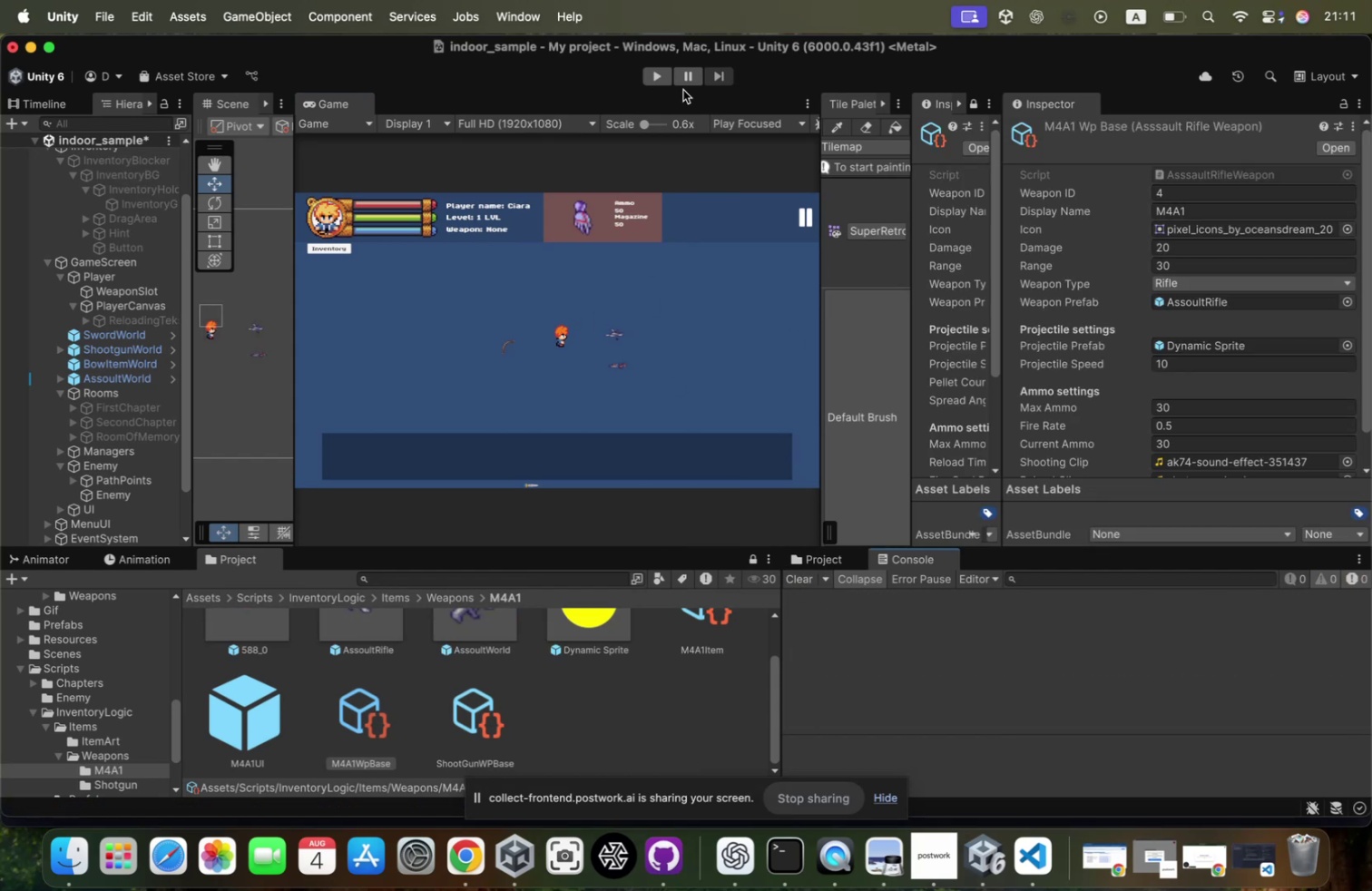 
left_click([661, 77])
 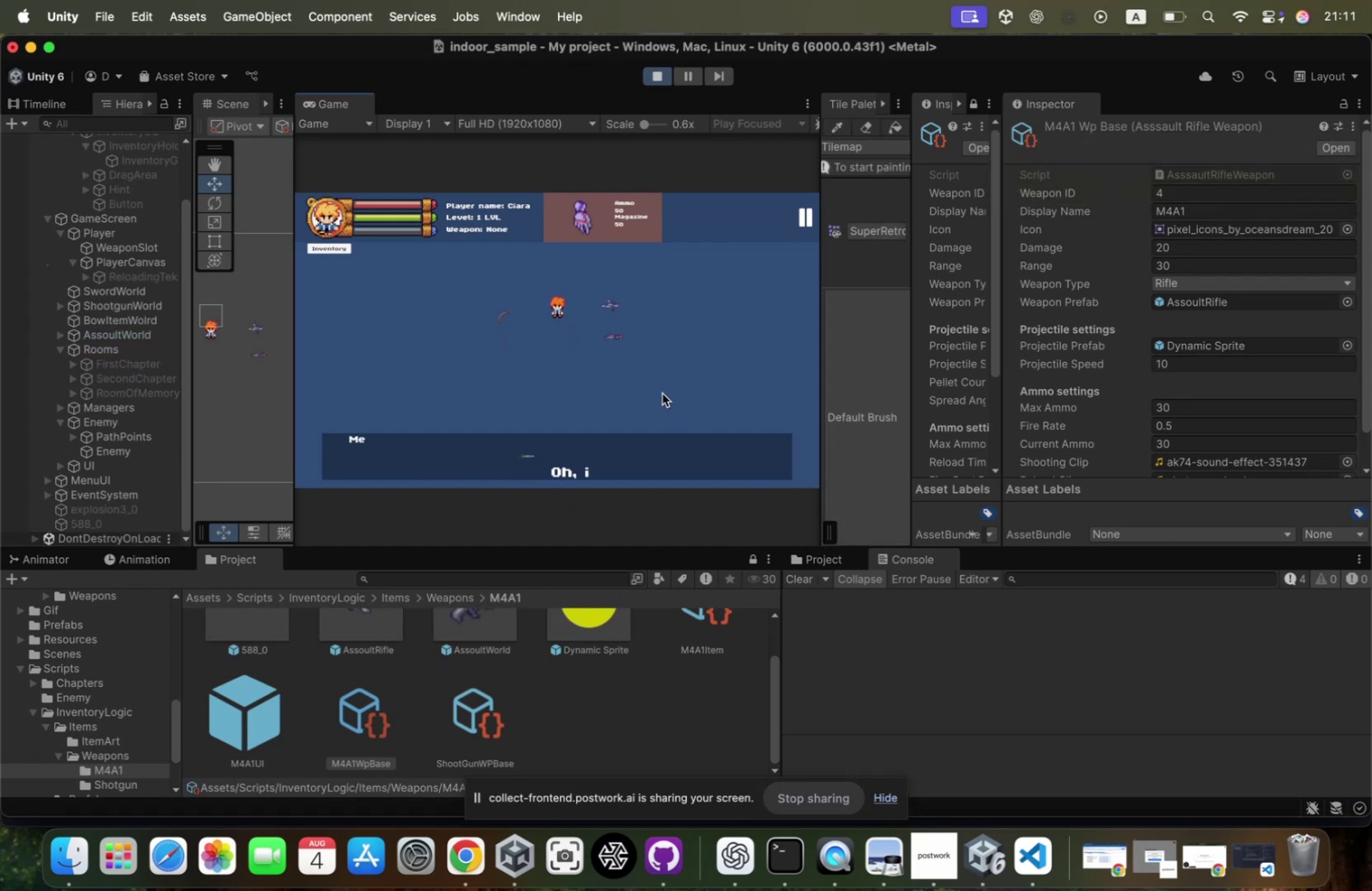 
wait(6.64)
 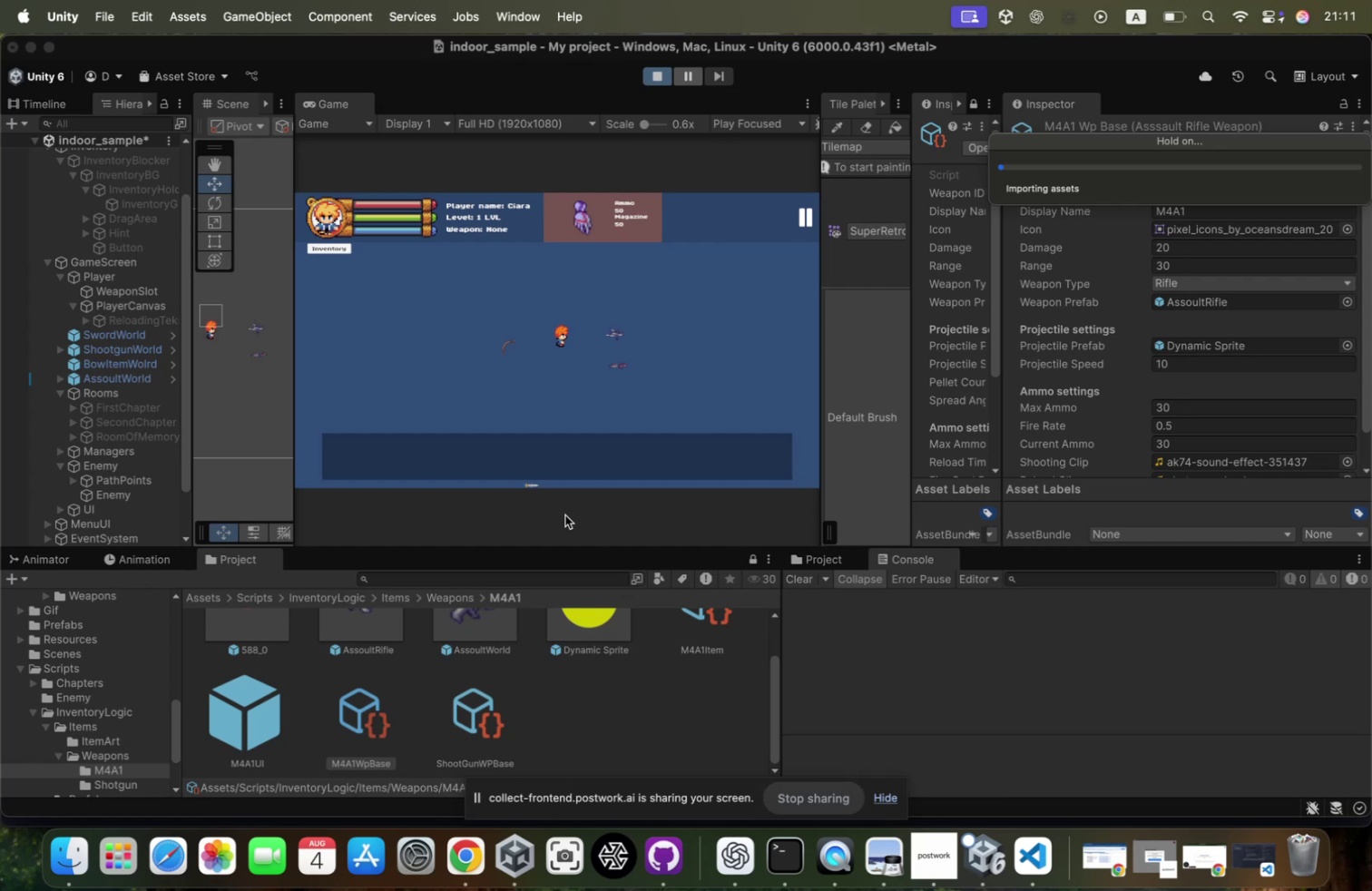 
left_click([652, 340])
 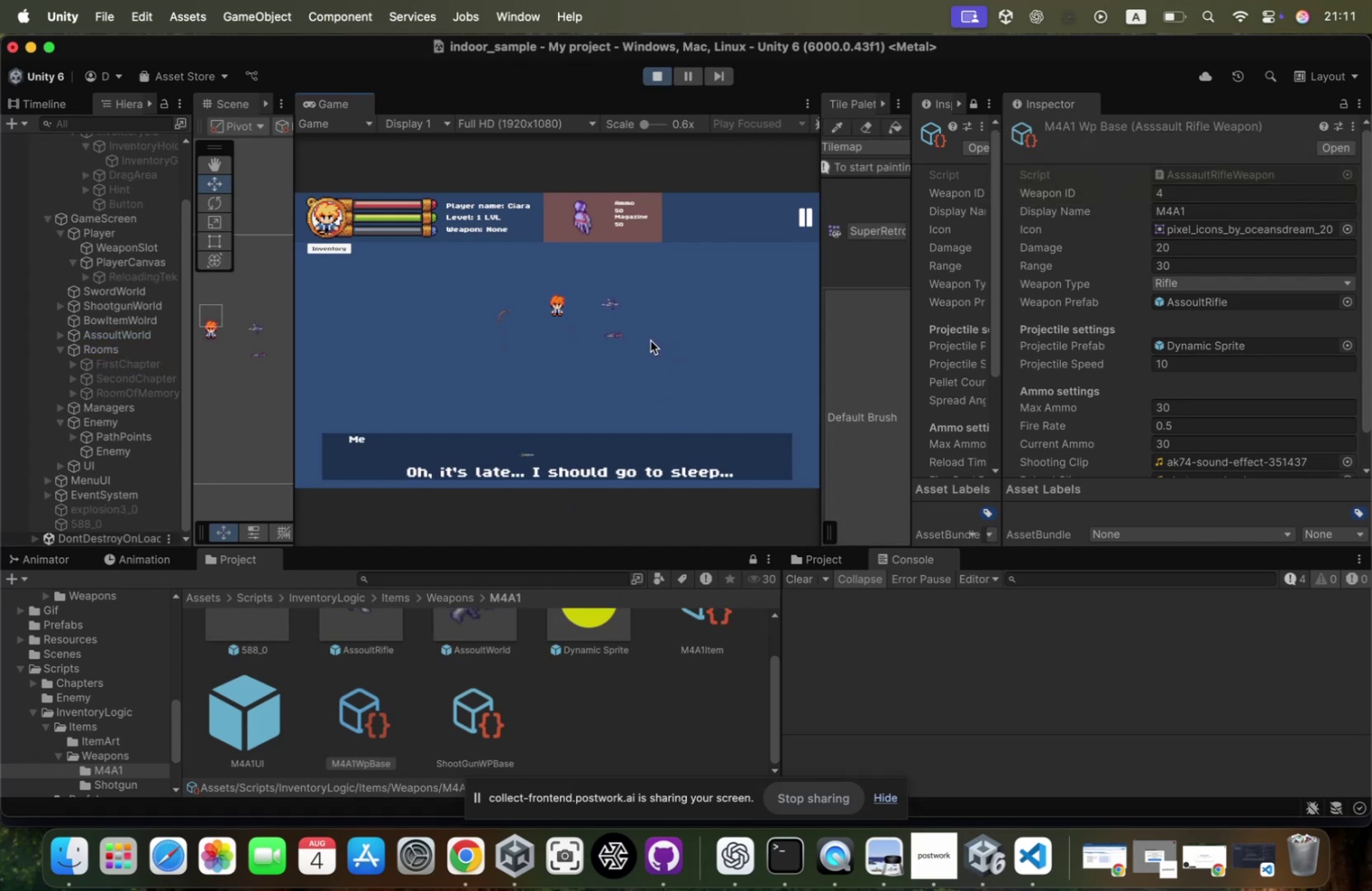 
key(Enter)
 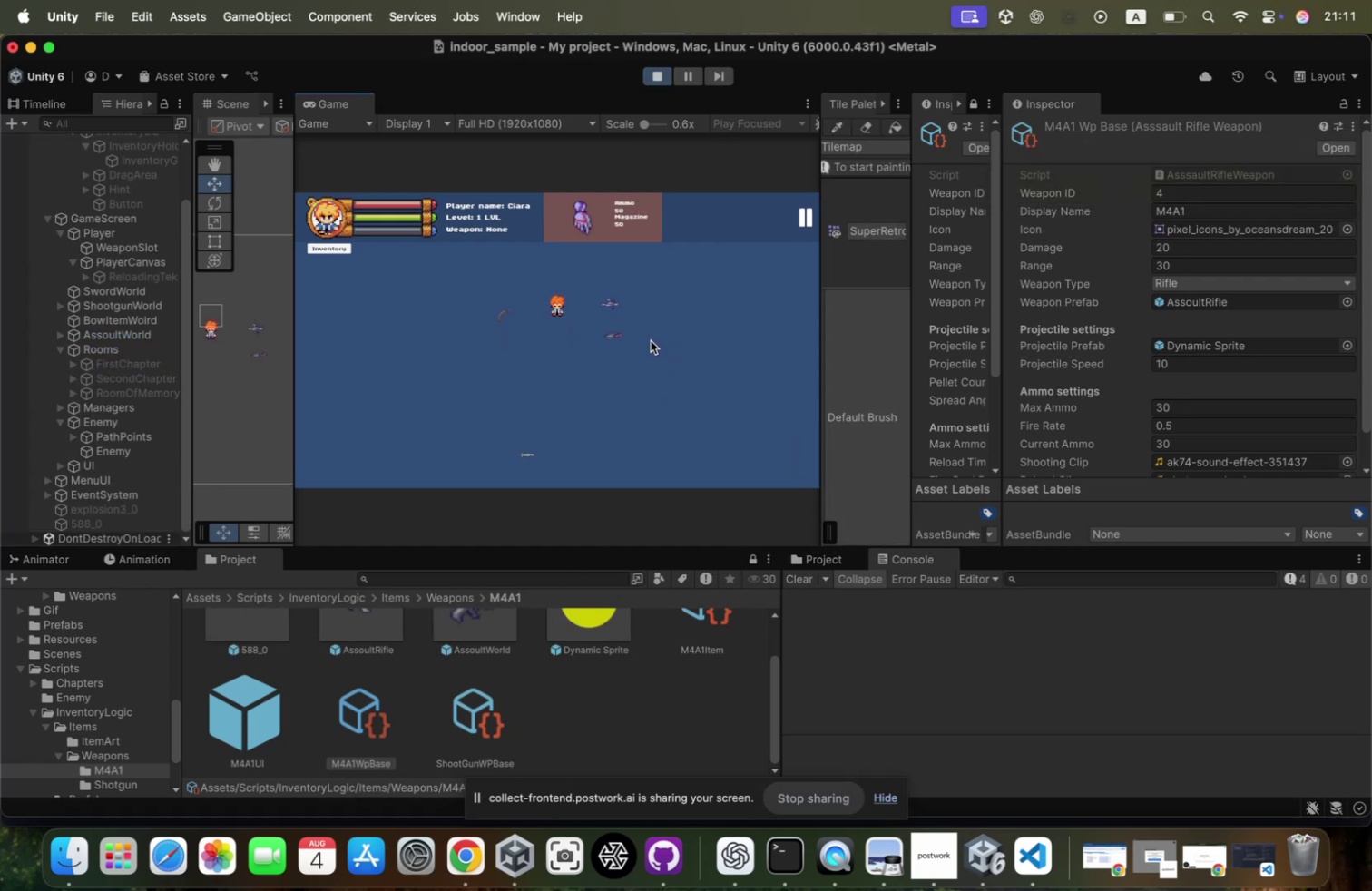 
key(ArrowRight)
 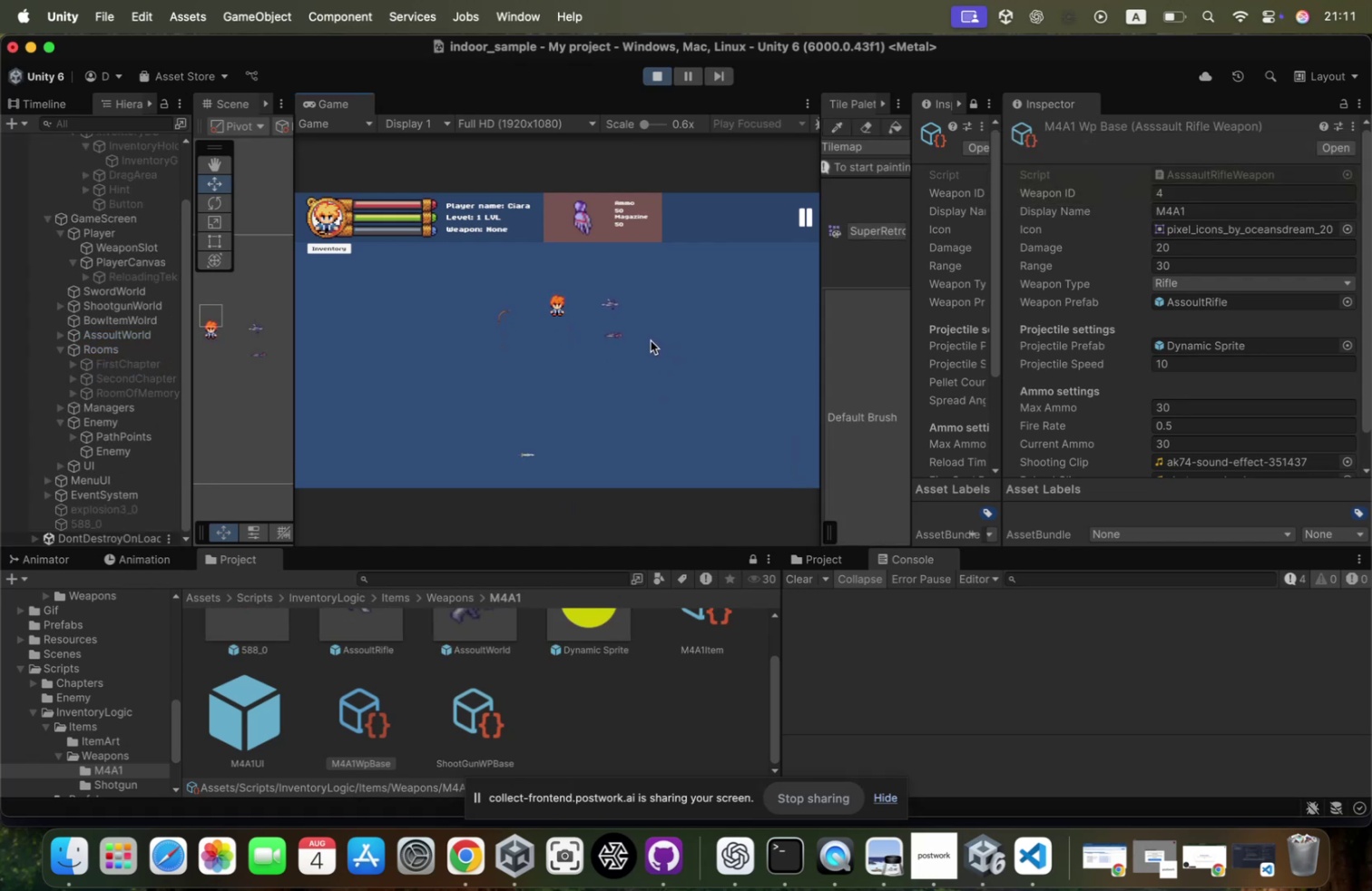 
key(ArrowUp)
 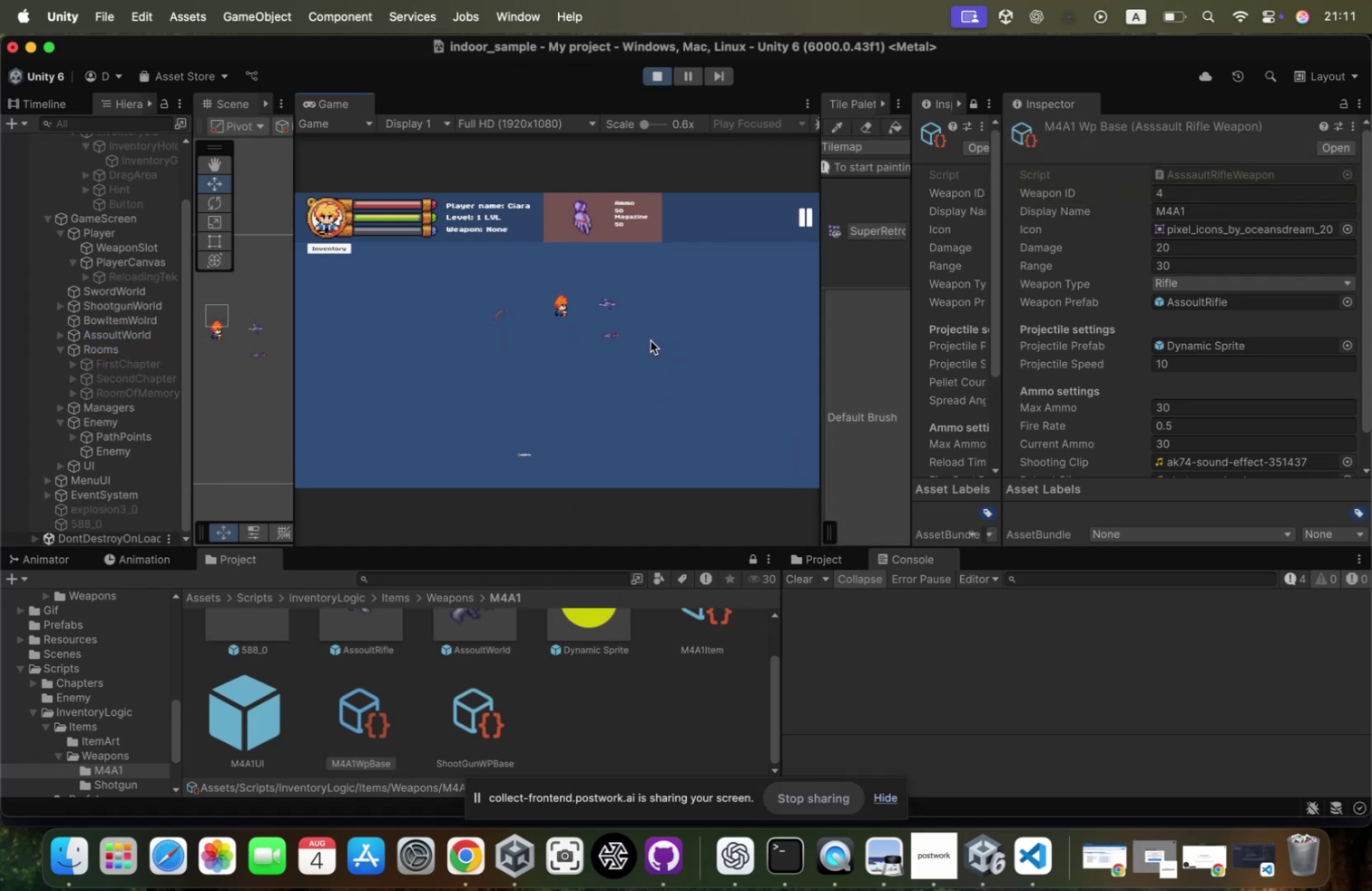 
hold_key(key=ArrowRight, duration=0.31)
 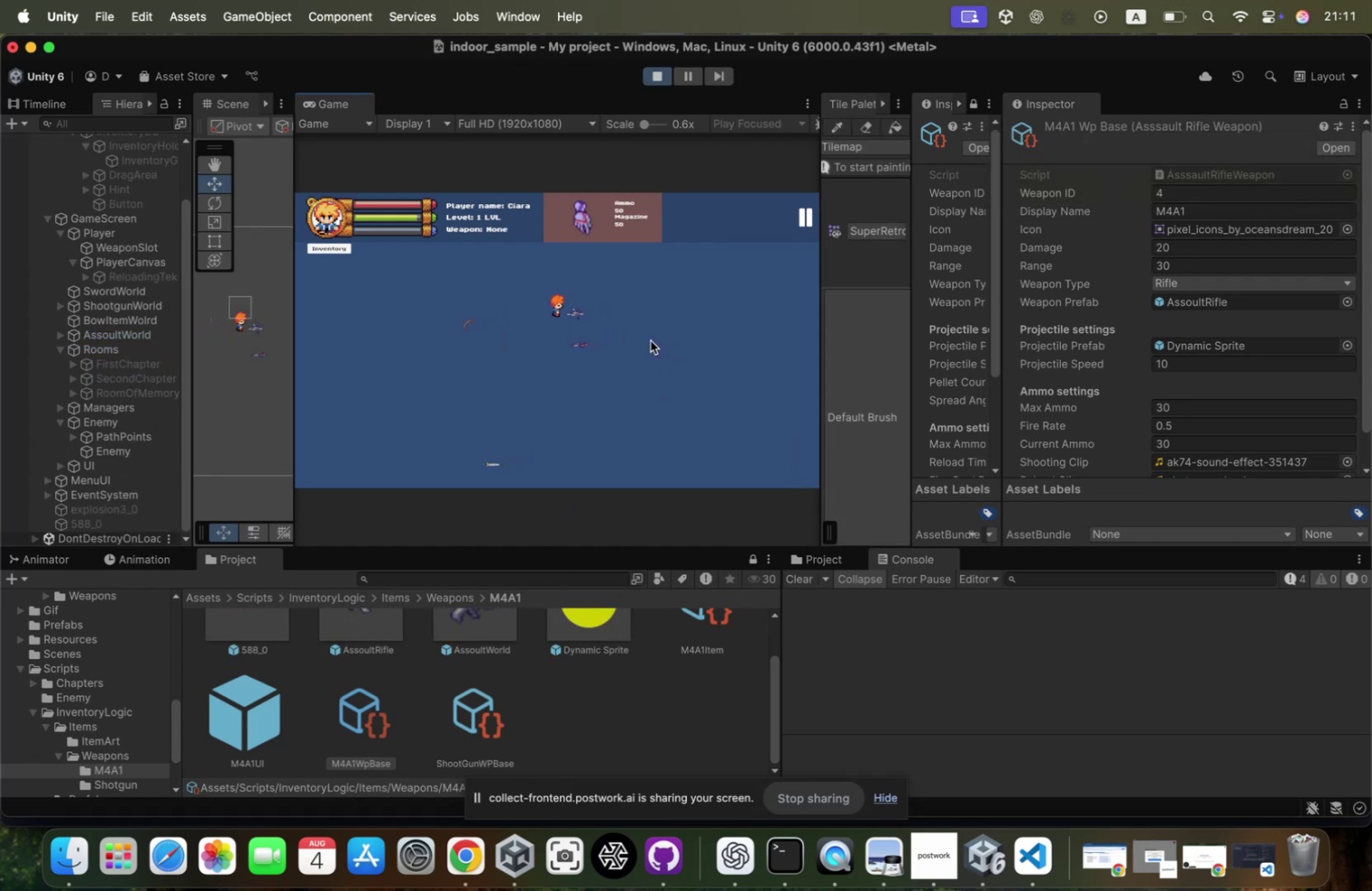 
key(ArrowRight)
 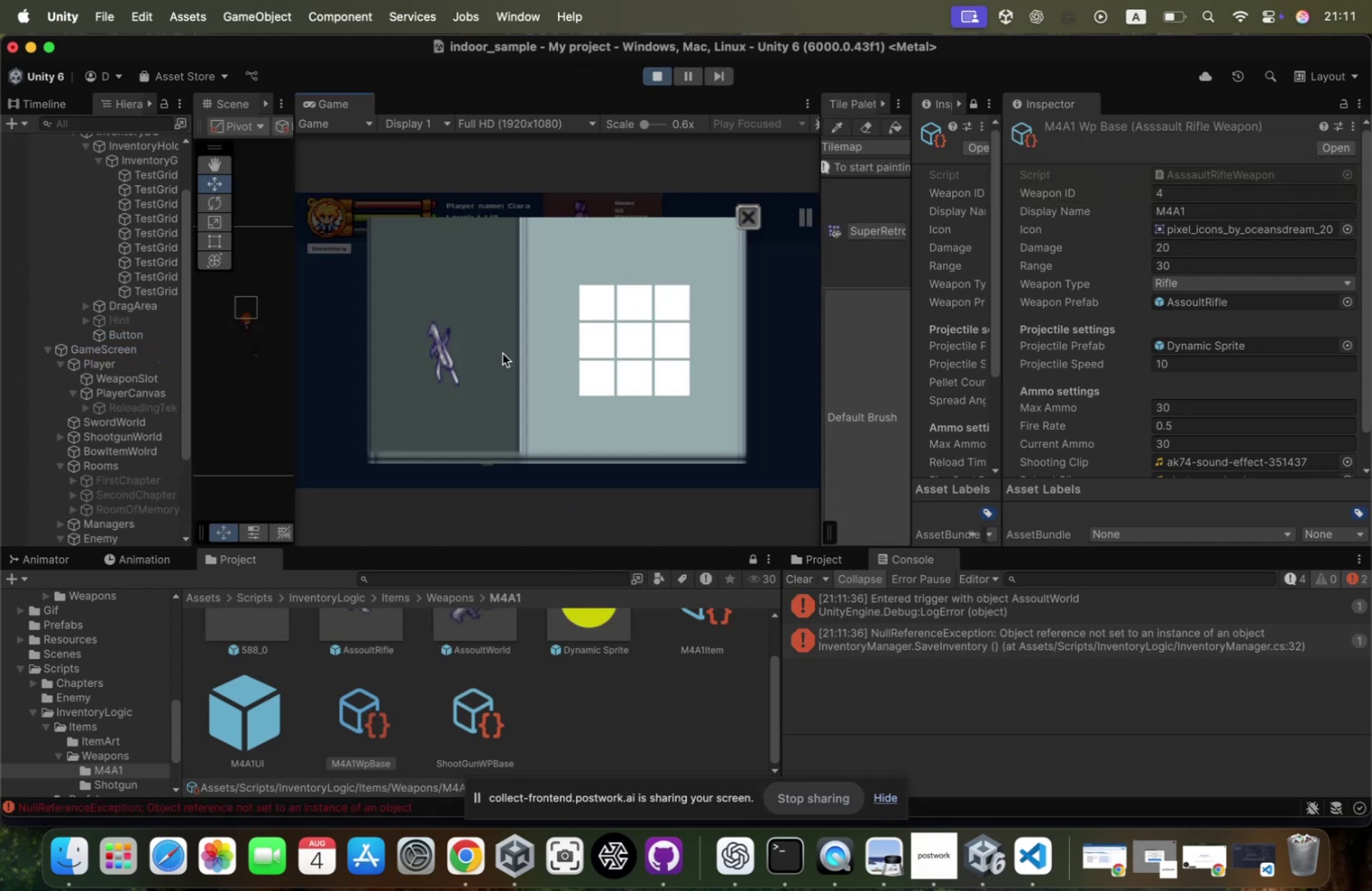 
left_click_drag(start_coordinate=[456, 359], to_coordinate=[593, 325])
 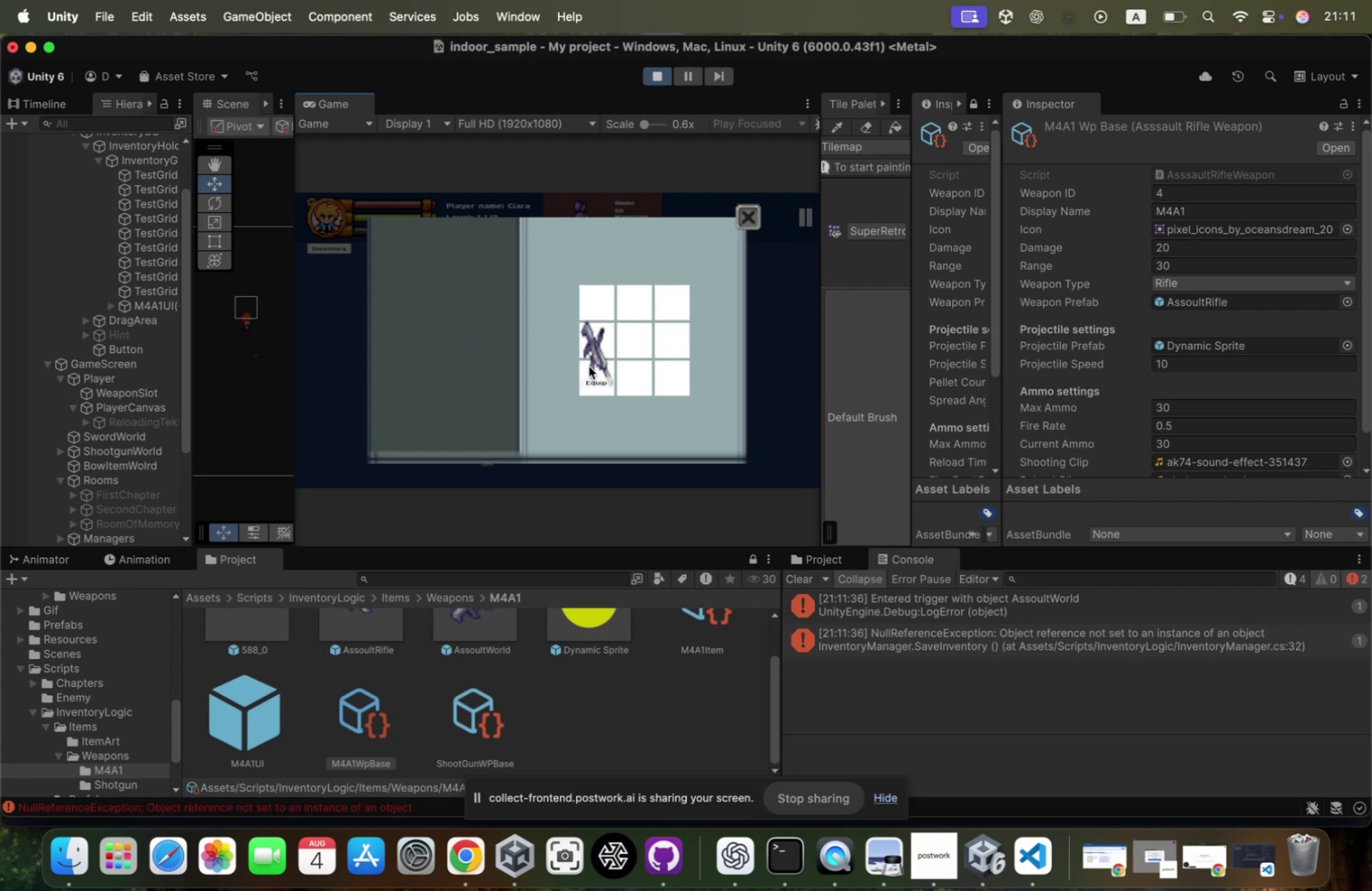 
left_click([589, 375])
 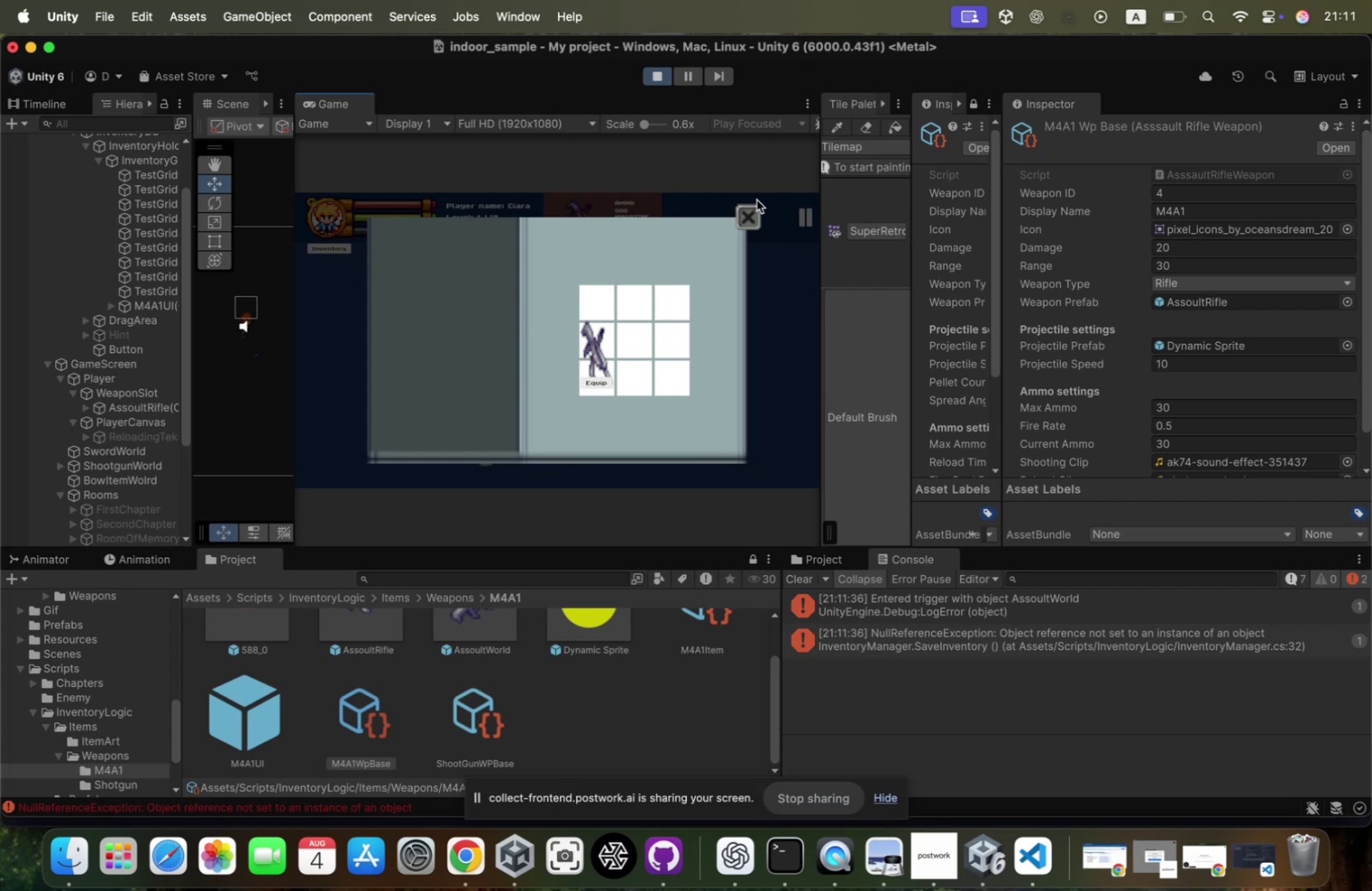 
left_click([741, 211])
 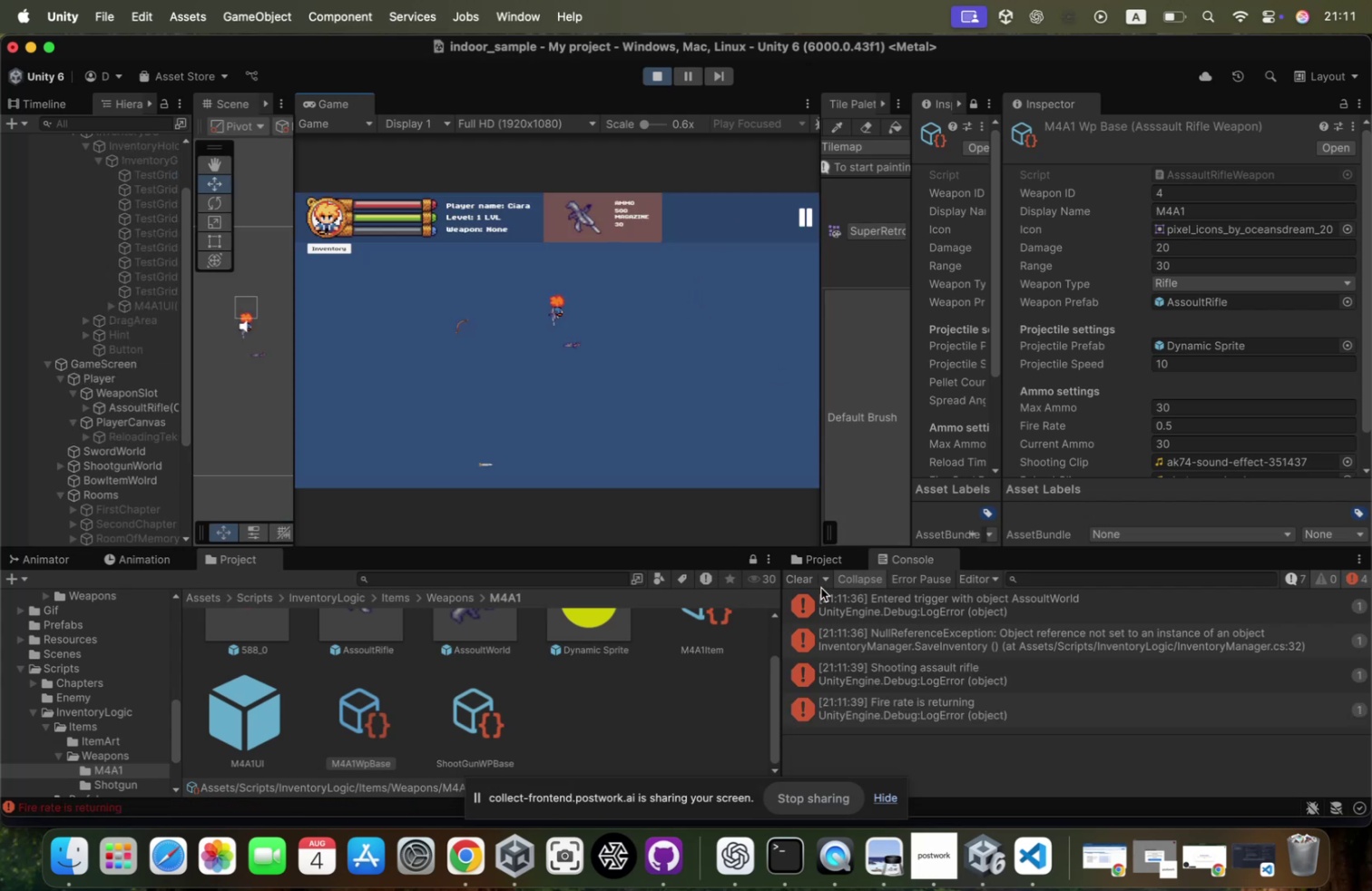 
left_click([806, 580])
 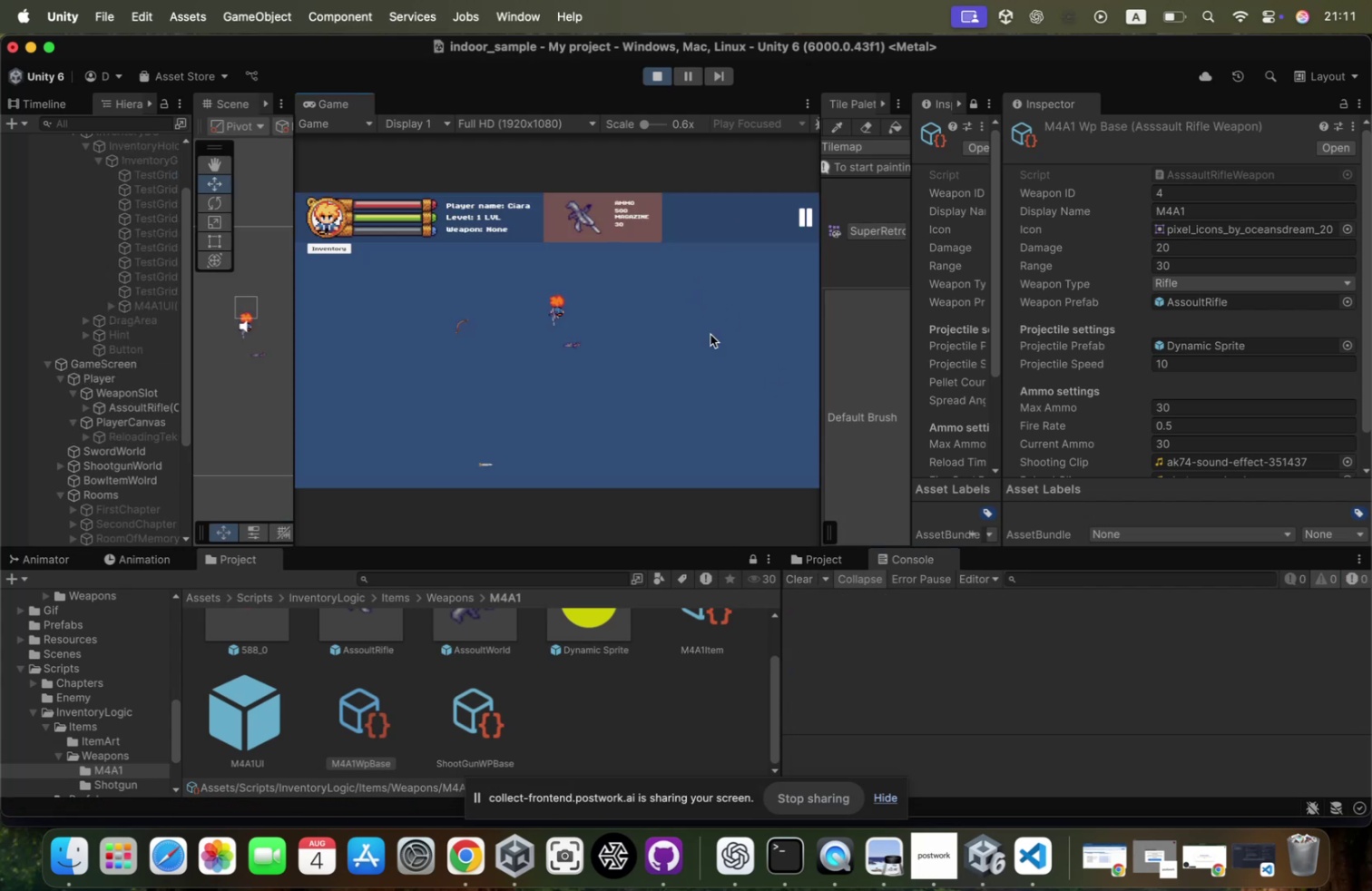 
triple_click([710, 334])
 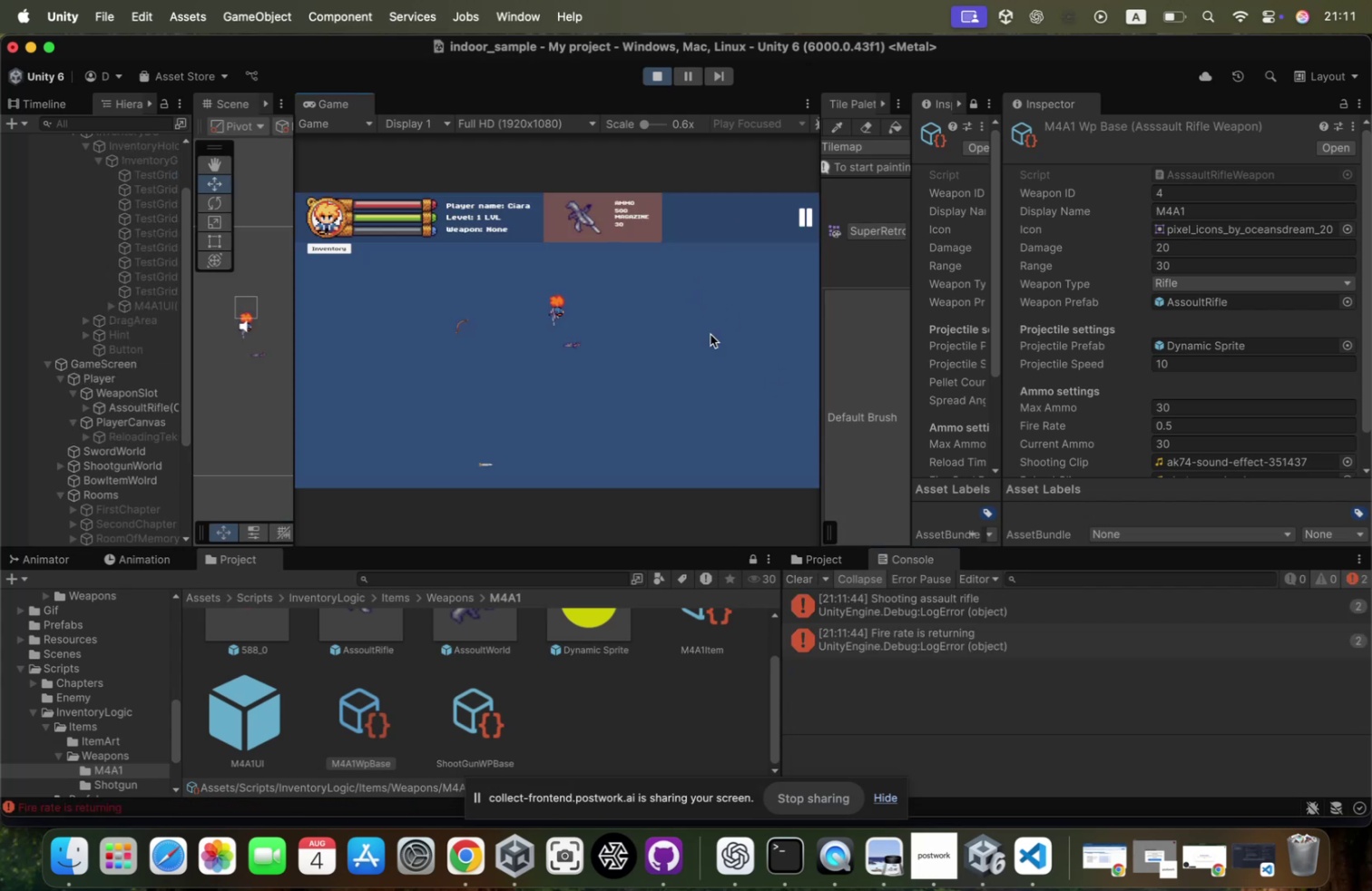 
triple_click([710, 334])
 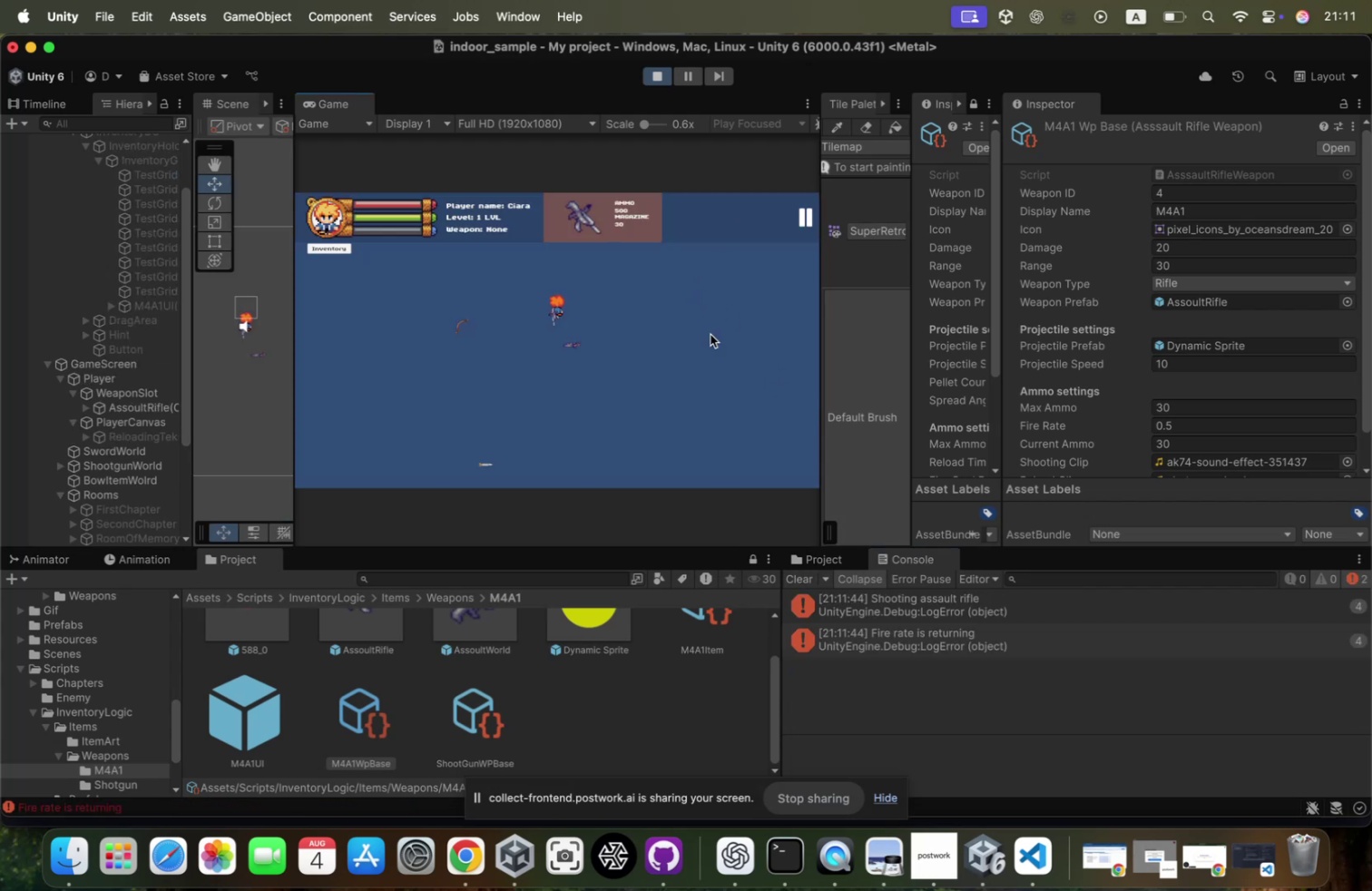 
double_click([710, 334])
 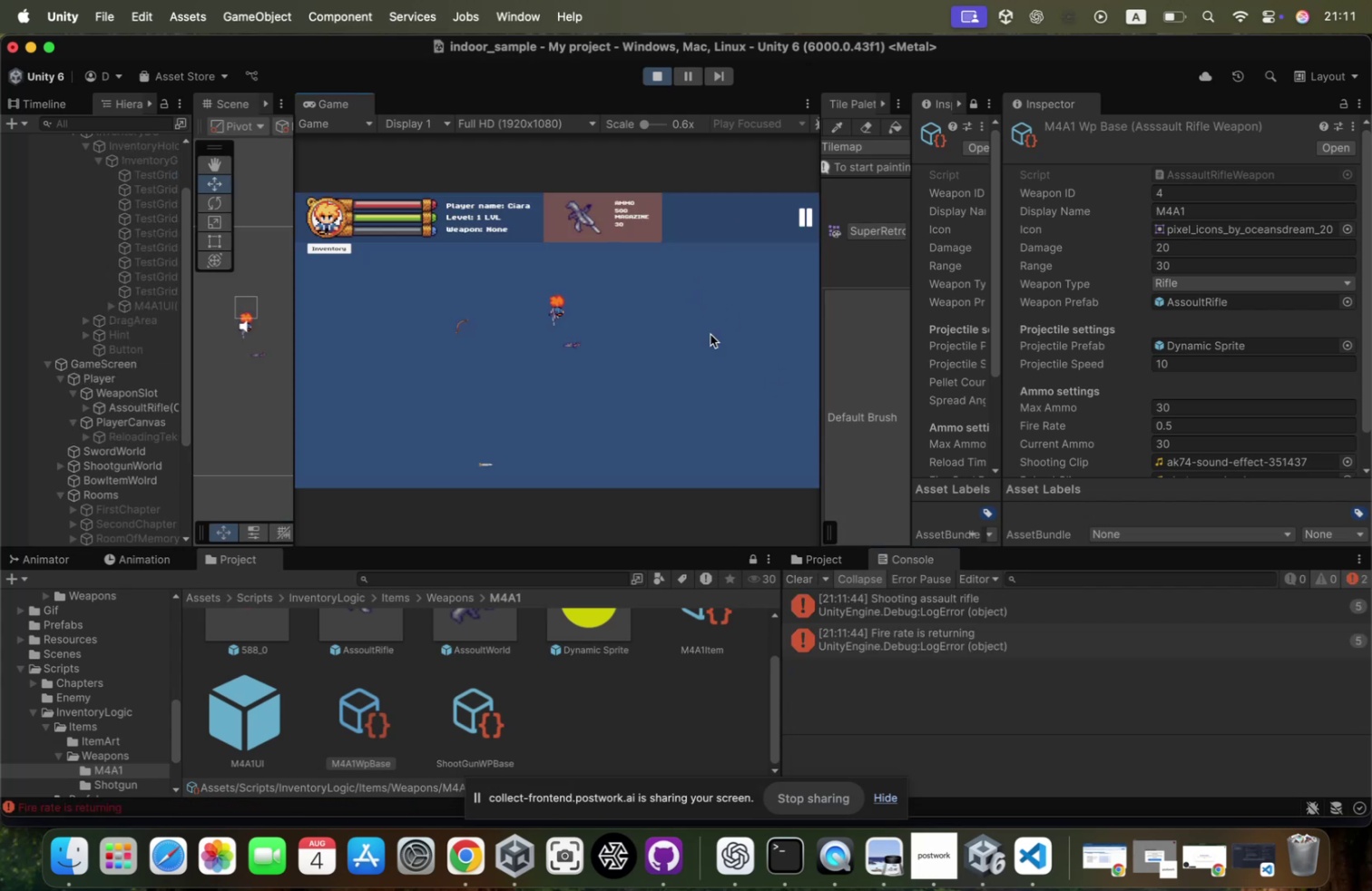 
triple_click([710, 334])
 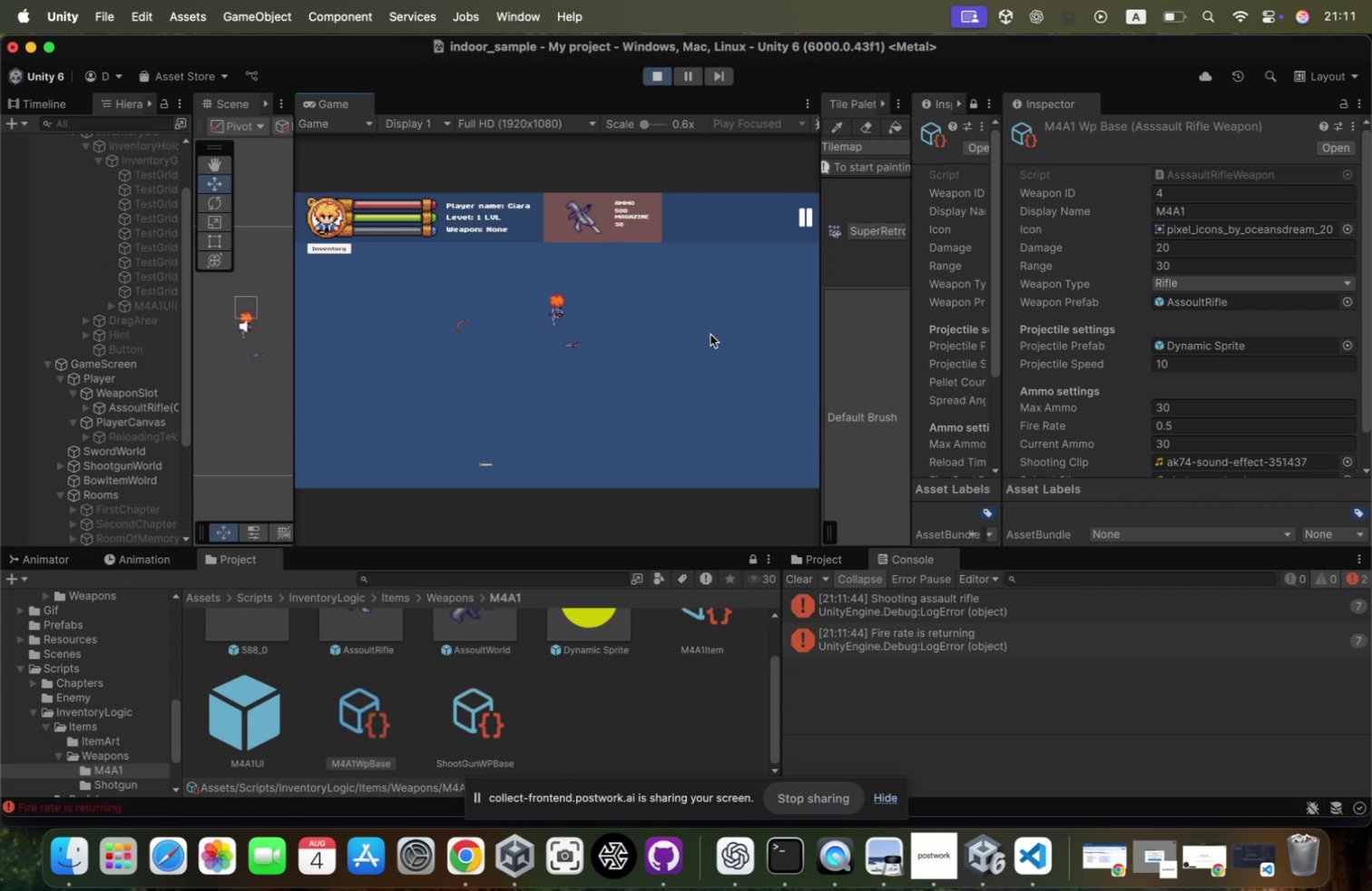 
triple_click([710, 334])
 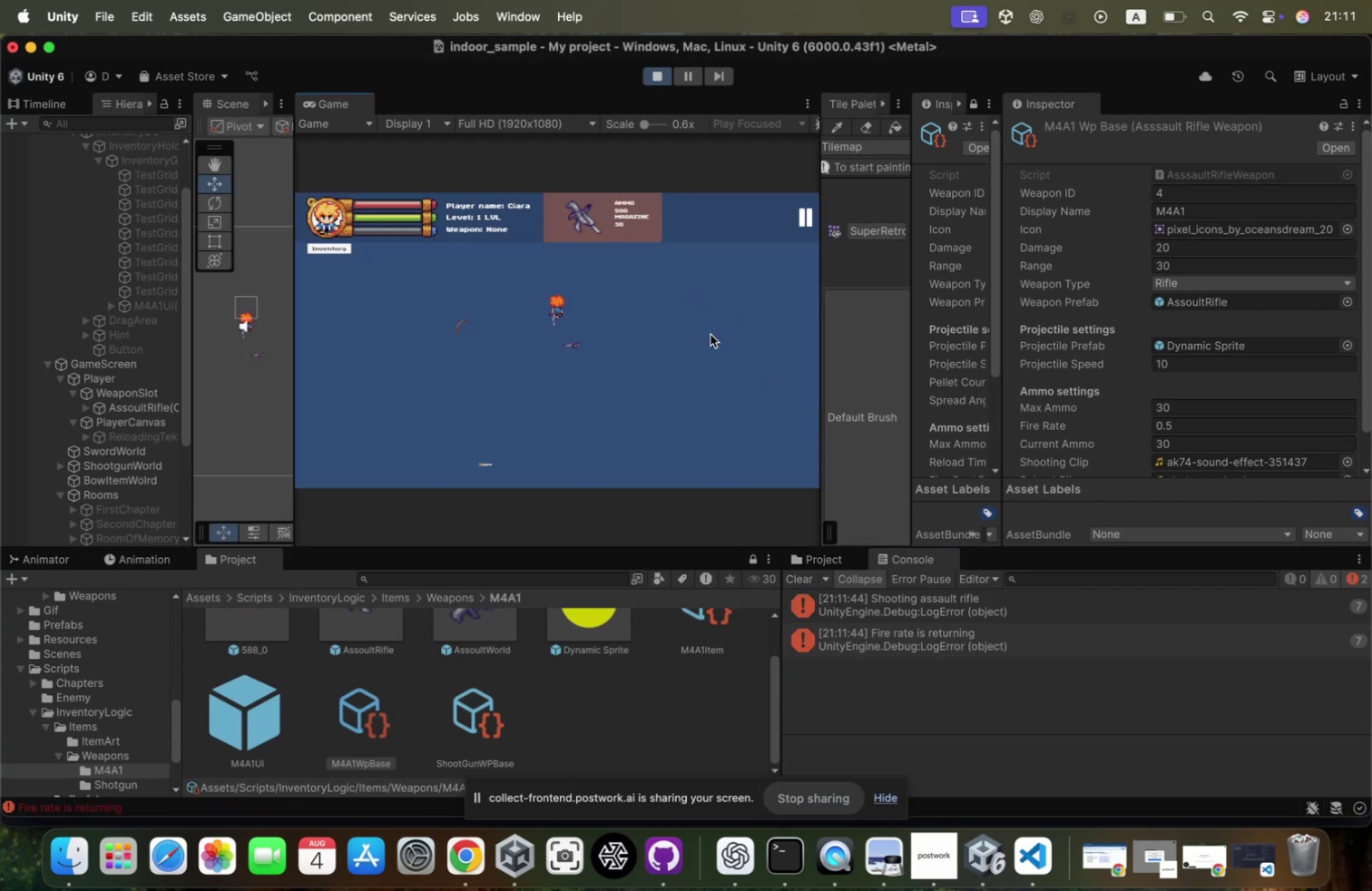 
triple_click([710, 334])
 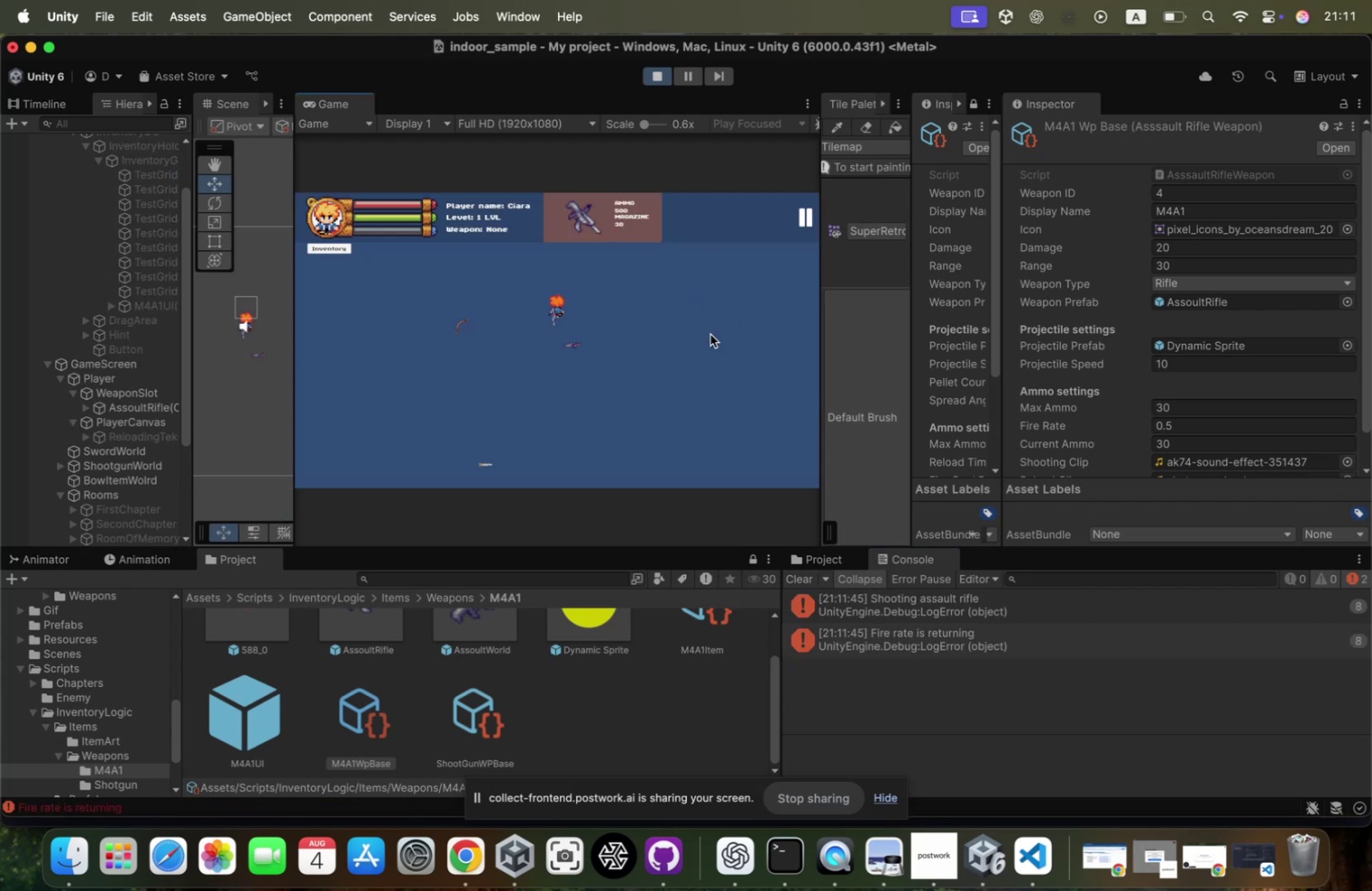 
triple_click([710, 334])
 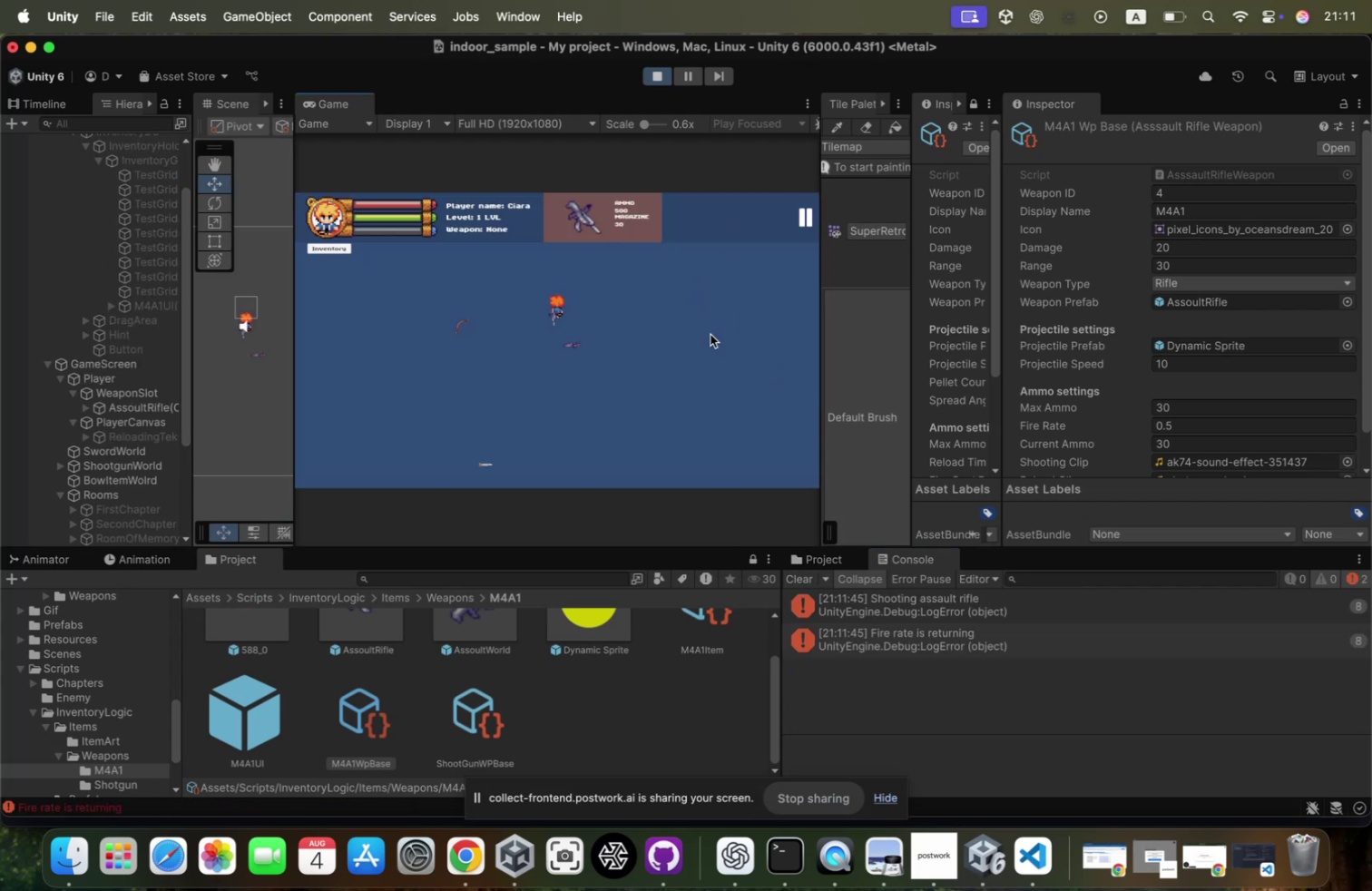 
triple_click([710, 334])
 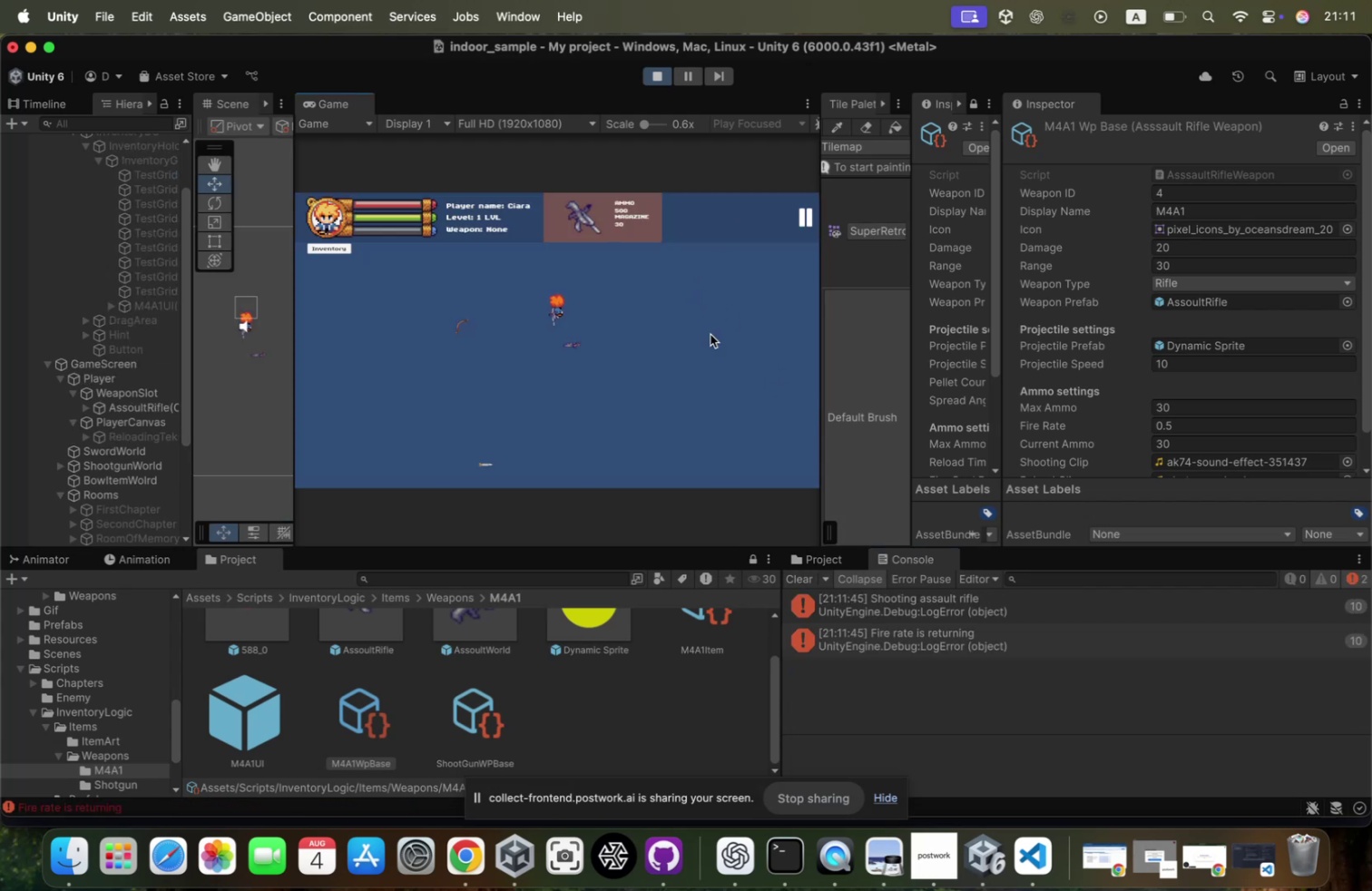 
triple_click([710, 334])
 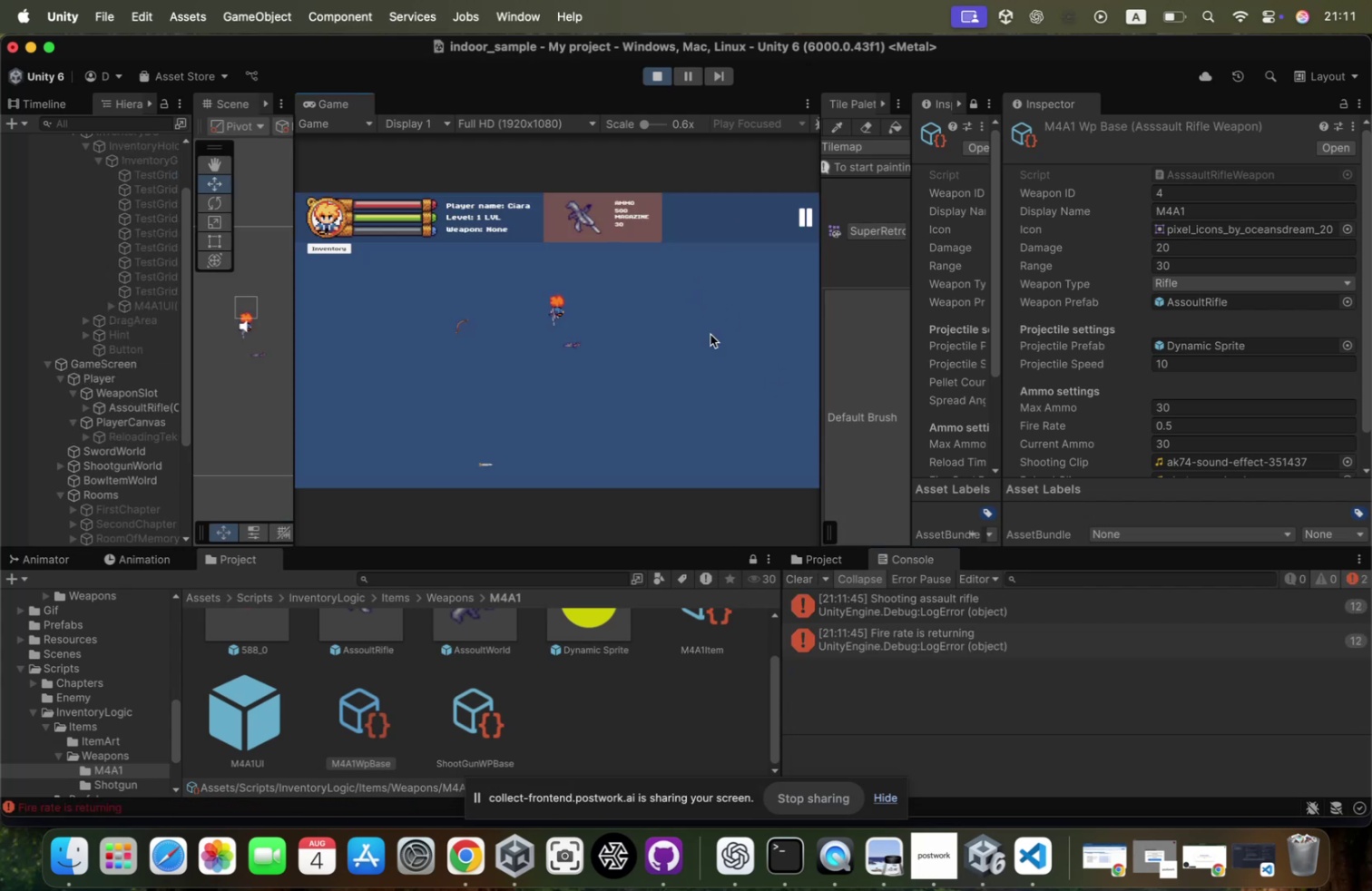 
triple_click([710, 334])
 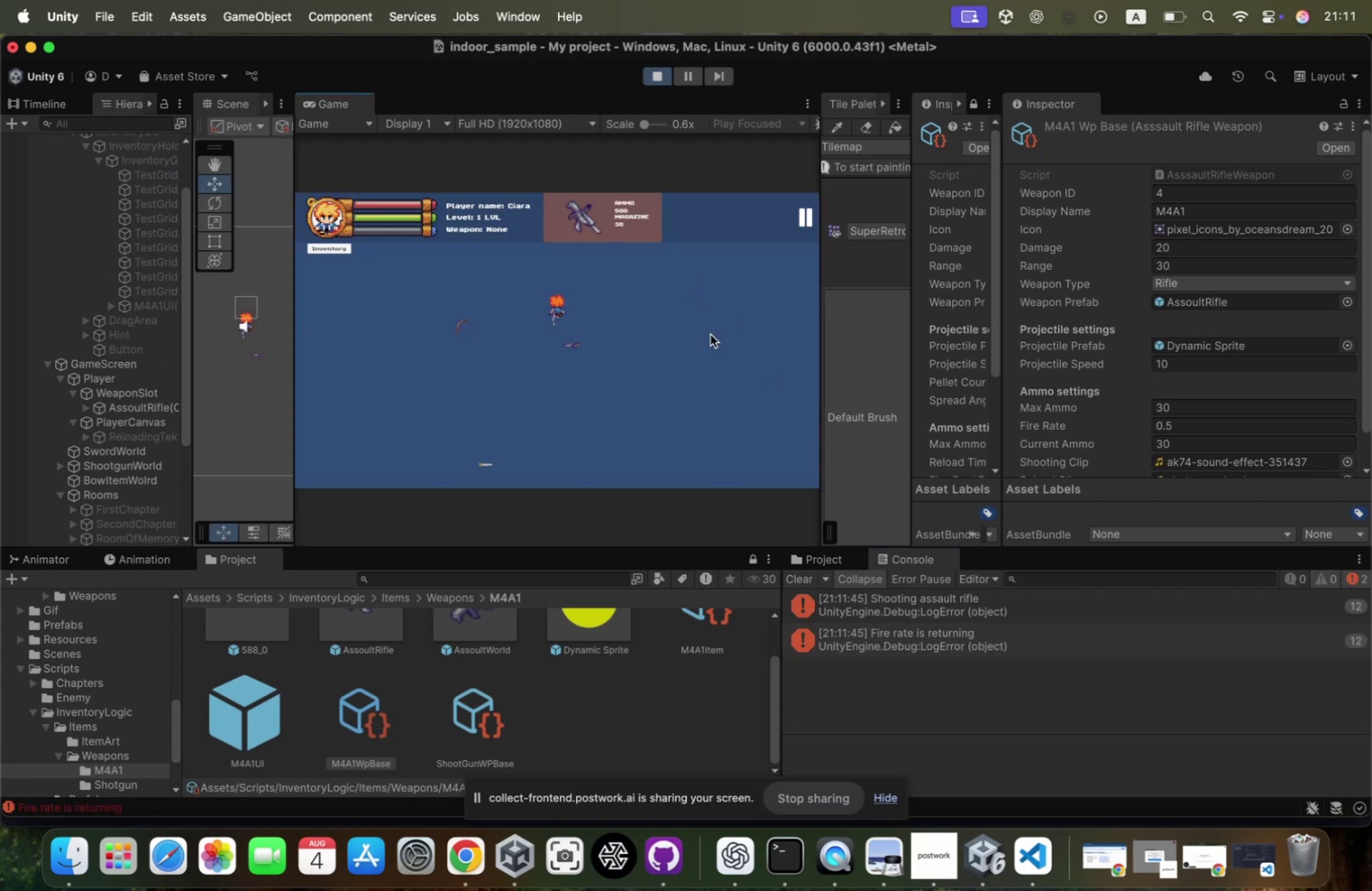 
triple_click([710, 334])
 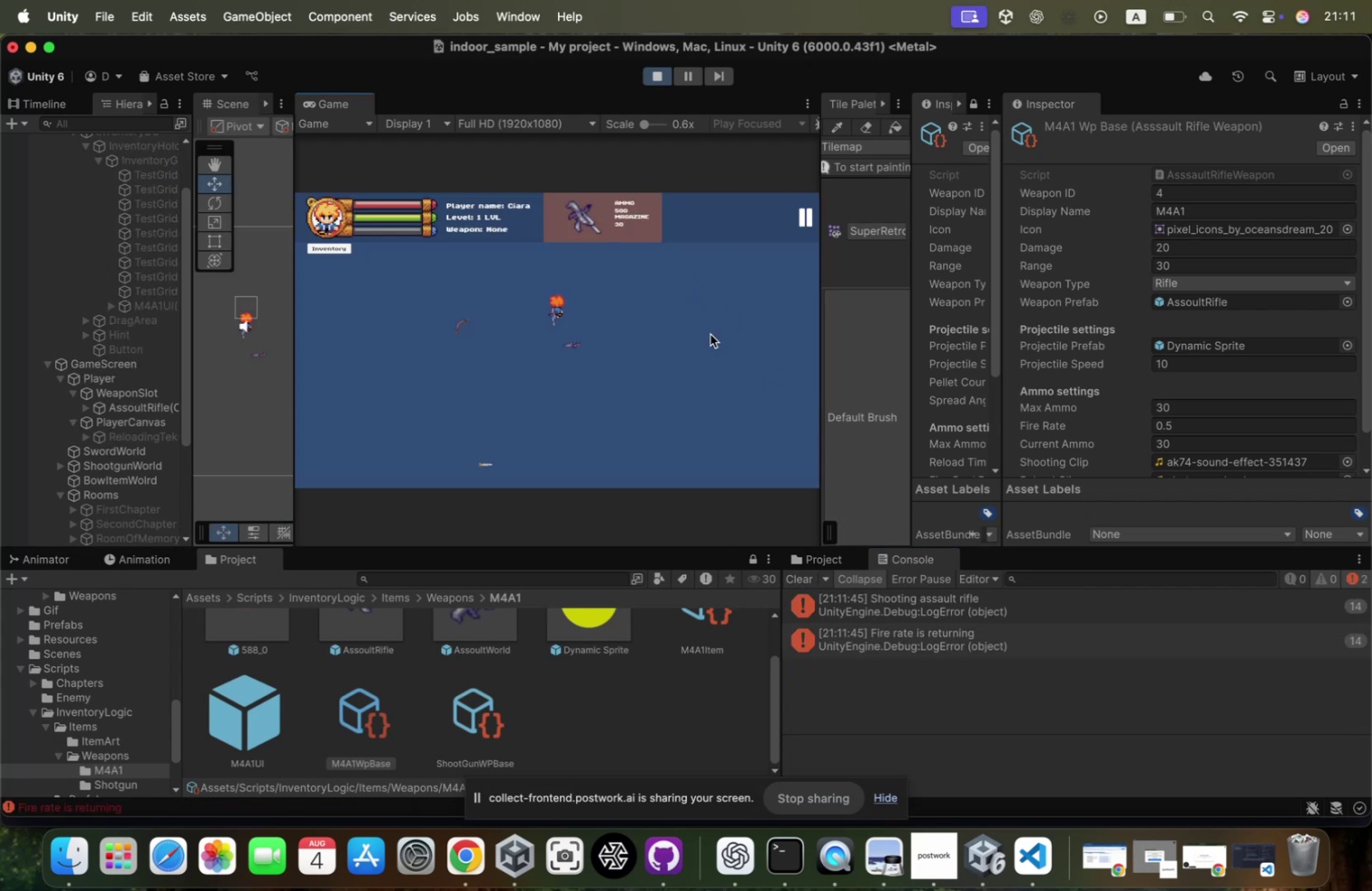 
triple_click([710, 334])
 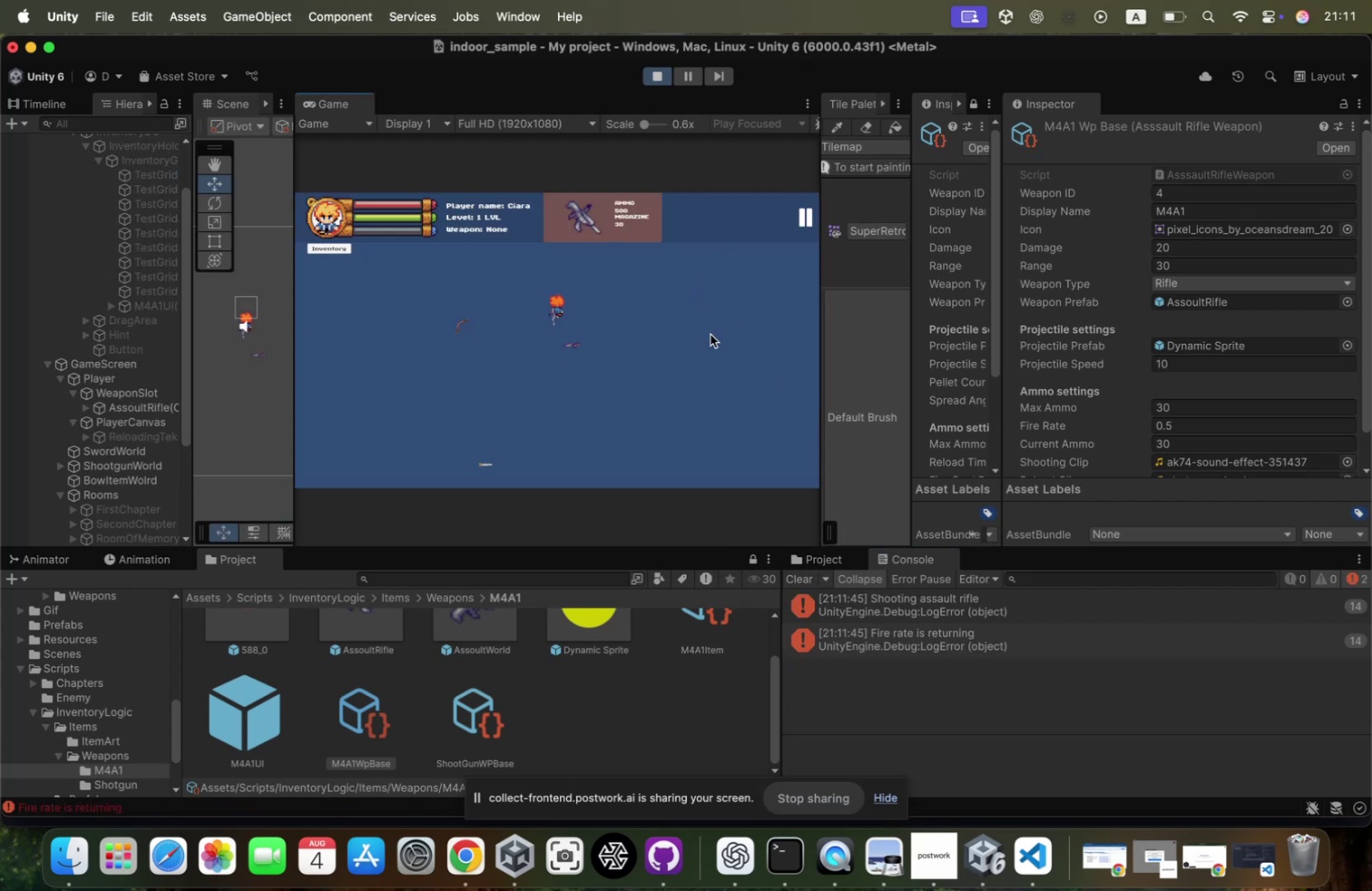 
triple_click([710, 334])
 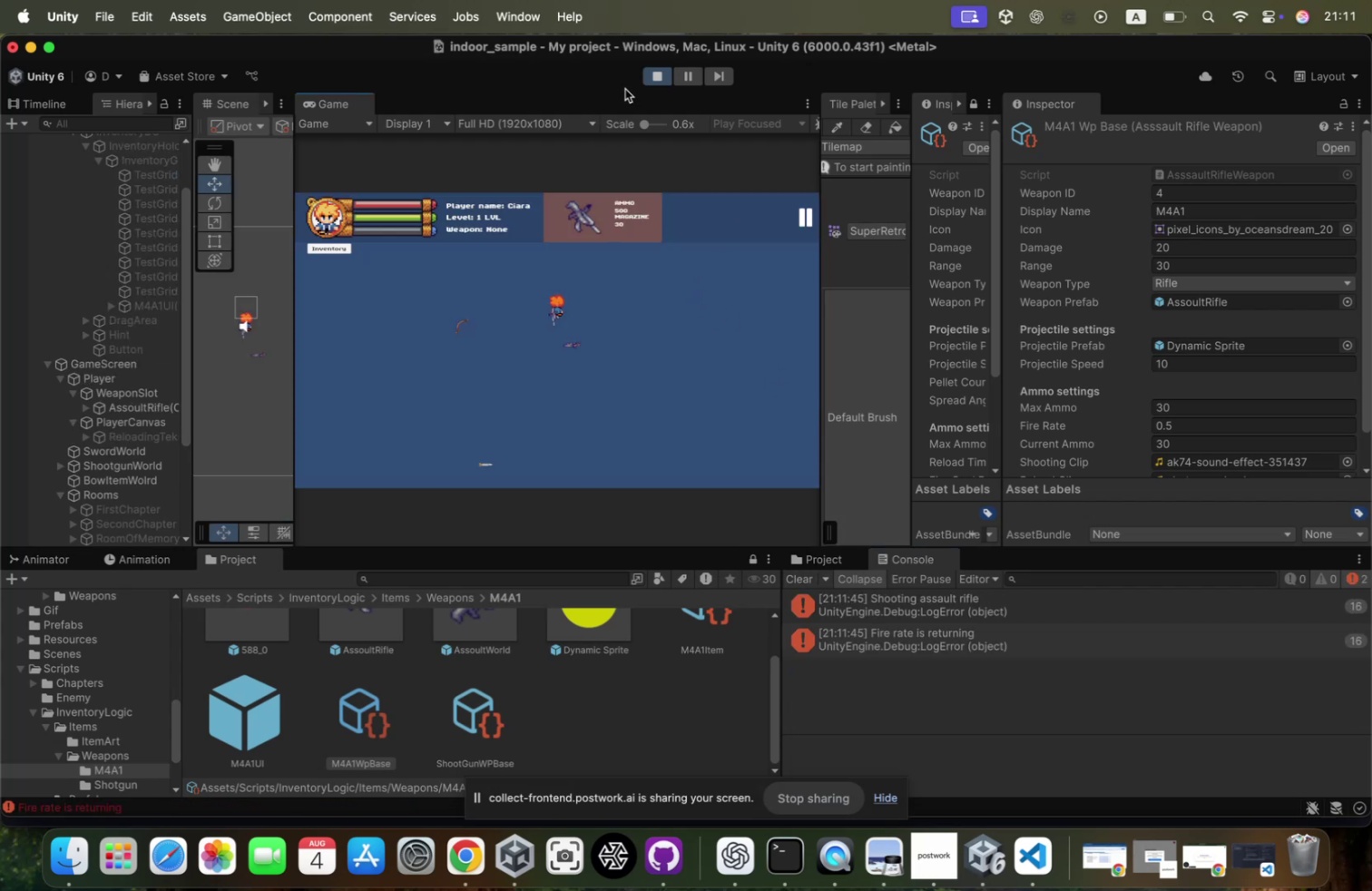 
left_click([653, 79])
 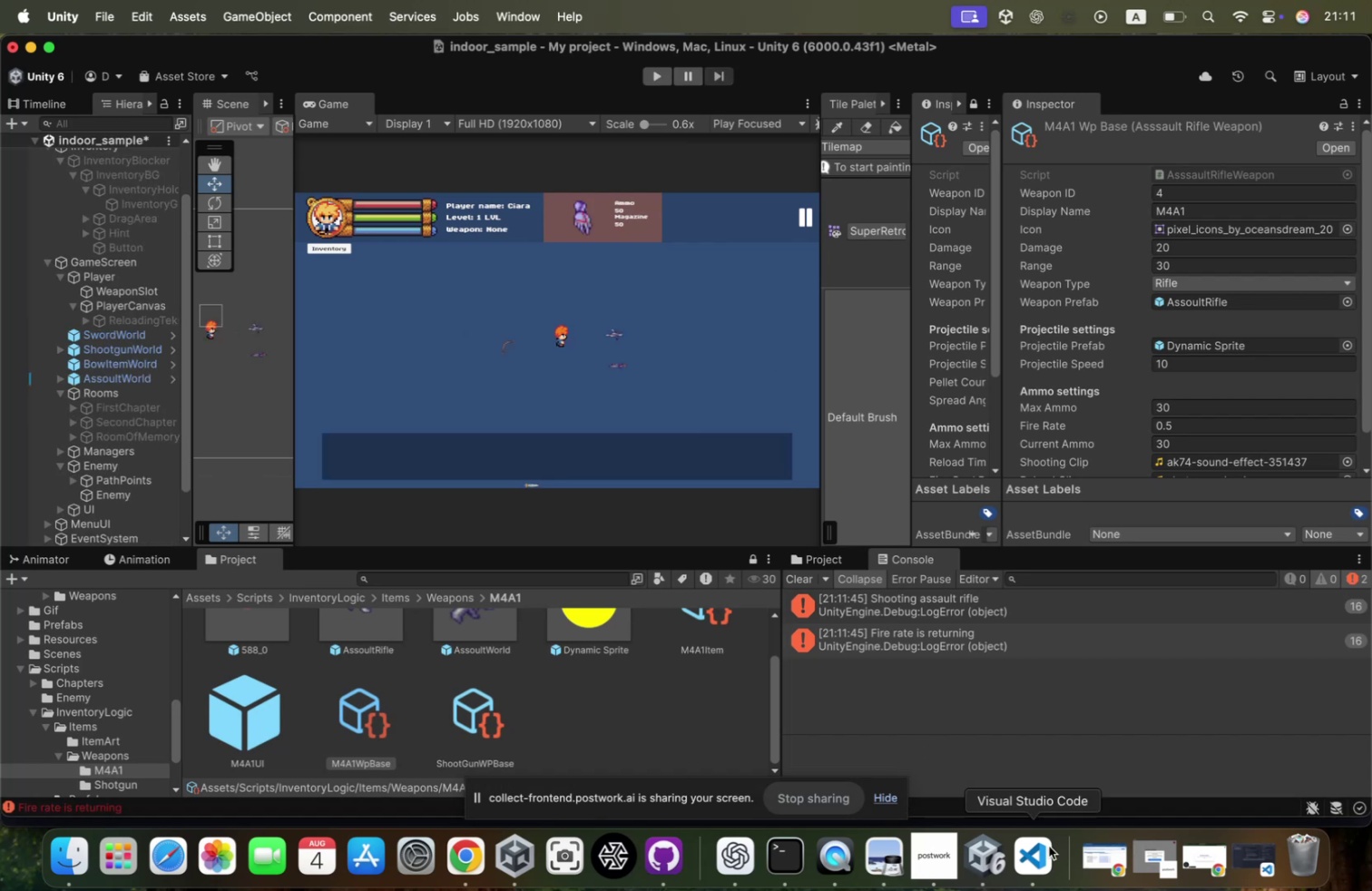 
left_click([1031, 856])
 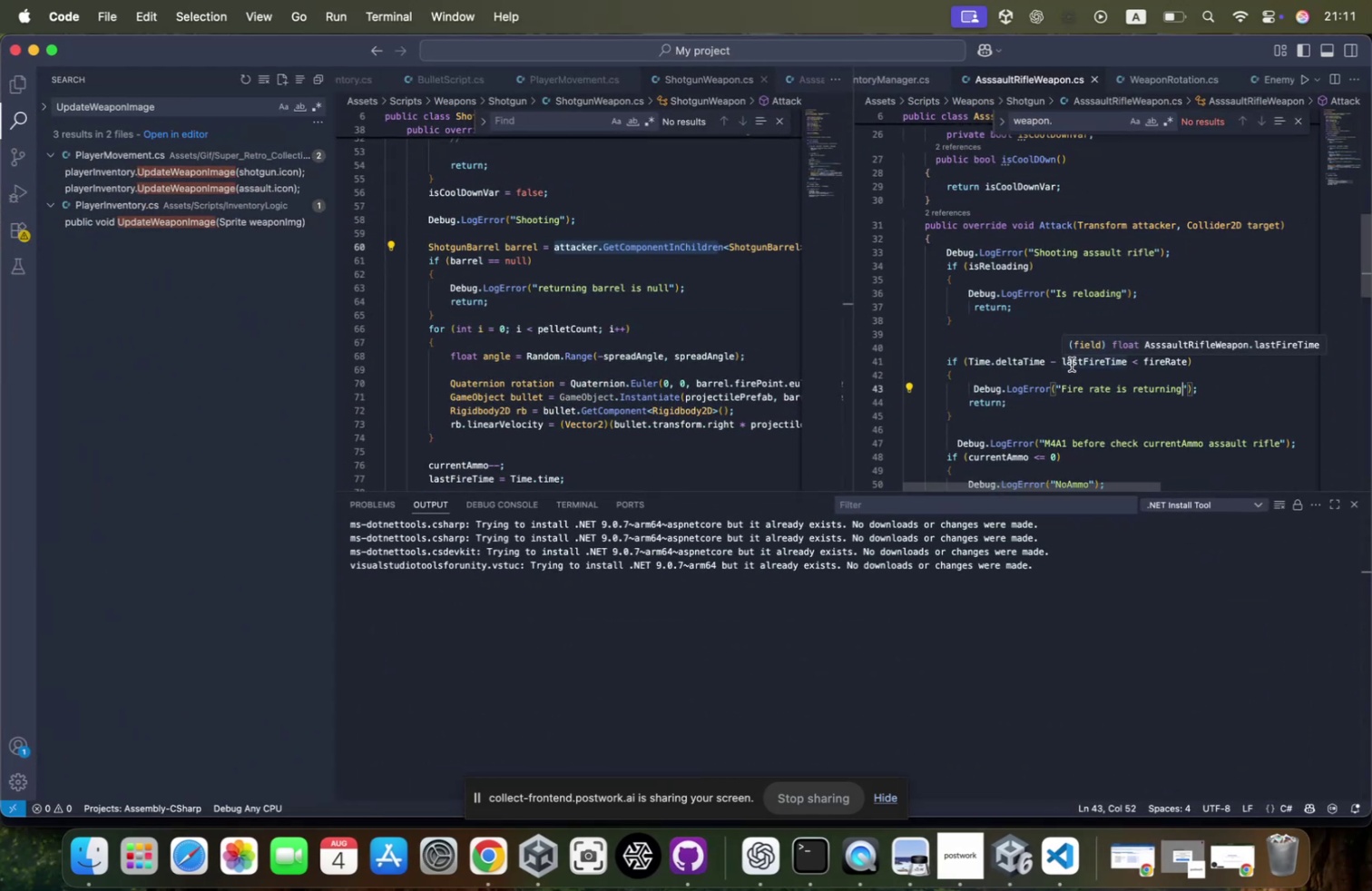 
scroll: coordinate [740, 318], scroll_direction: down, amount: 8.0
 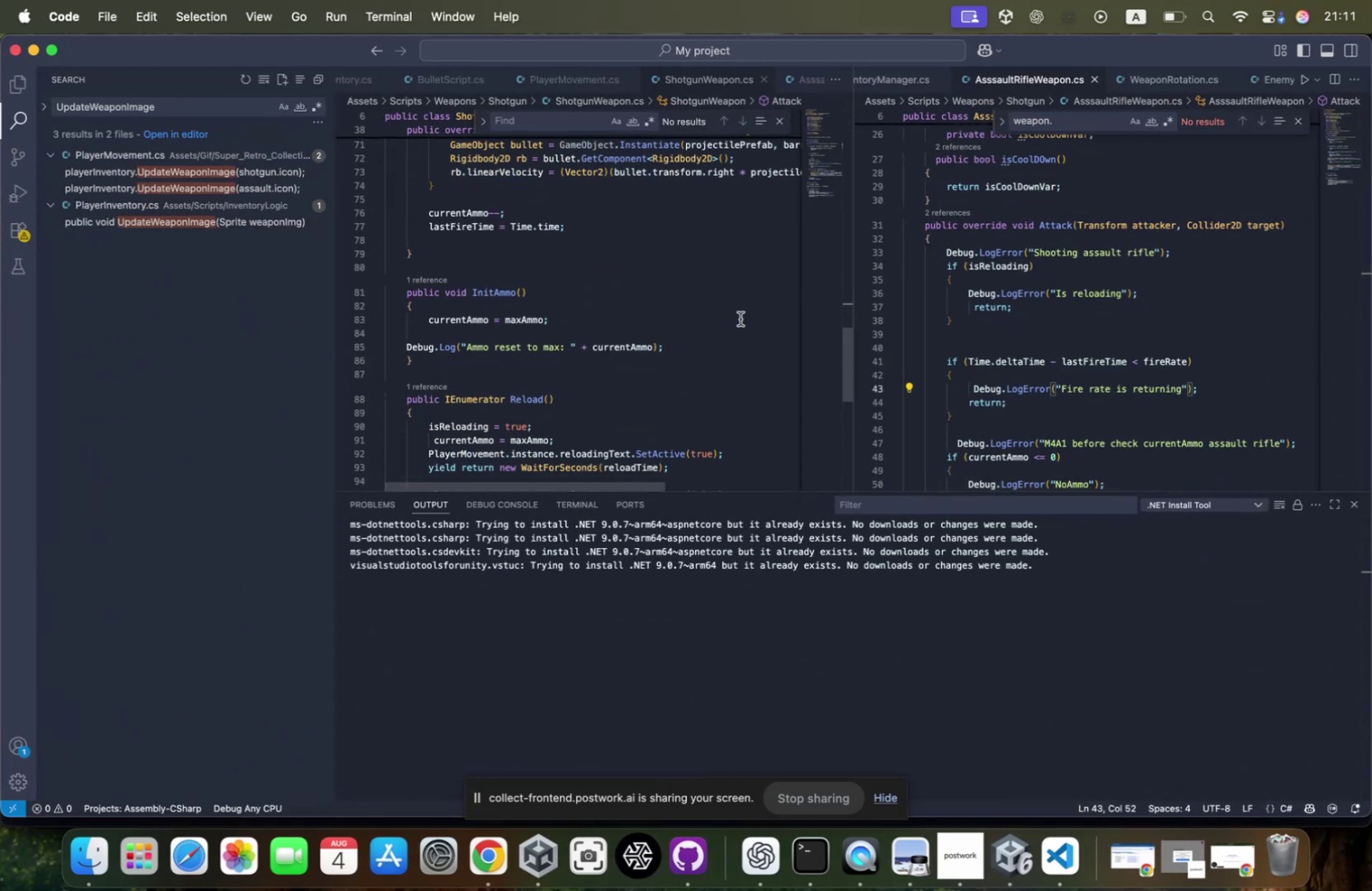 
scroll: coordinate [740, 318], scroll_direction: up, amount: 1.0
 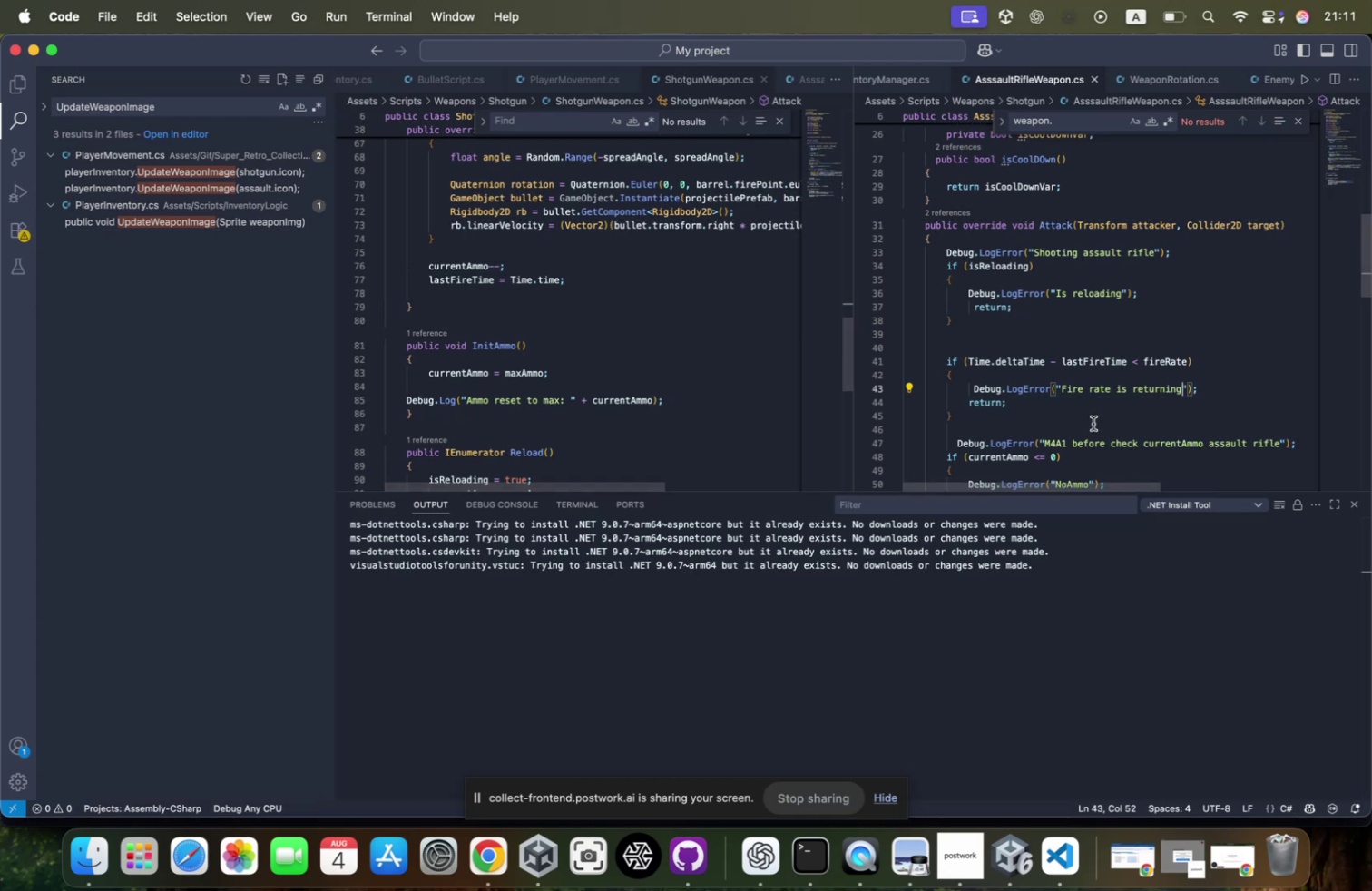 
scroll: coordinate [1093, 423], scroll_direction: none, amount: 0.0
 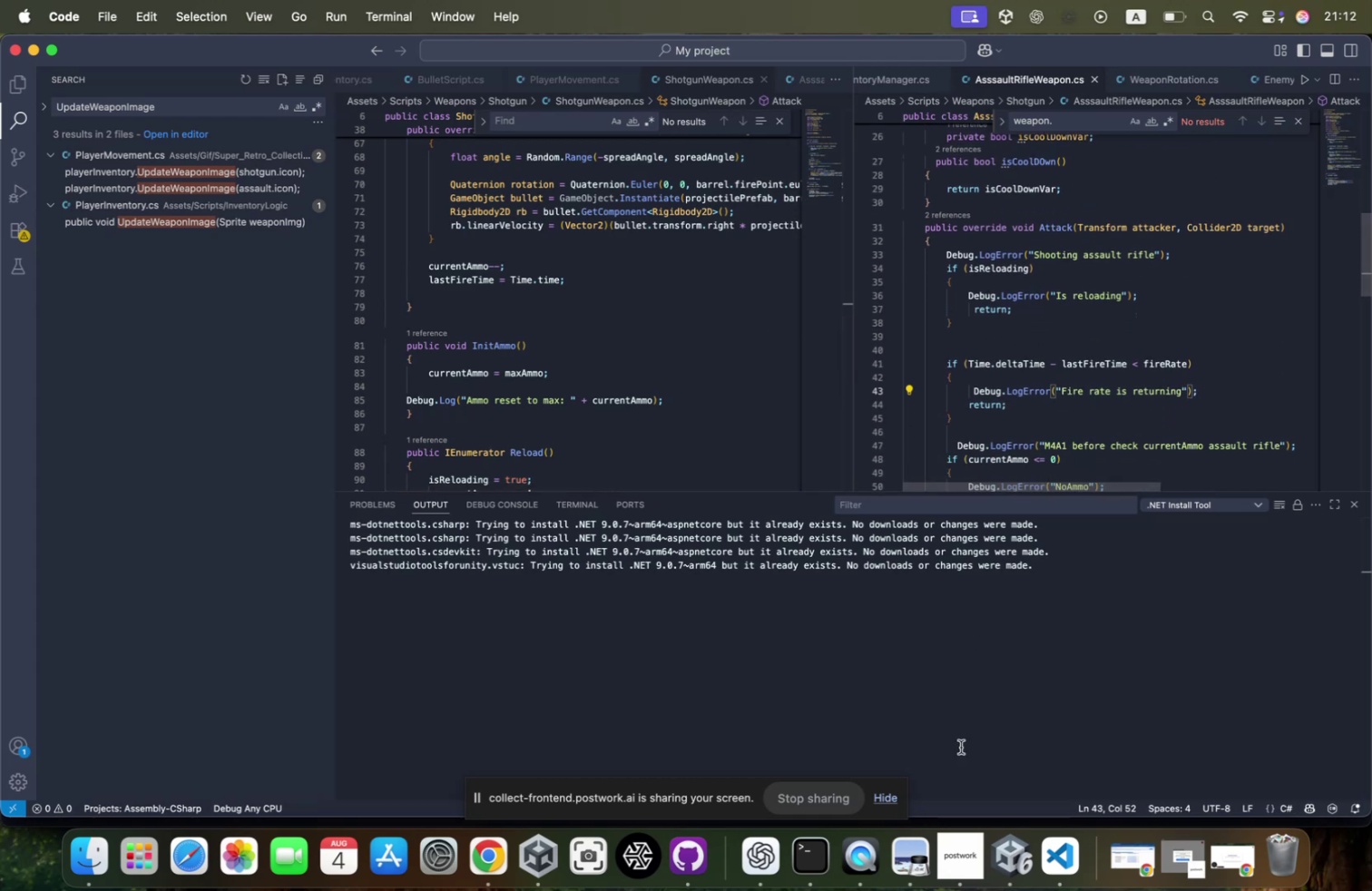 
left_click([1006, 847])
 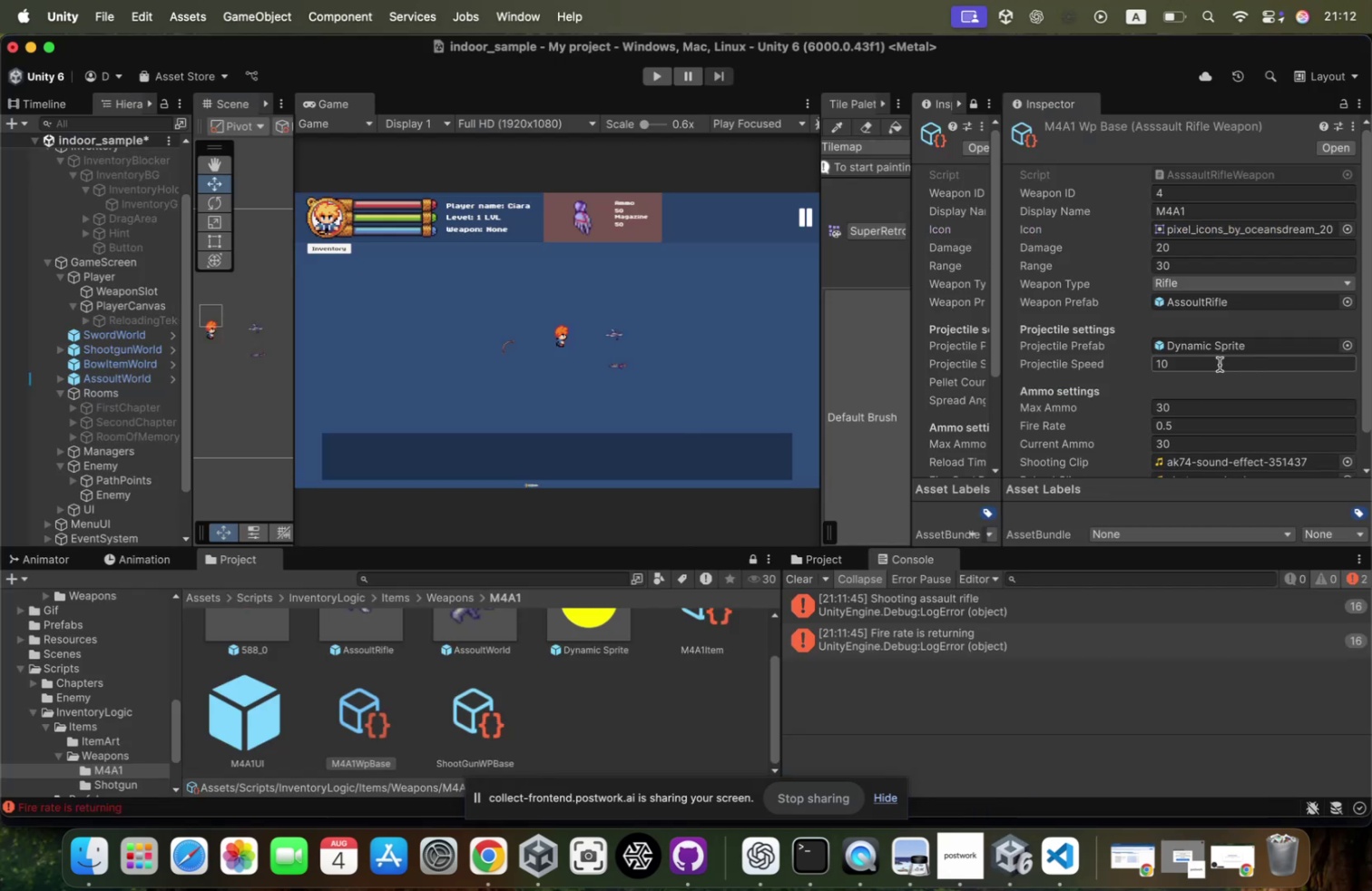 
scroll: coordinate [1220, 364], scroll_direction: down, amount: 11.0
 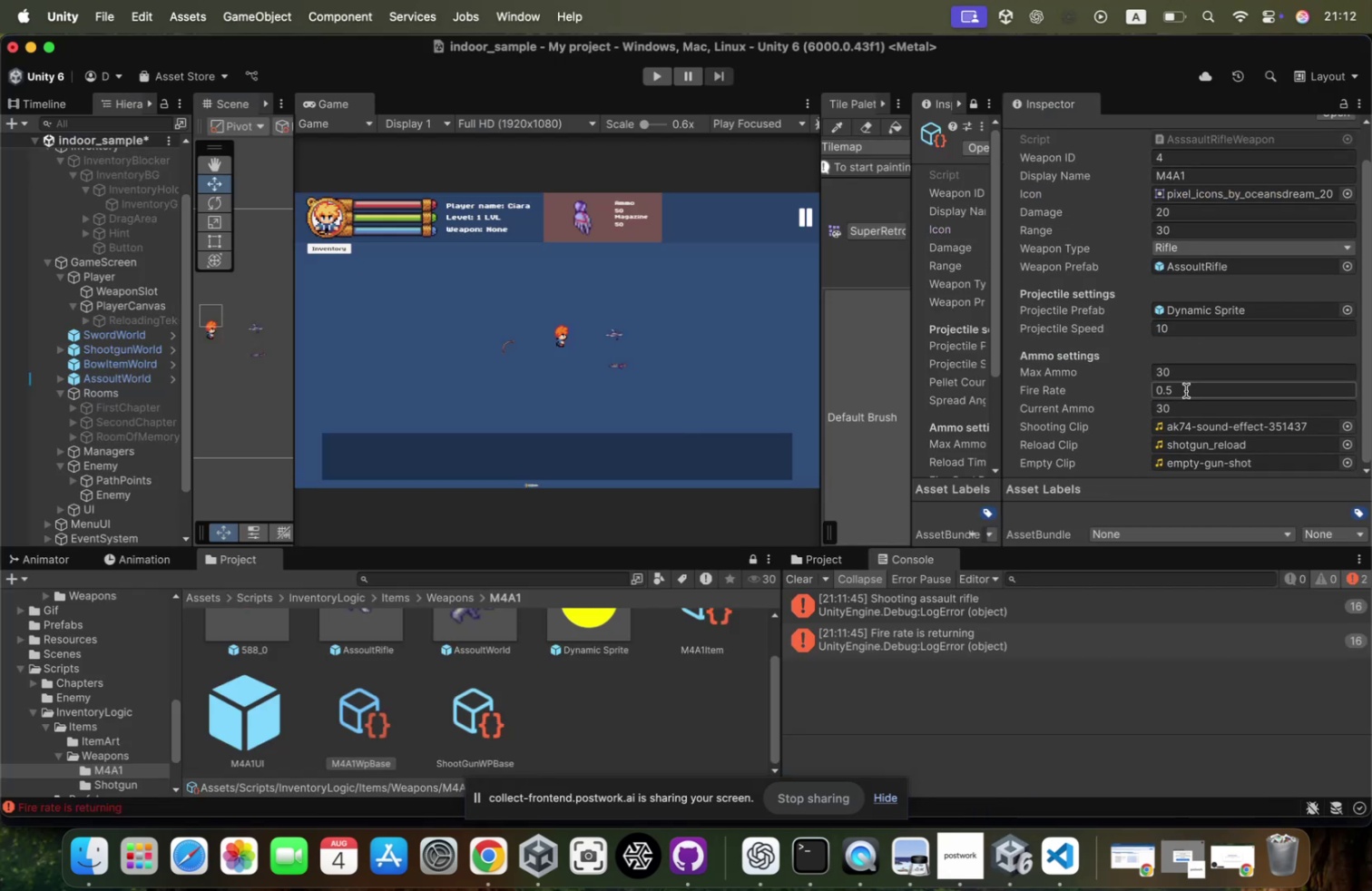 
left_click([1192, 386])
 